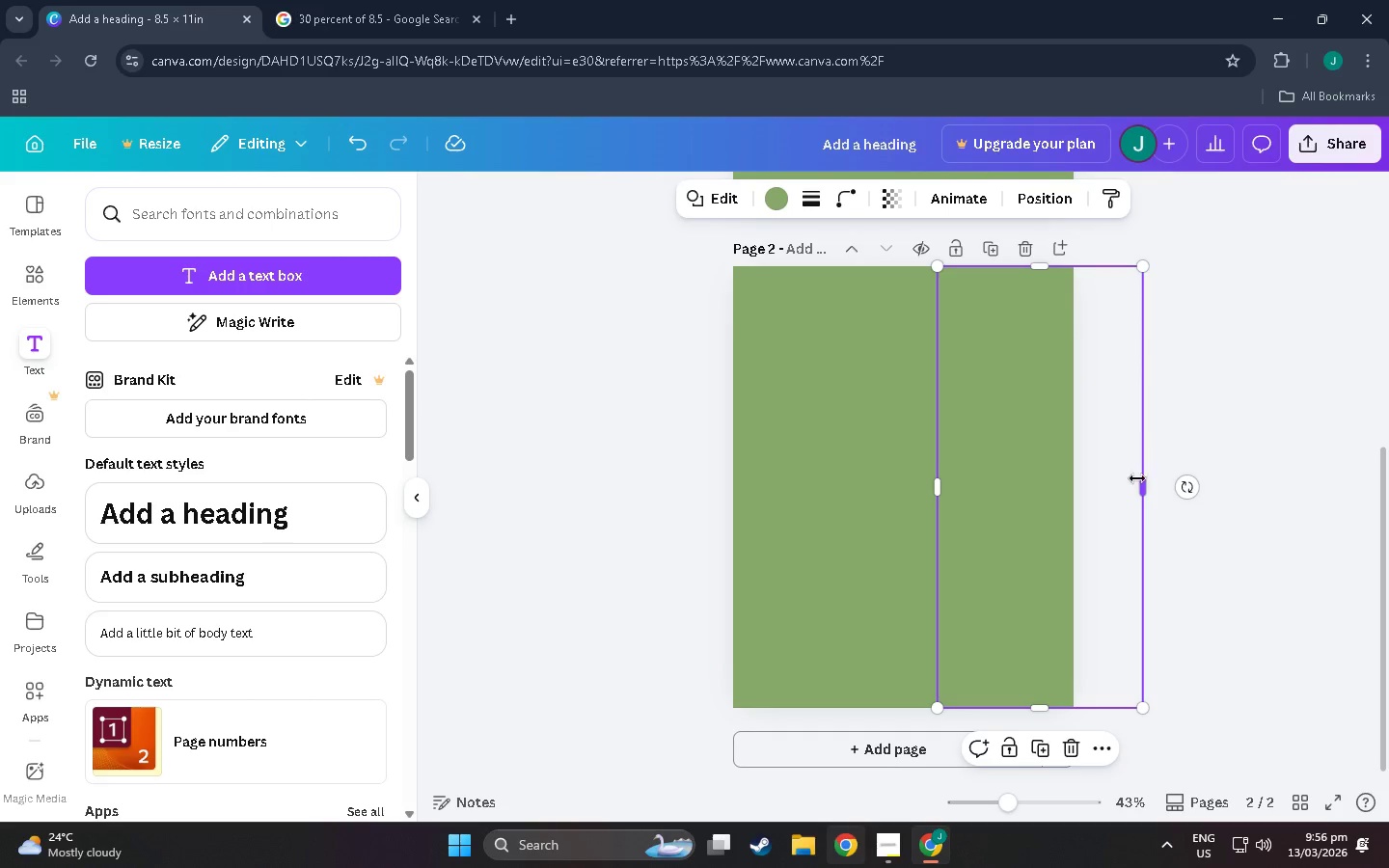 
left_click_drag(start_coordinate=[1138, 487], to_coordinate=[1028, 482])
 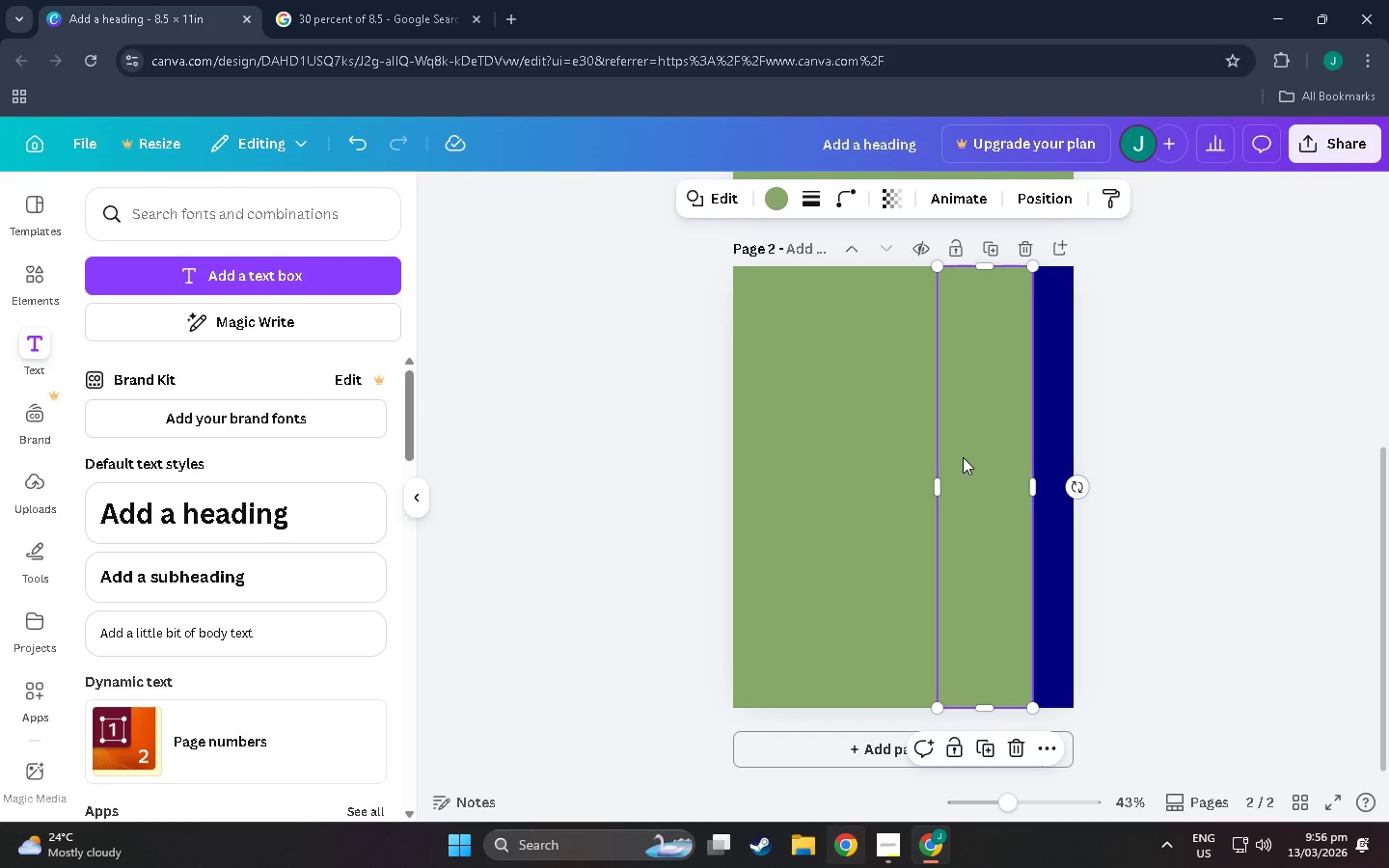 
left_click_drag(start_coordinate=[970, 452], to_coordinate=[1011, 454])
 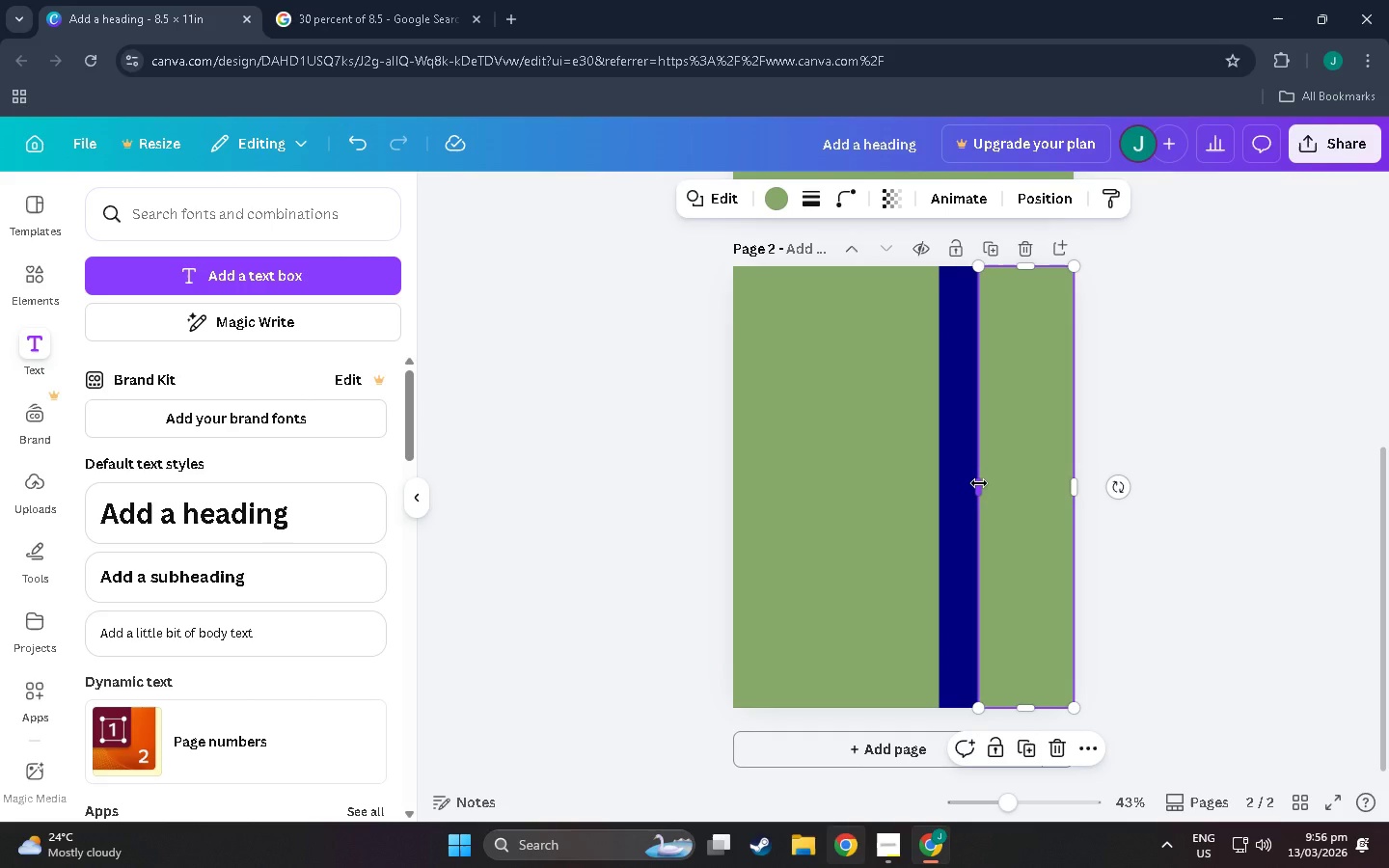 
left_click_drag(start_coordinate=[979, 483], to_coordinate=[973, 483])
 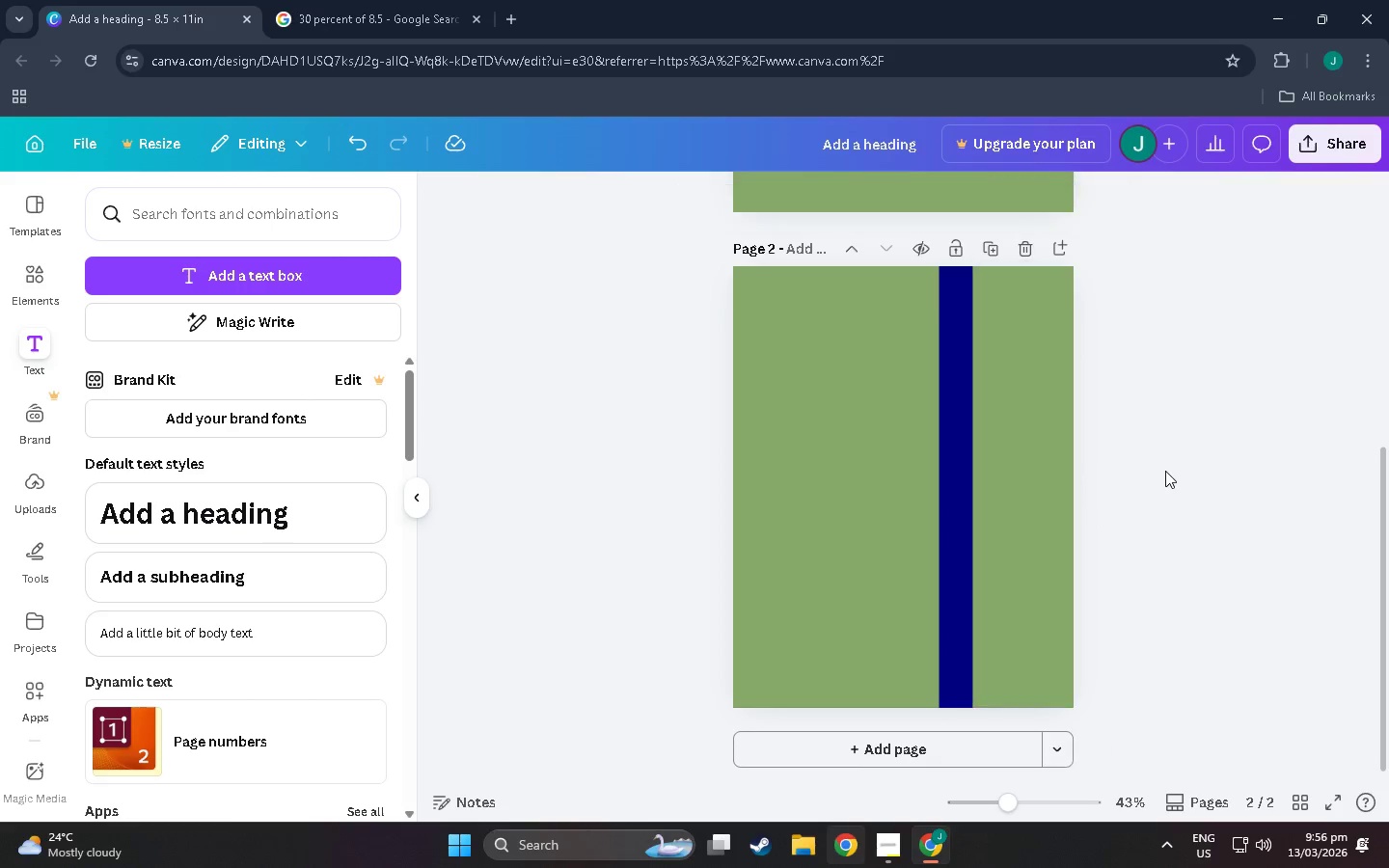 
hold_key(key=ControlLeft, duration=1.5)
 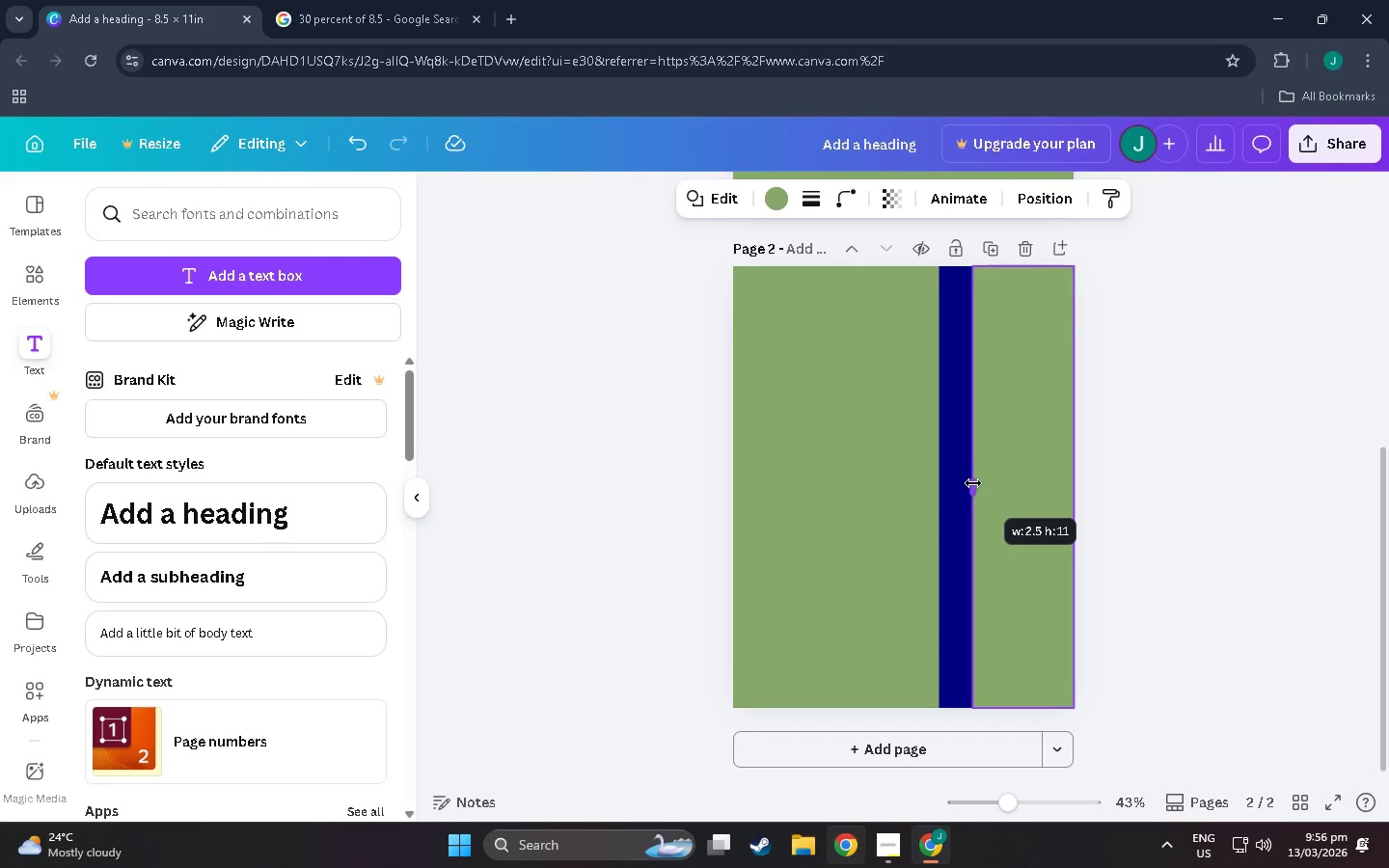 
hold_key(key=ControlLeft, duration=1.52)
 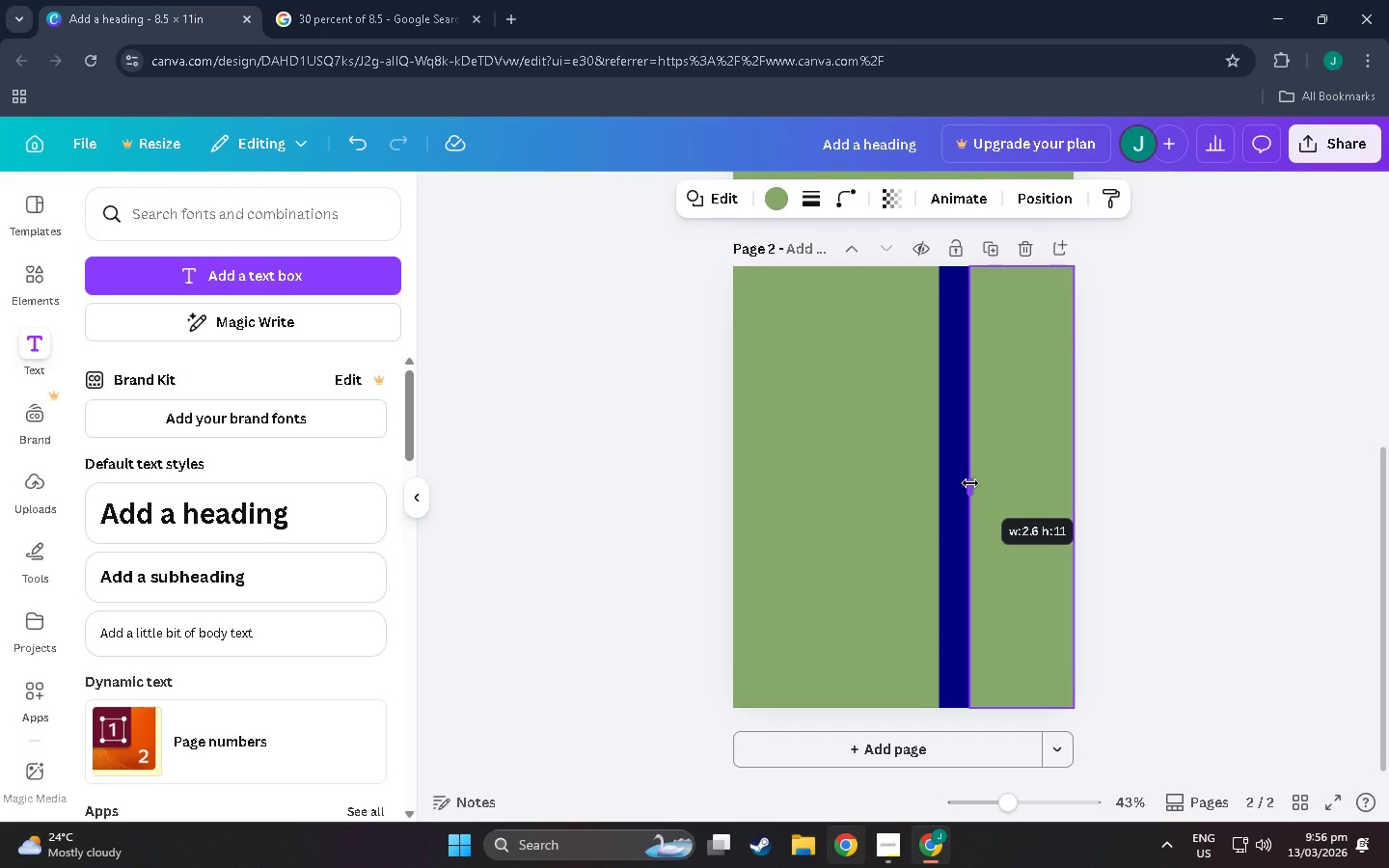 
hold_key(key=ControlLeft, duration=1.51)
 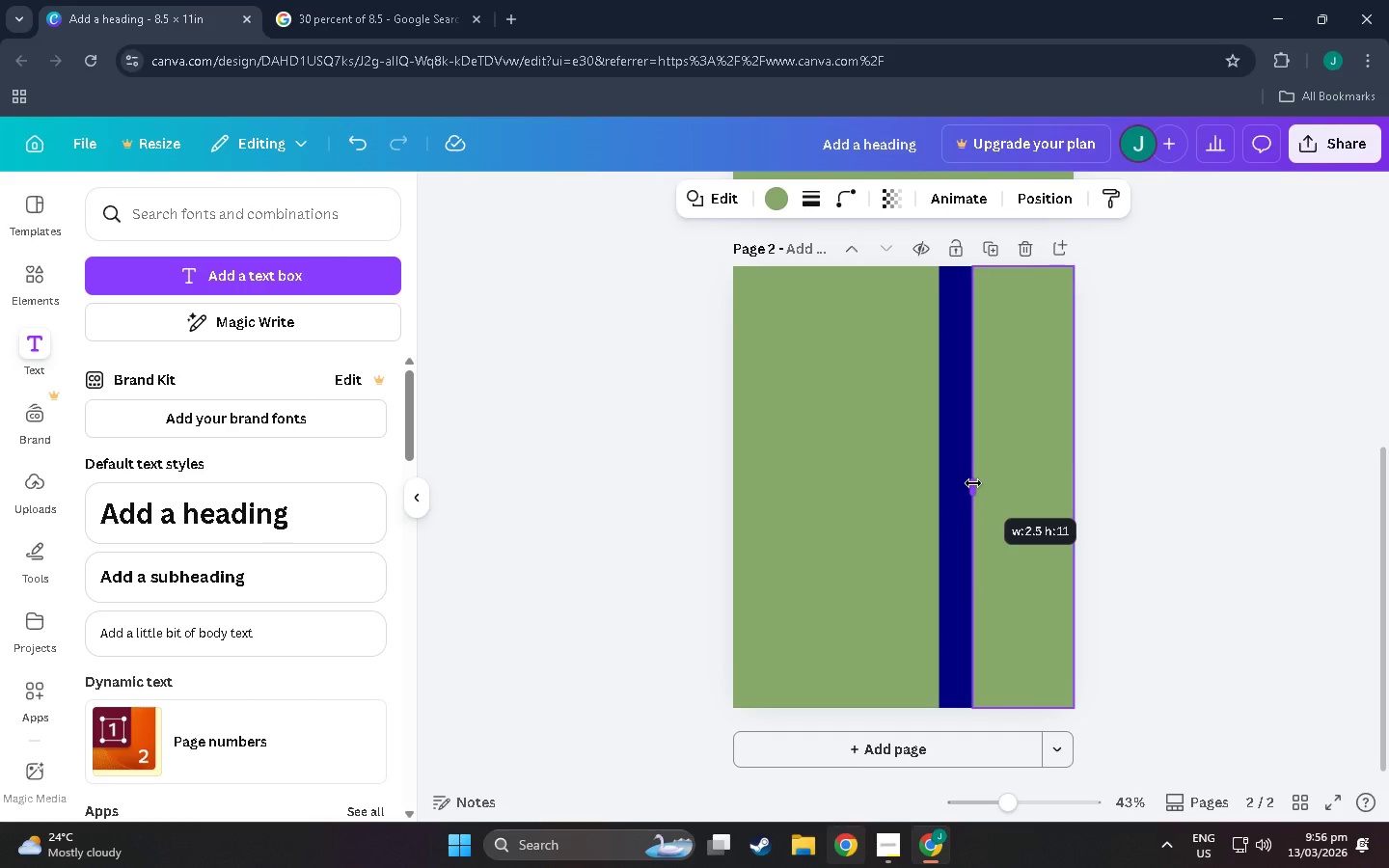 
hold_key(key=ControlLeft, duration=0.72)
 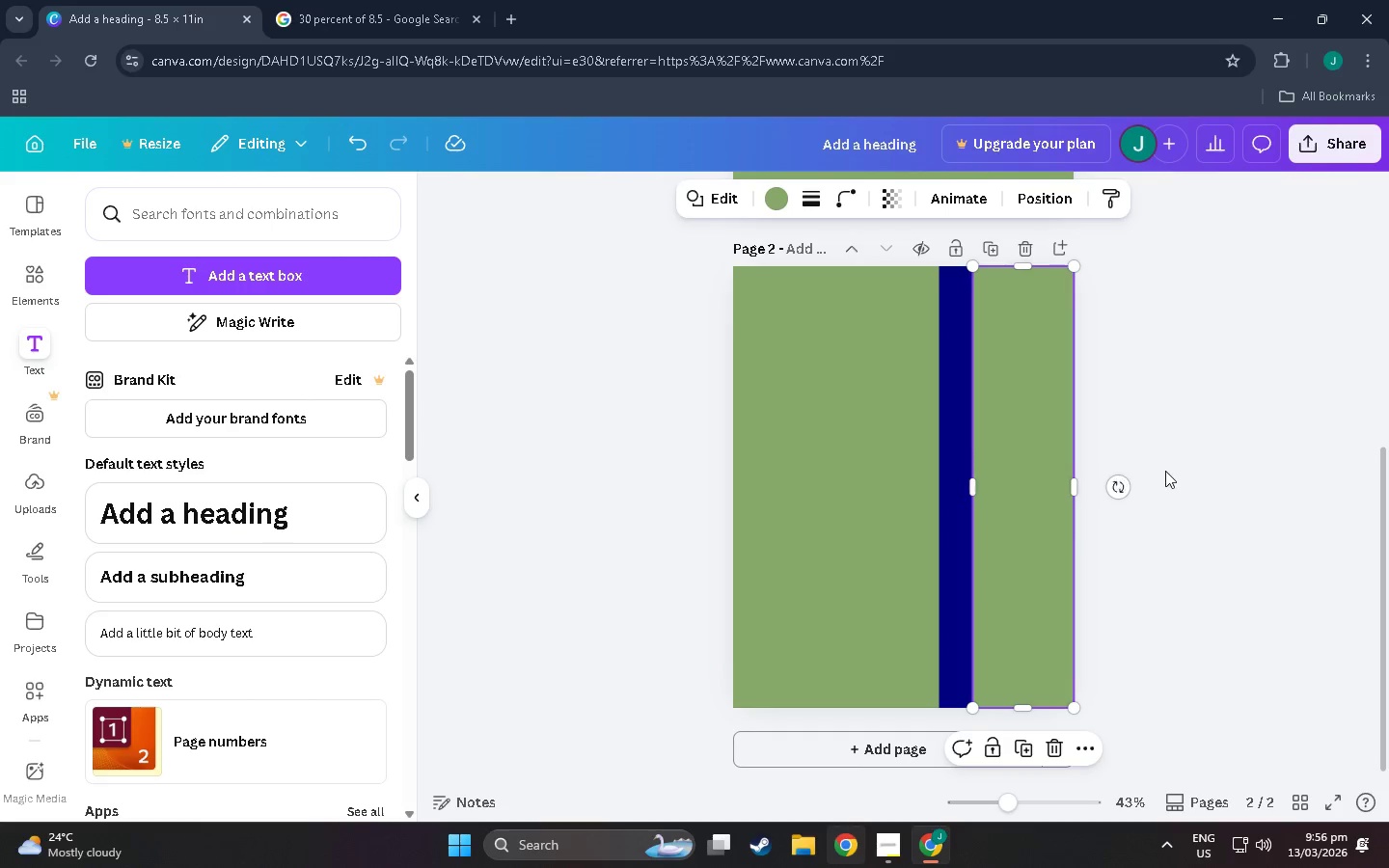 
left_click([1165, 471])
 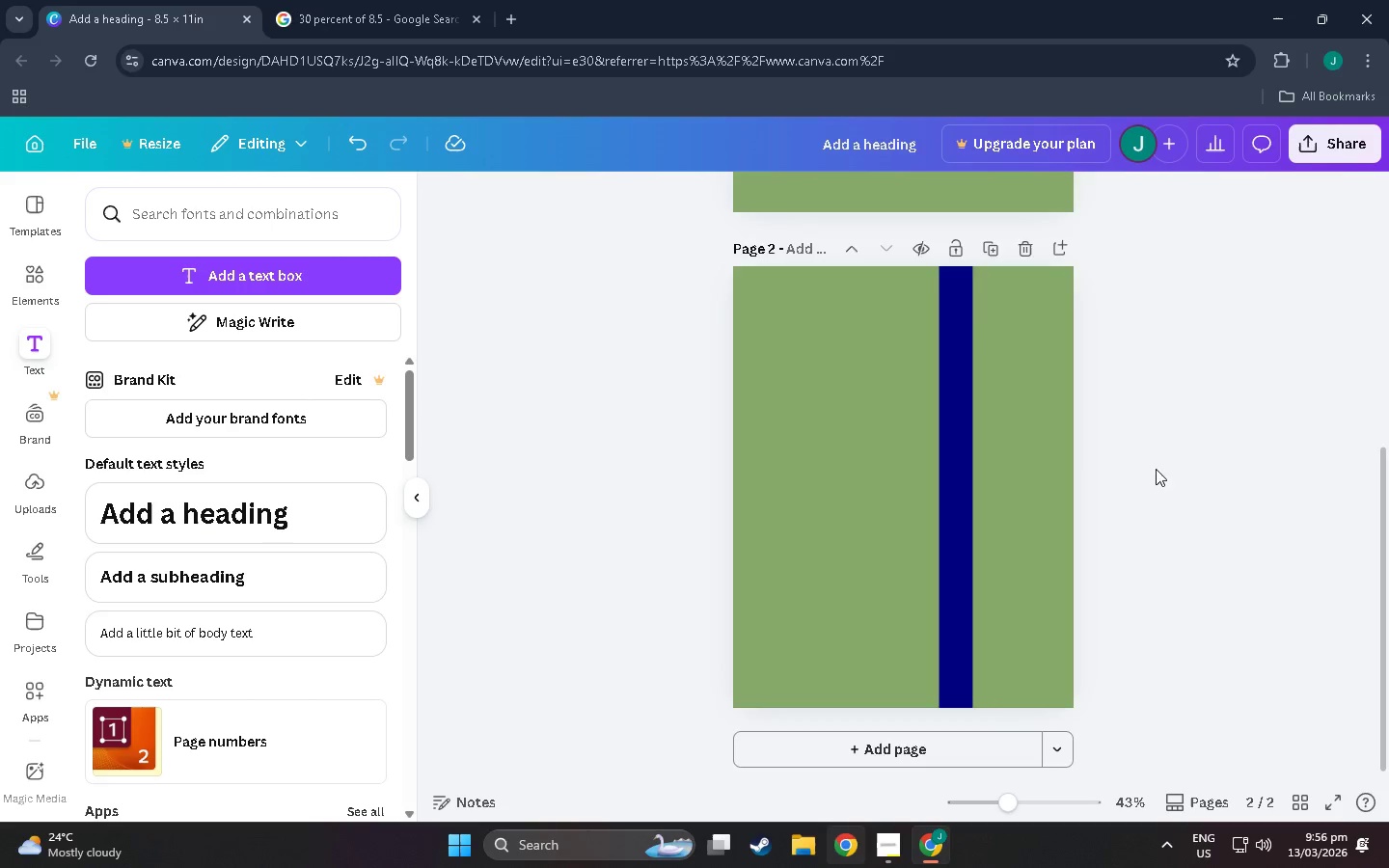 
left_click([865, 467])
 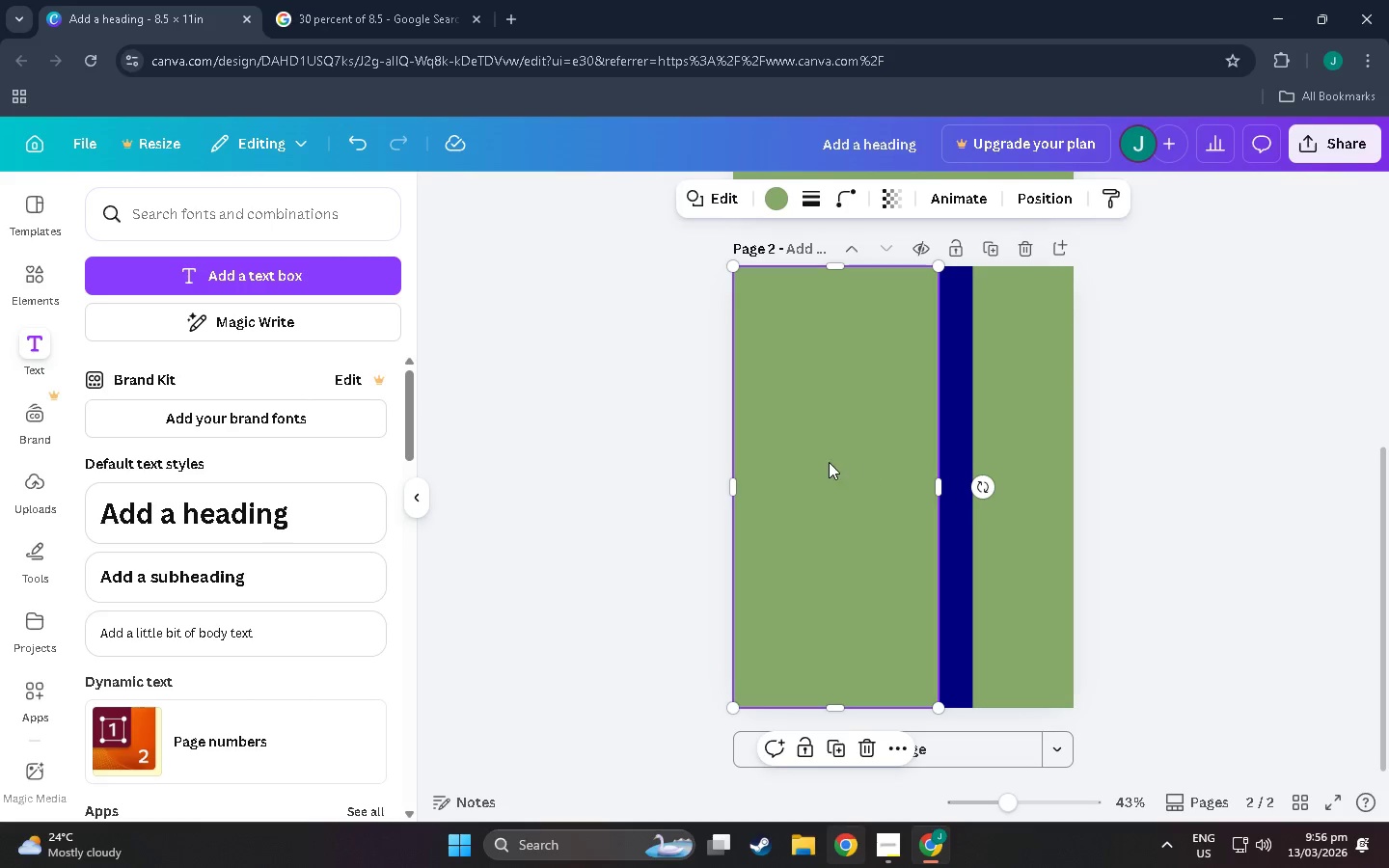 
scroll: coordinate [984, 524], scroll_direction: down, amount: 2.0
 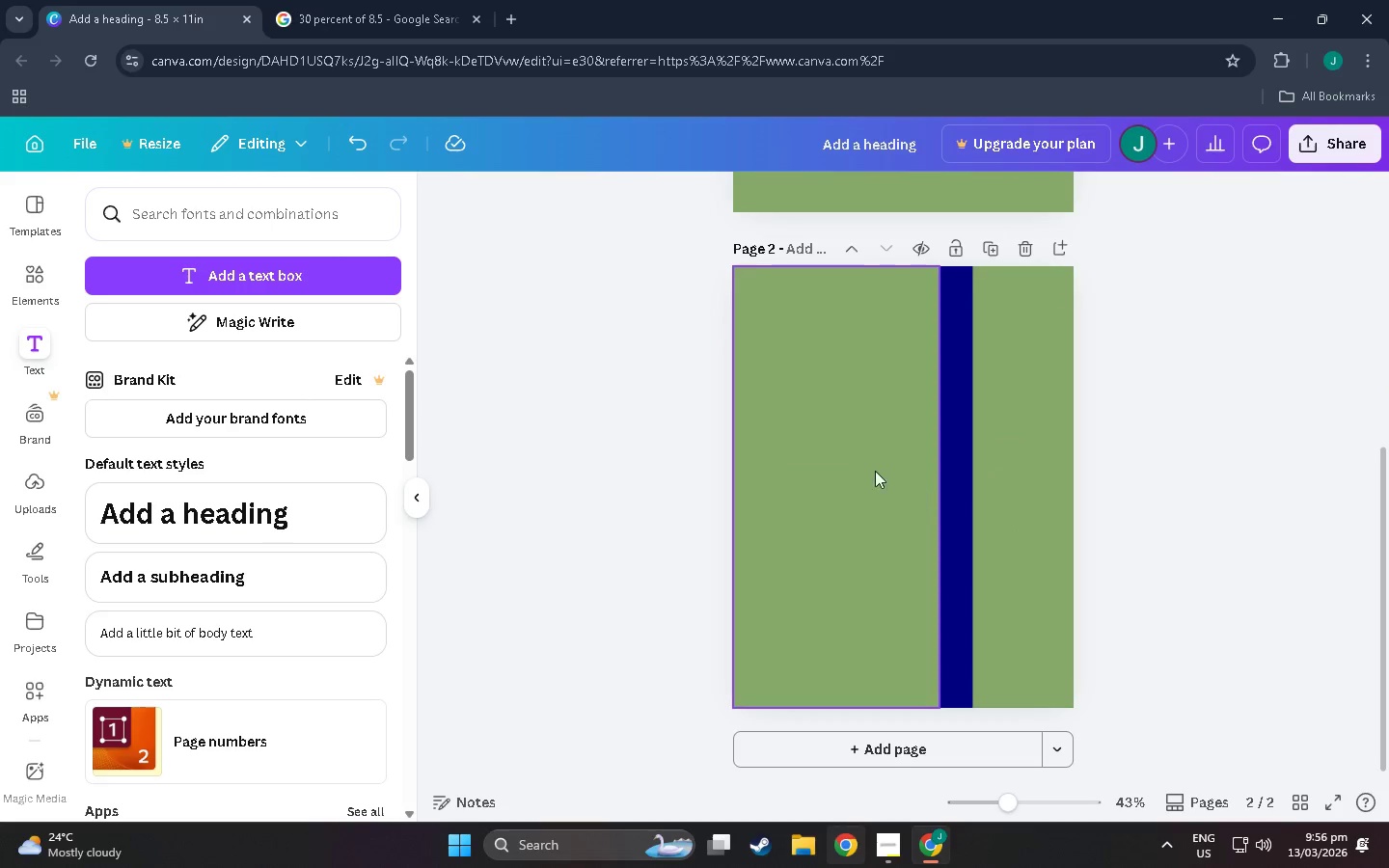 
left_click_drag(start_coordinate=[829, 462], to_coordinate=[822, 465])
 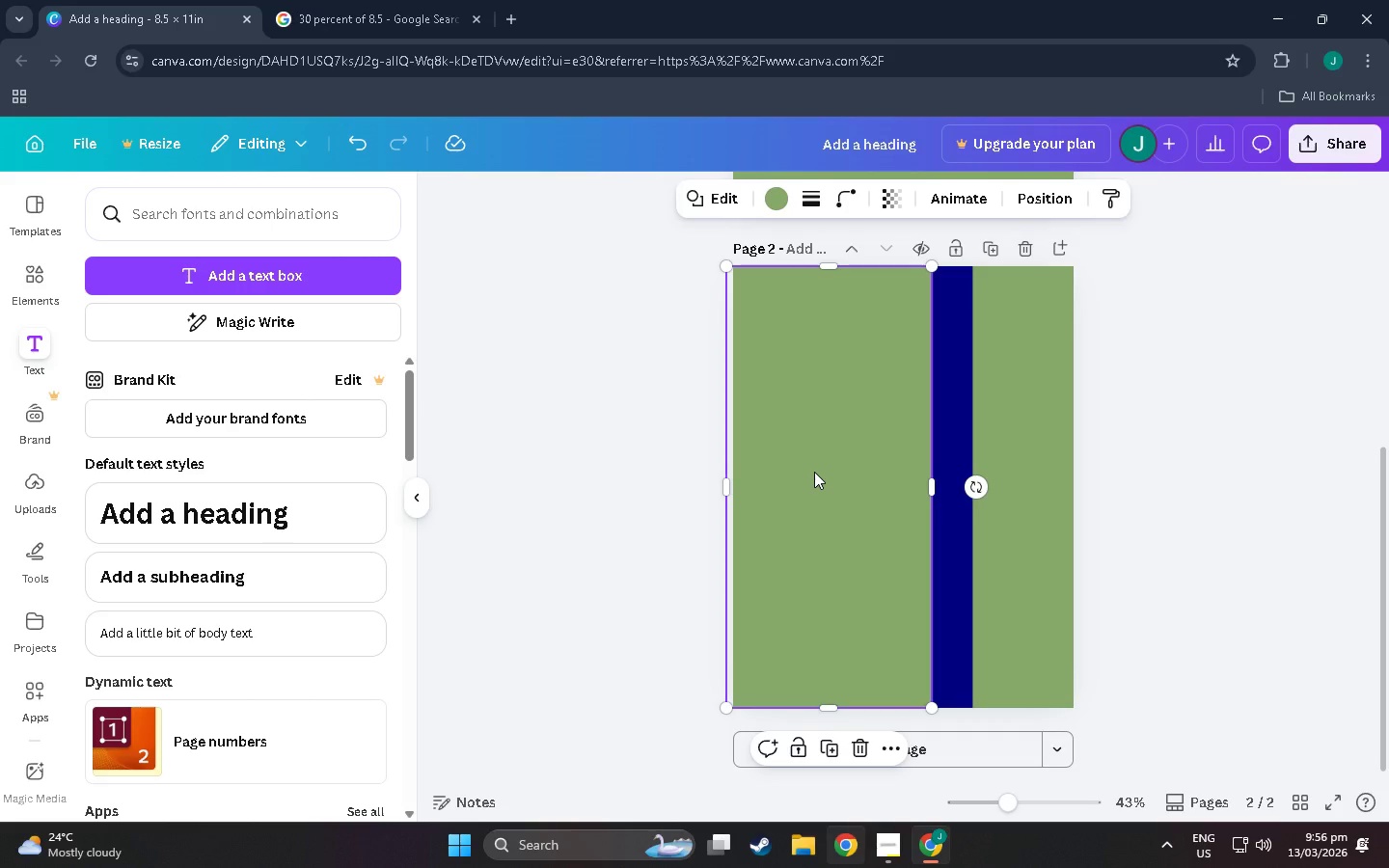 
wait(8.86)
 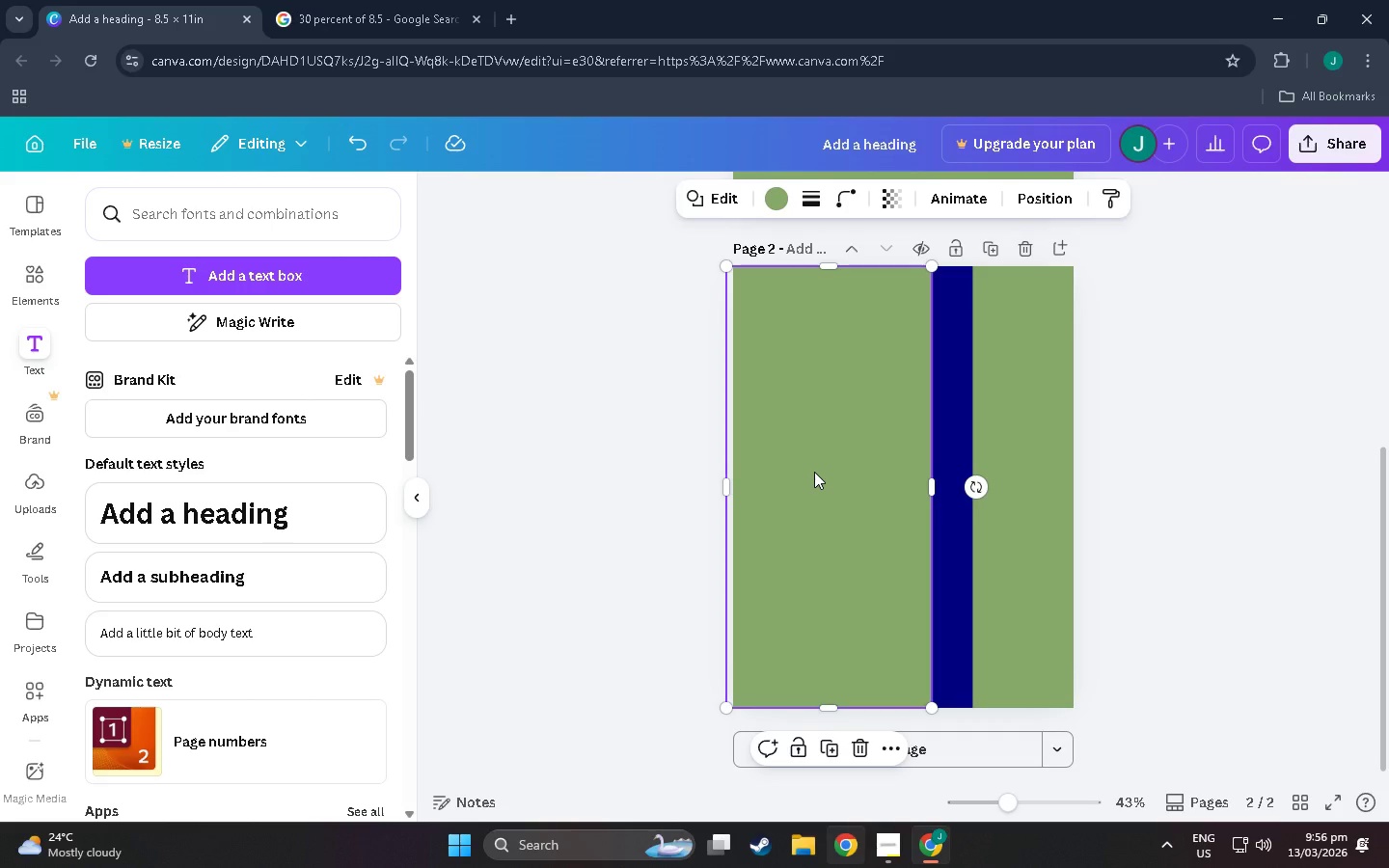 
left_click([812, 470])
 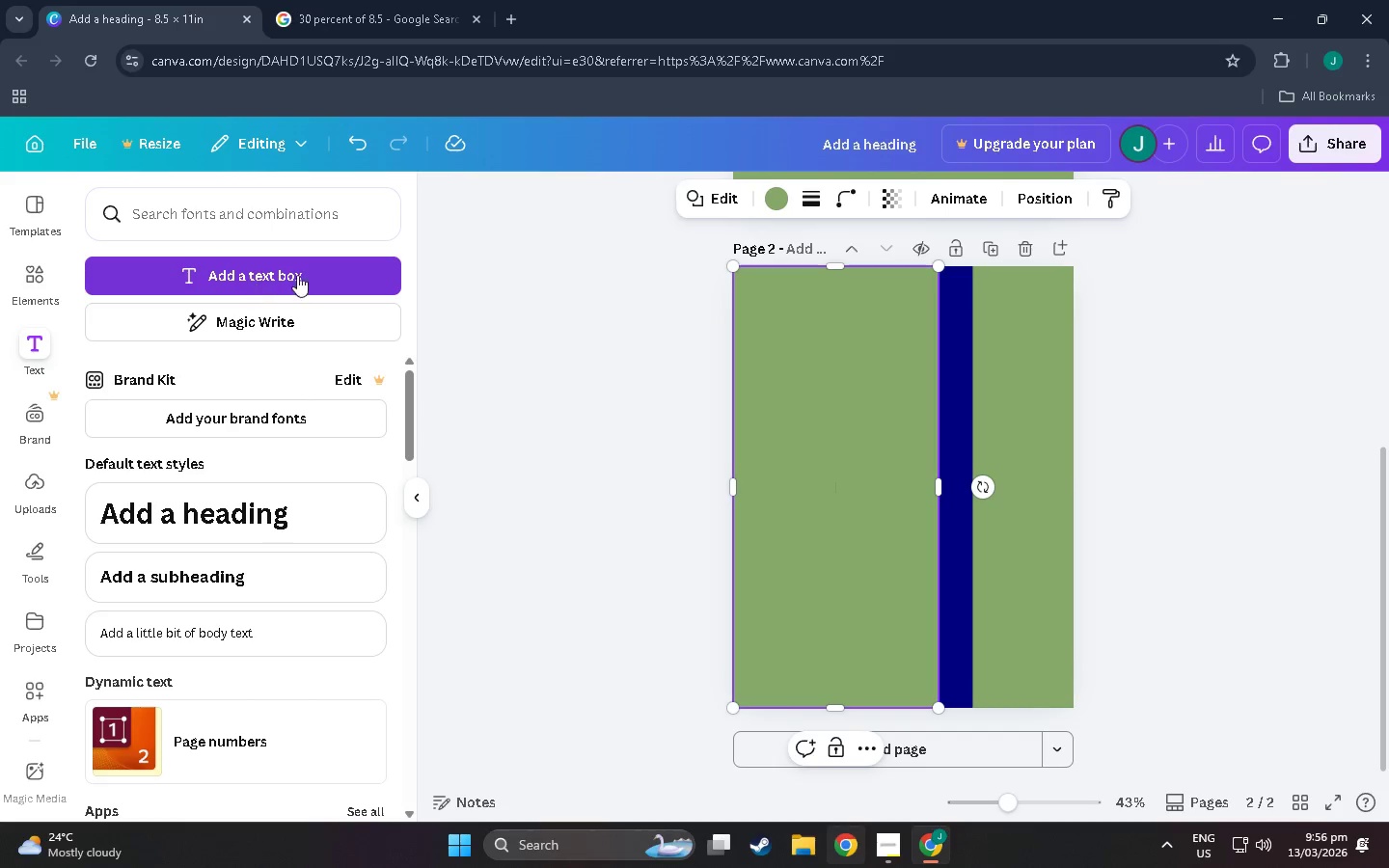 
left_click([780, 210])
 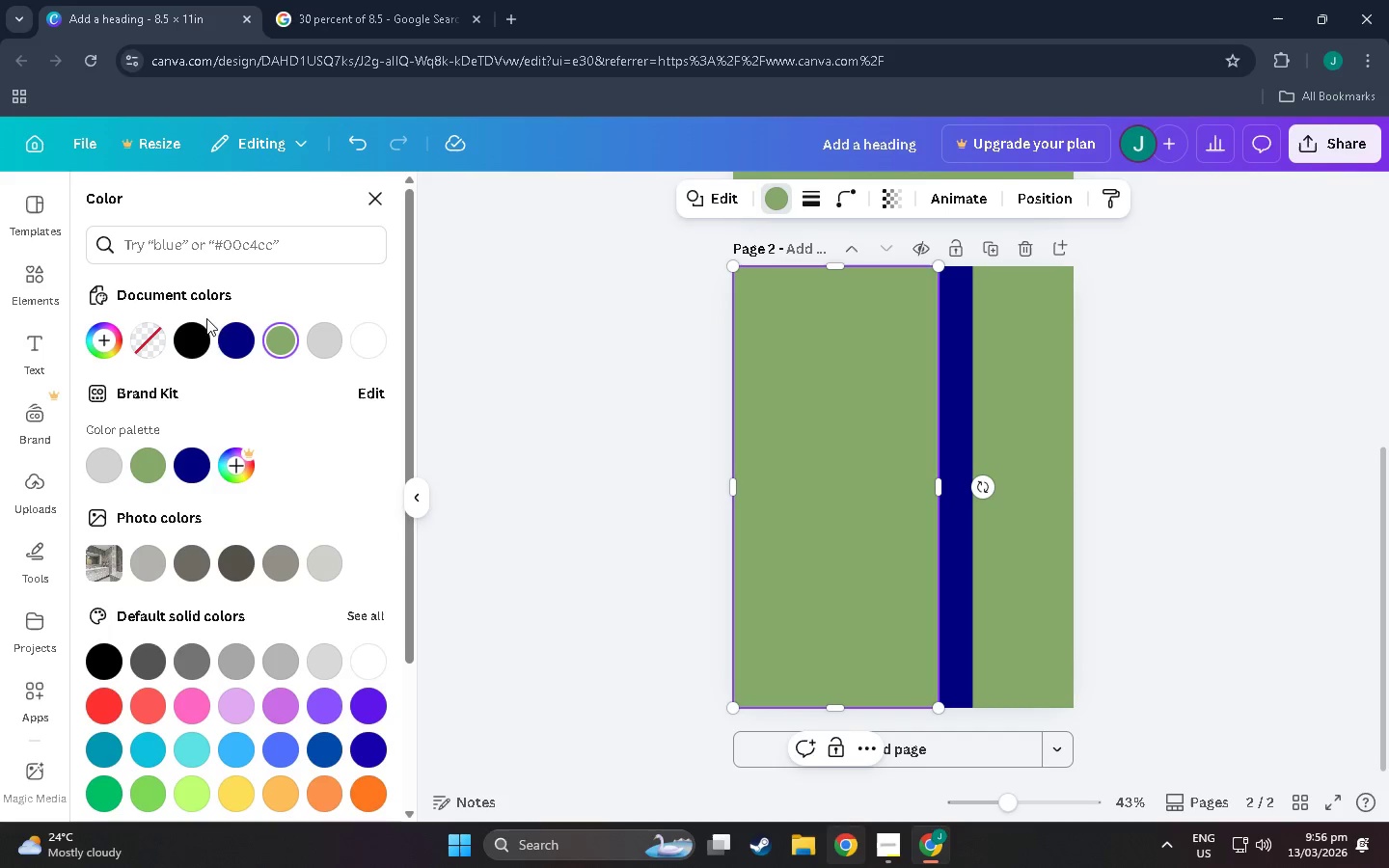 
left_click([150, 344])
 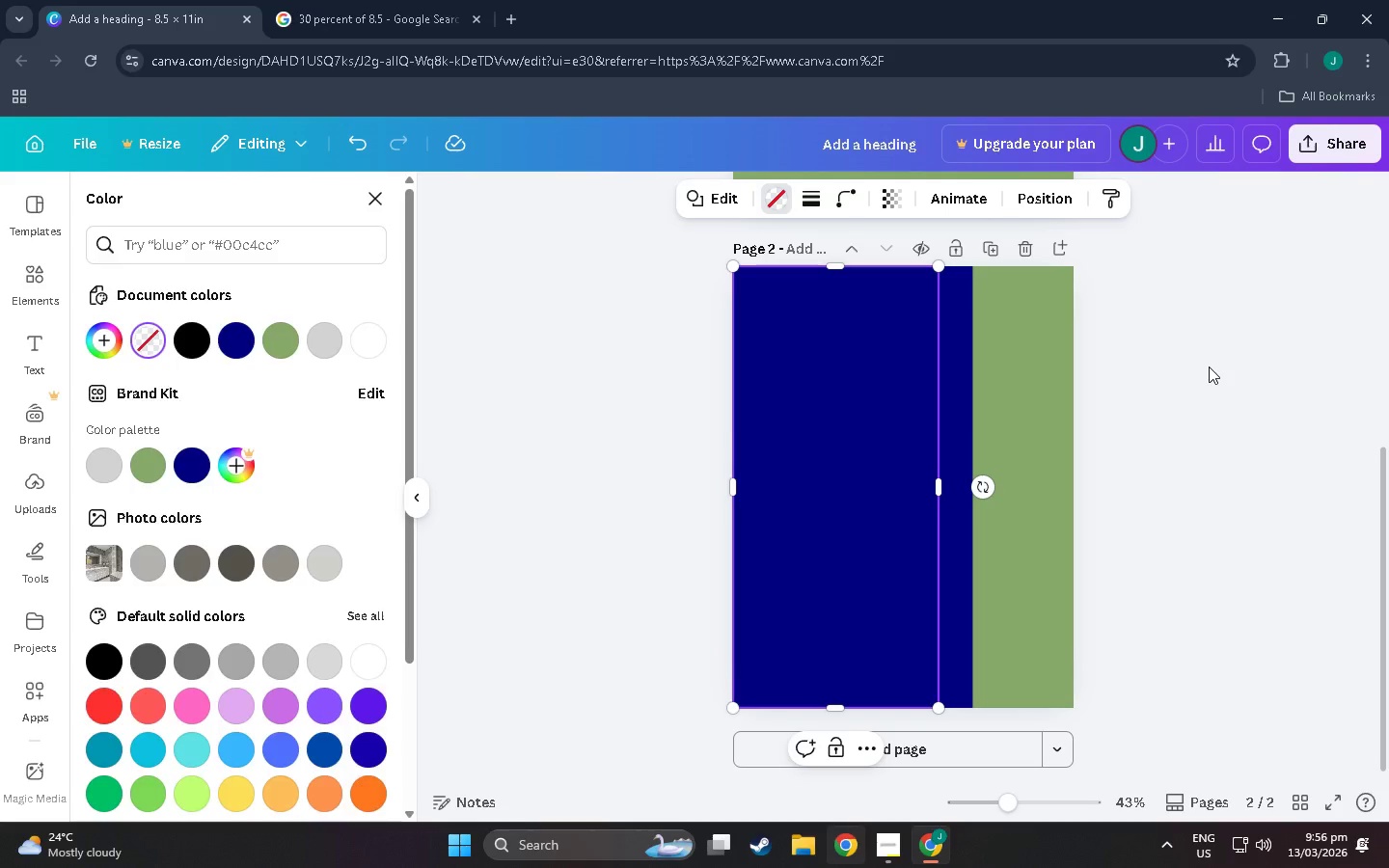 
double_click([1209, 366])
 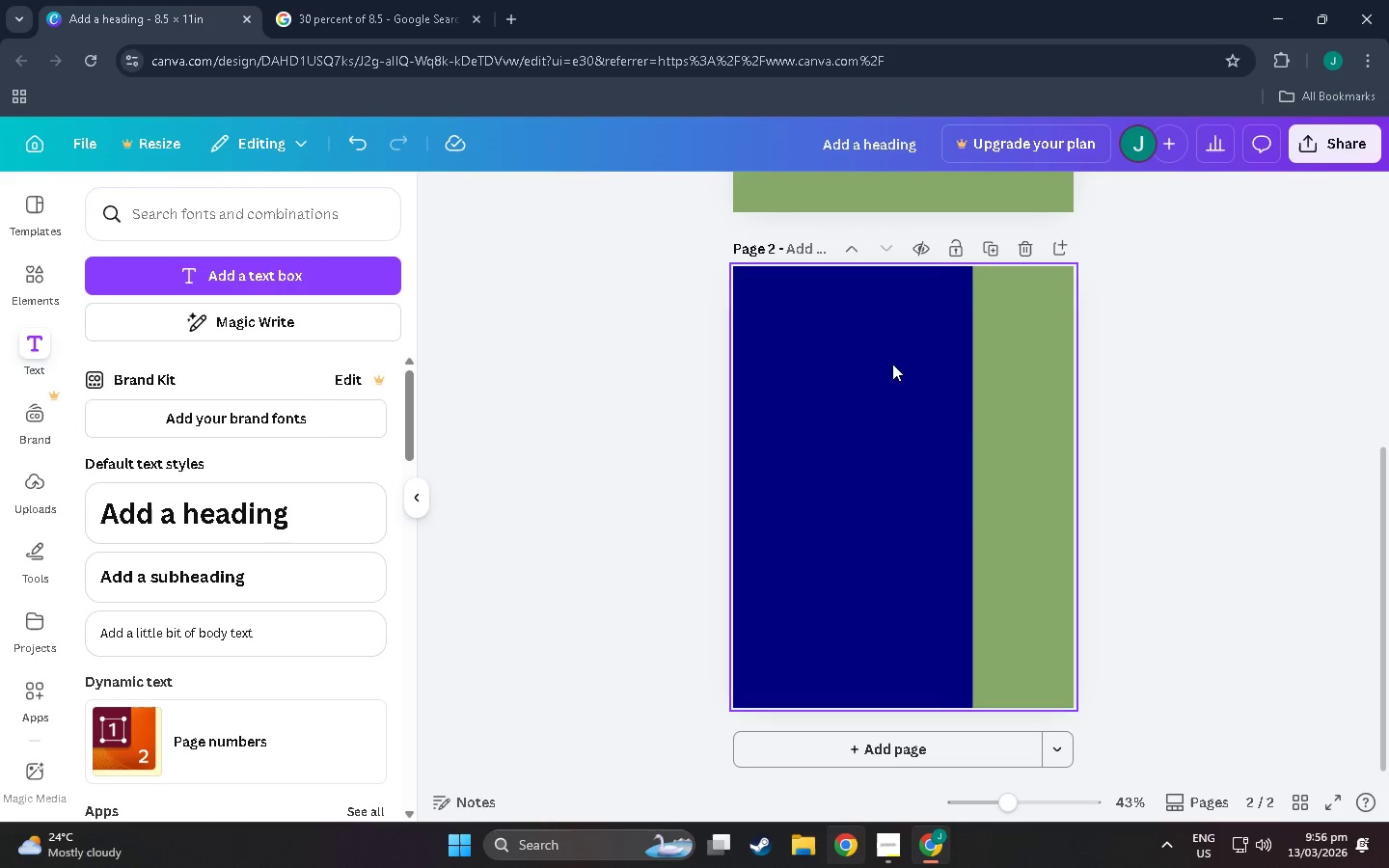 
left_click([846, 378])
 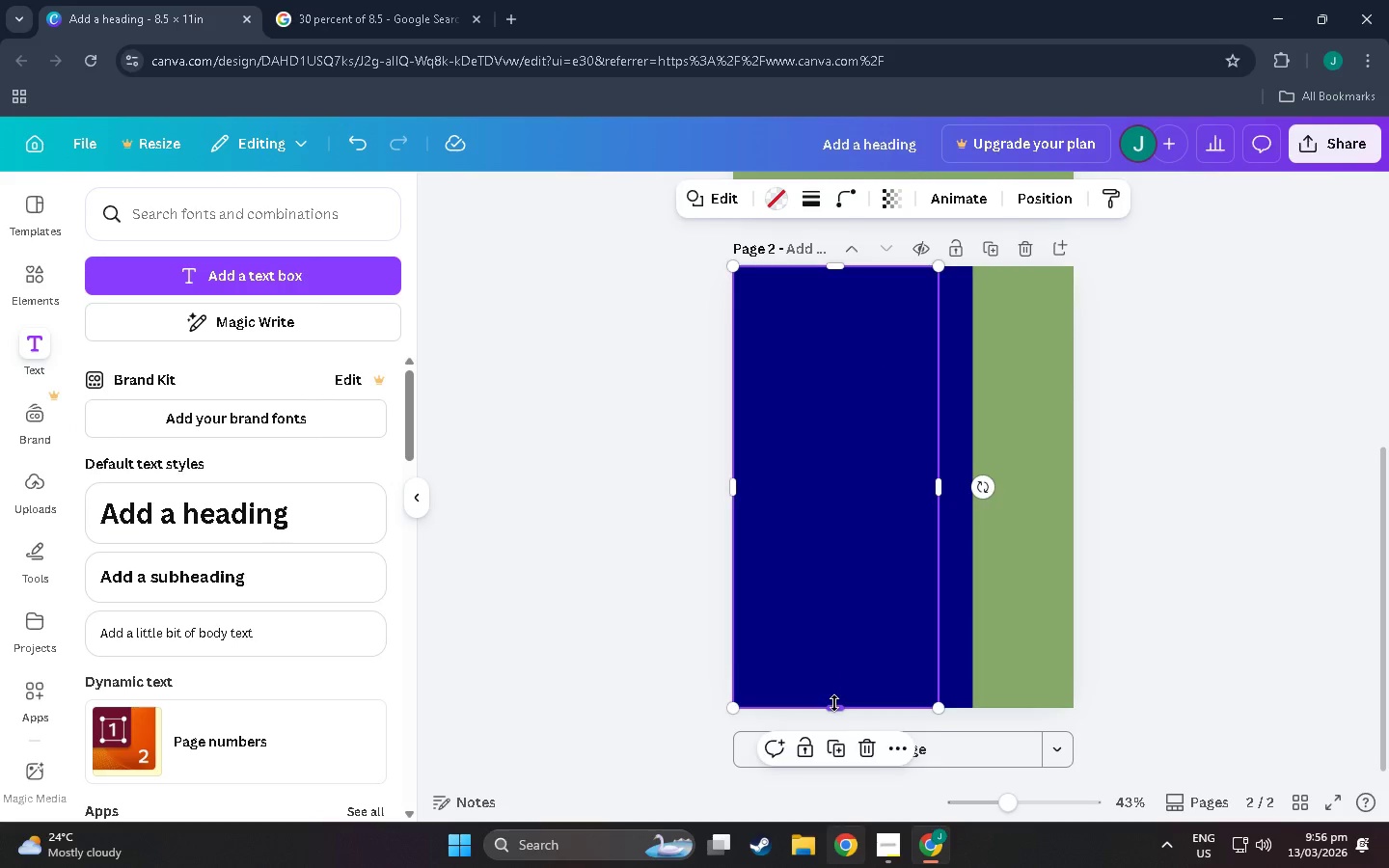 
wait(6.59)
 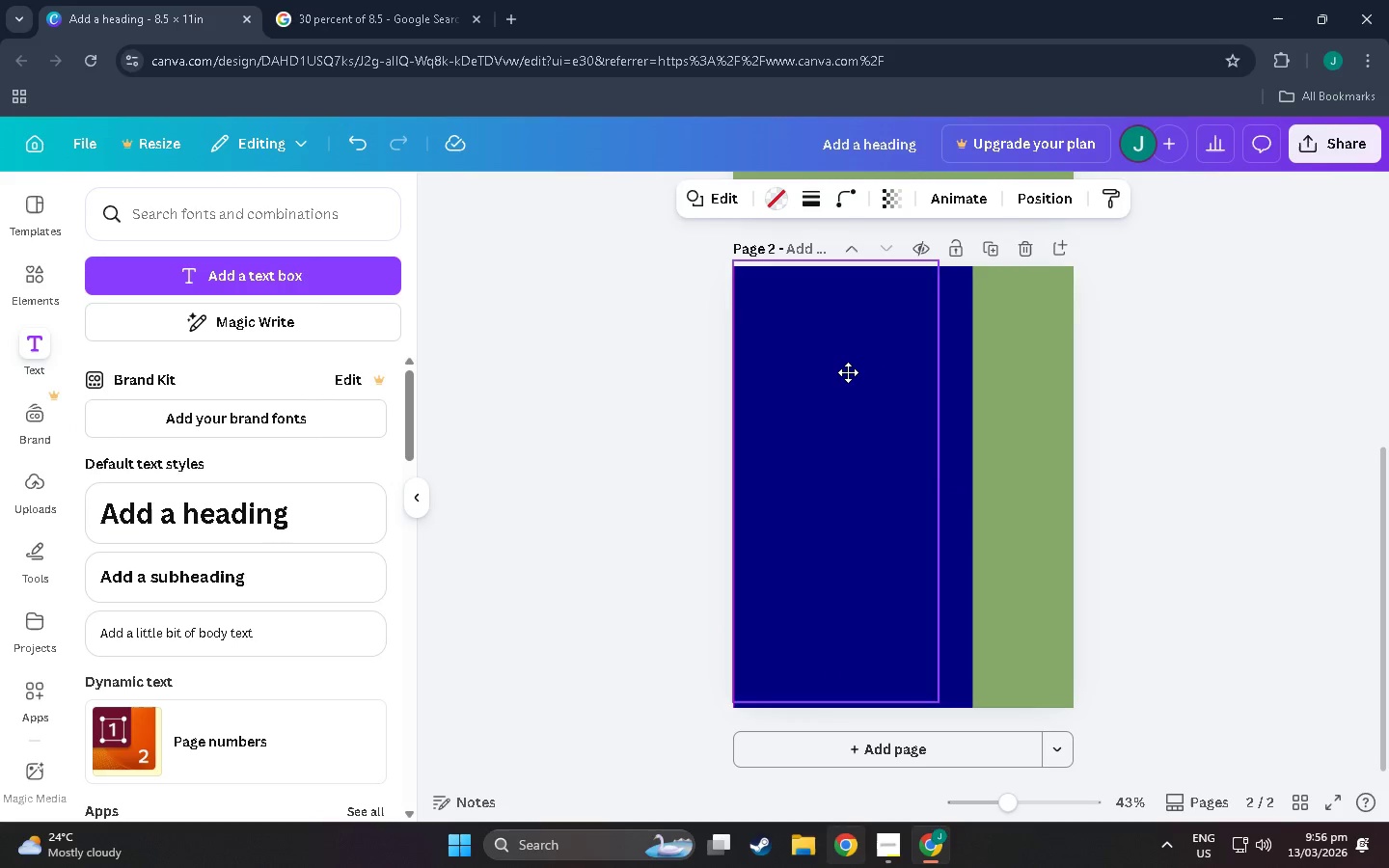 
left_click([1243, 488])
 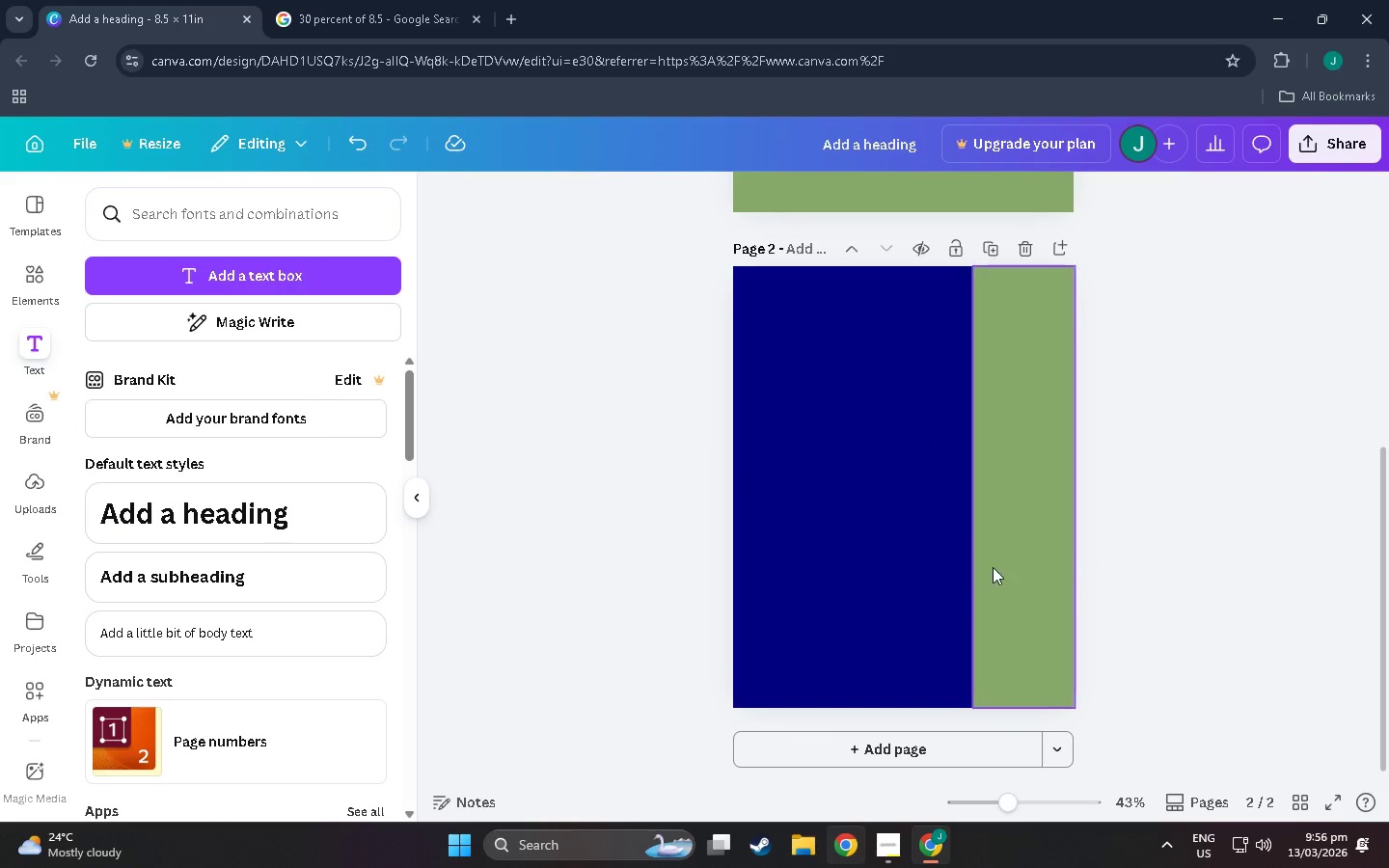 
scroll: coordinate [928, 633], scroll_direction: down, amount: 1.0
 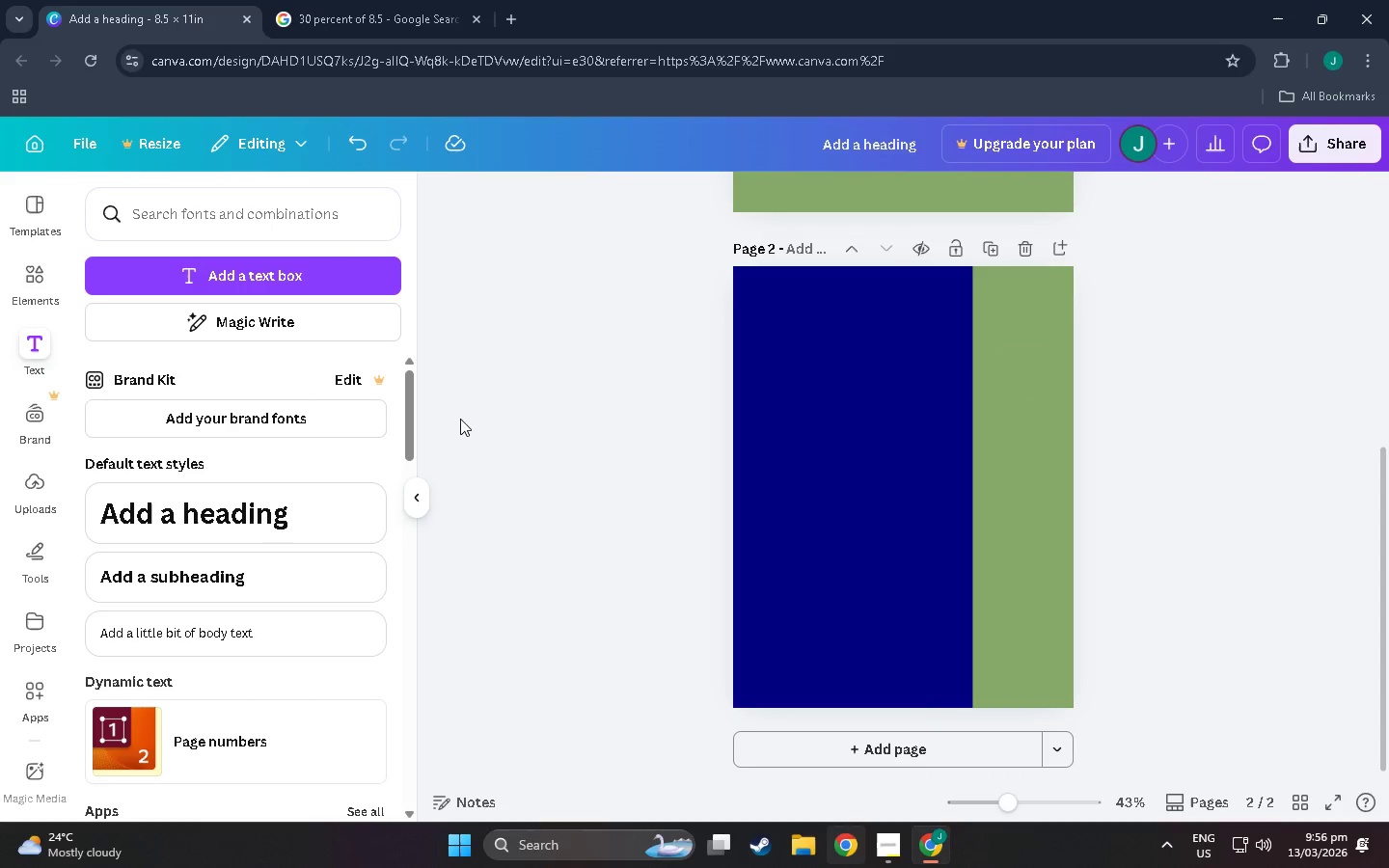 
wait(7.79)
 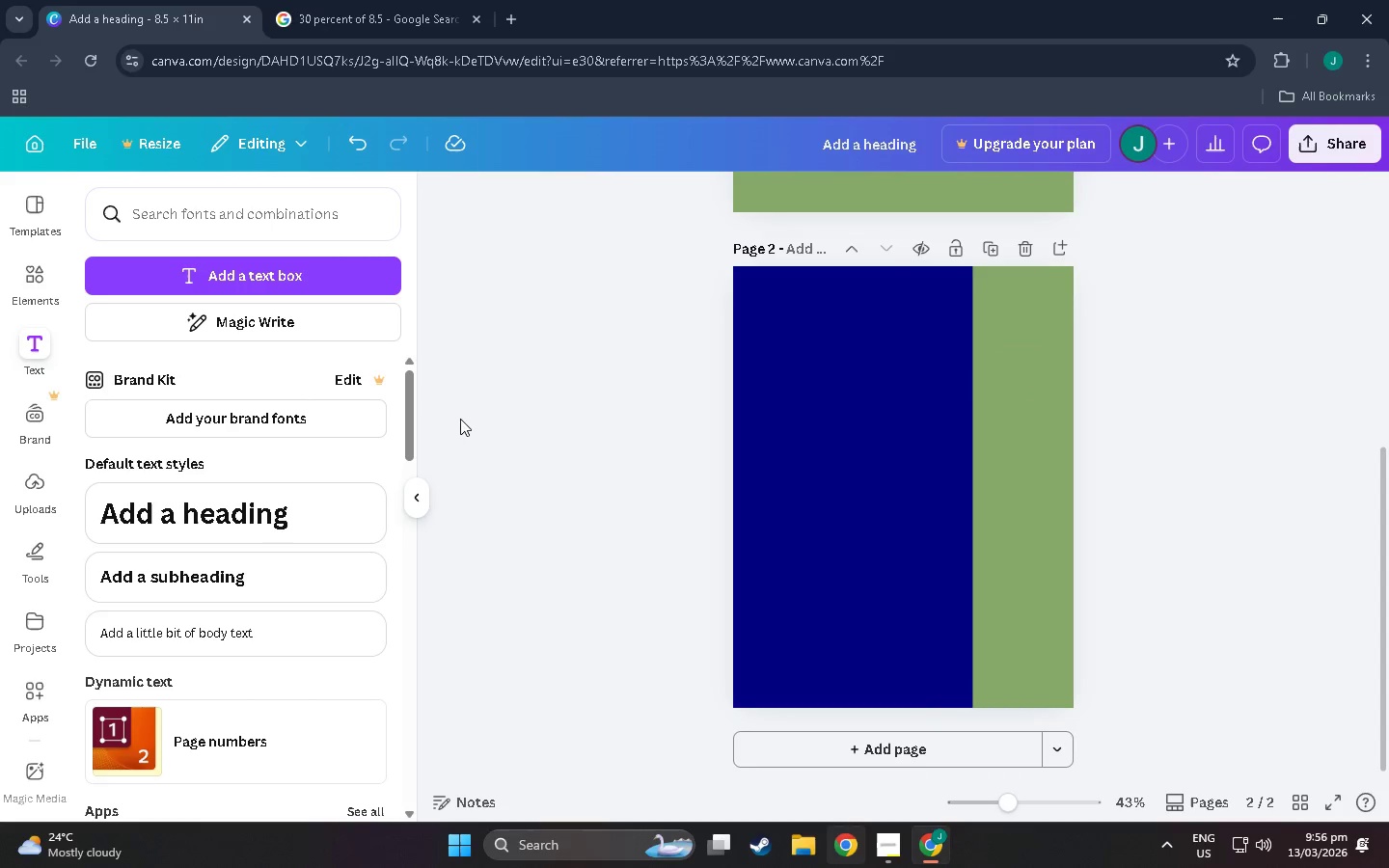 
left_click([1008, 416])
 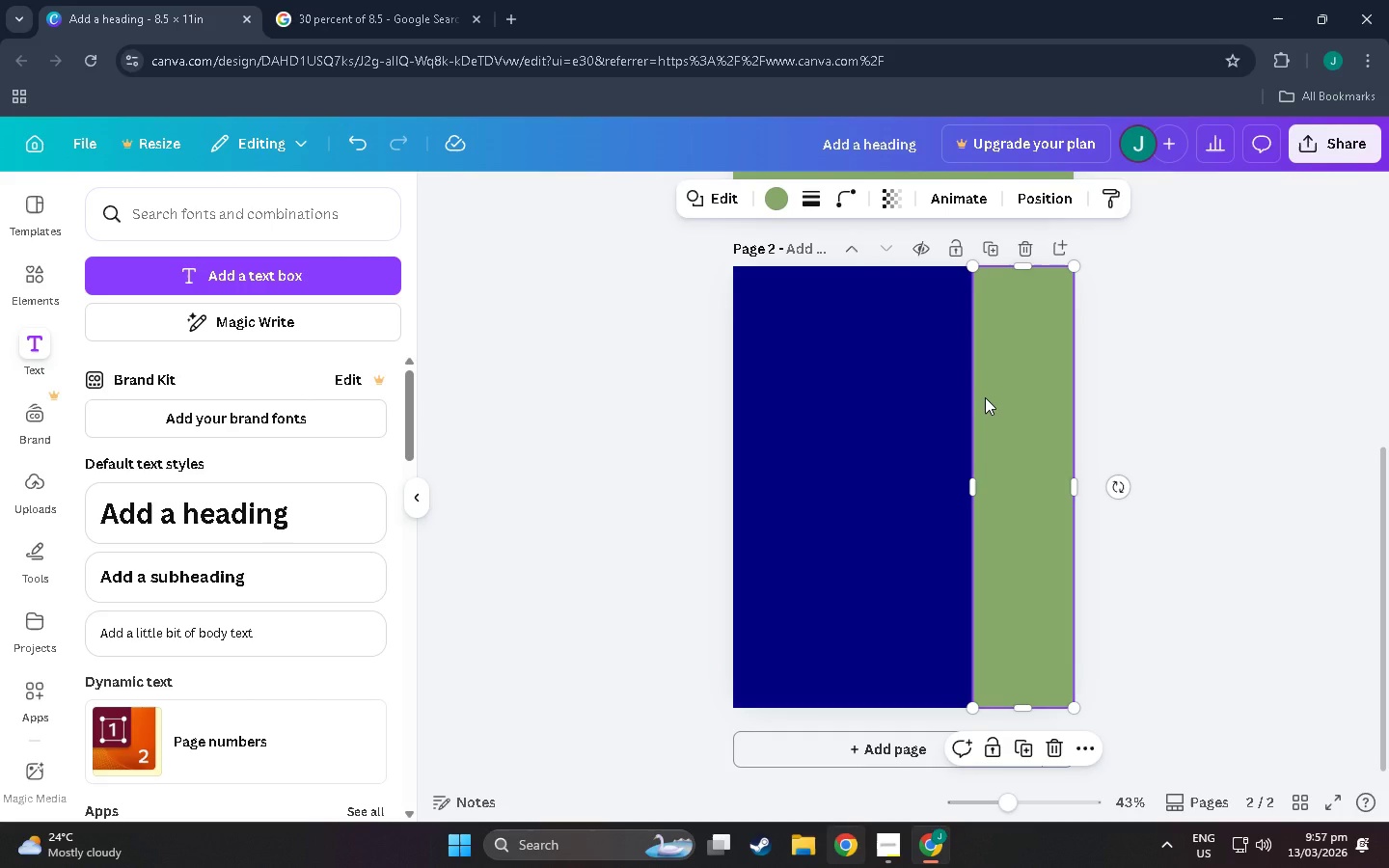 
wait(12.78)
 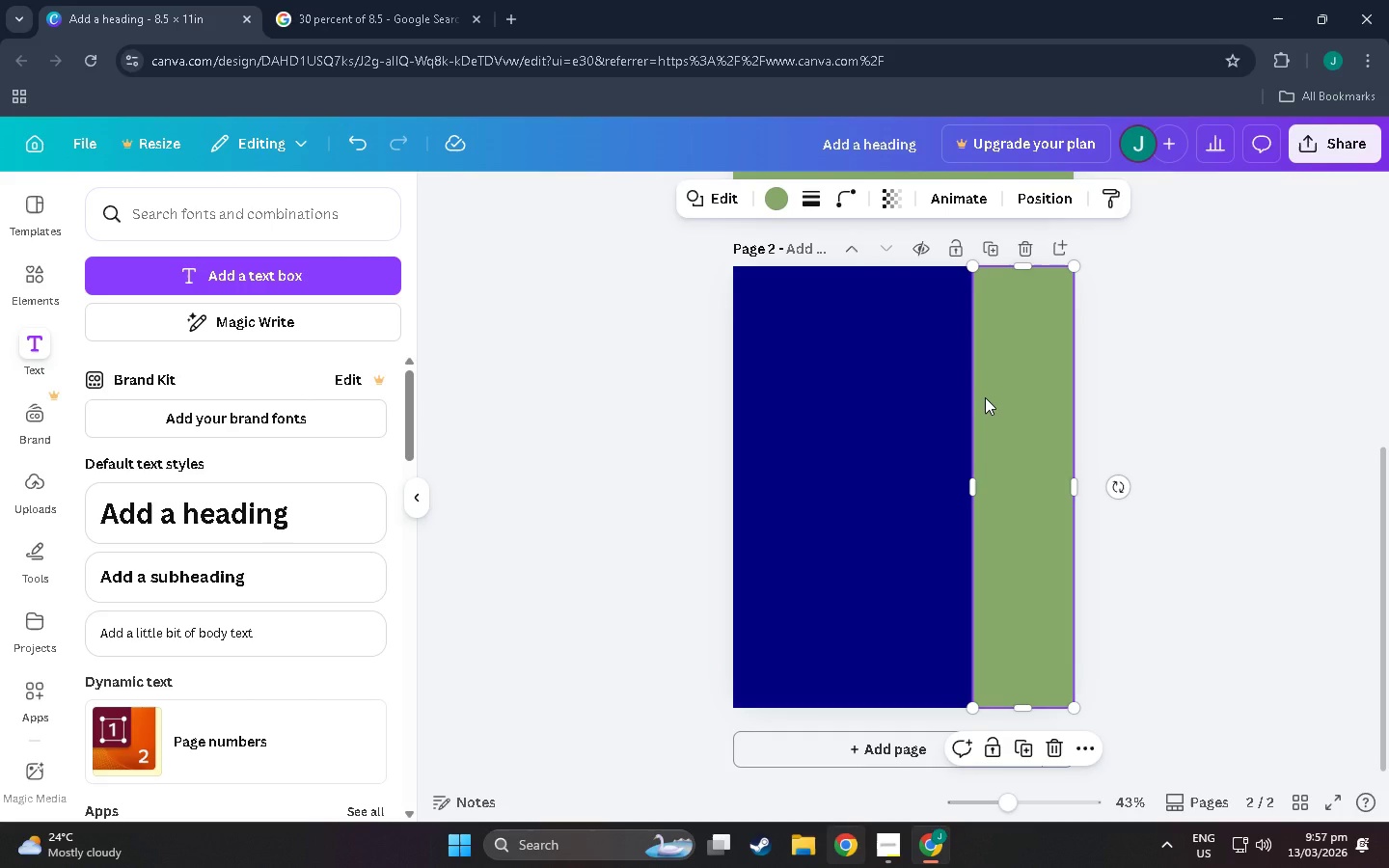 
scroll: coordinate [938, 501], scroll_direction: down, amount: 1.0
 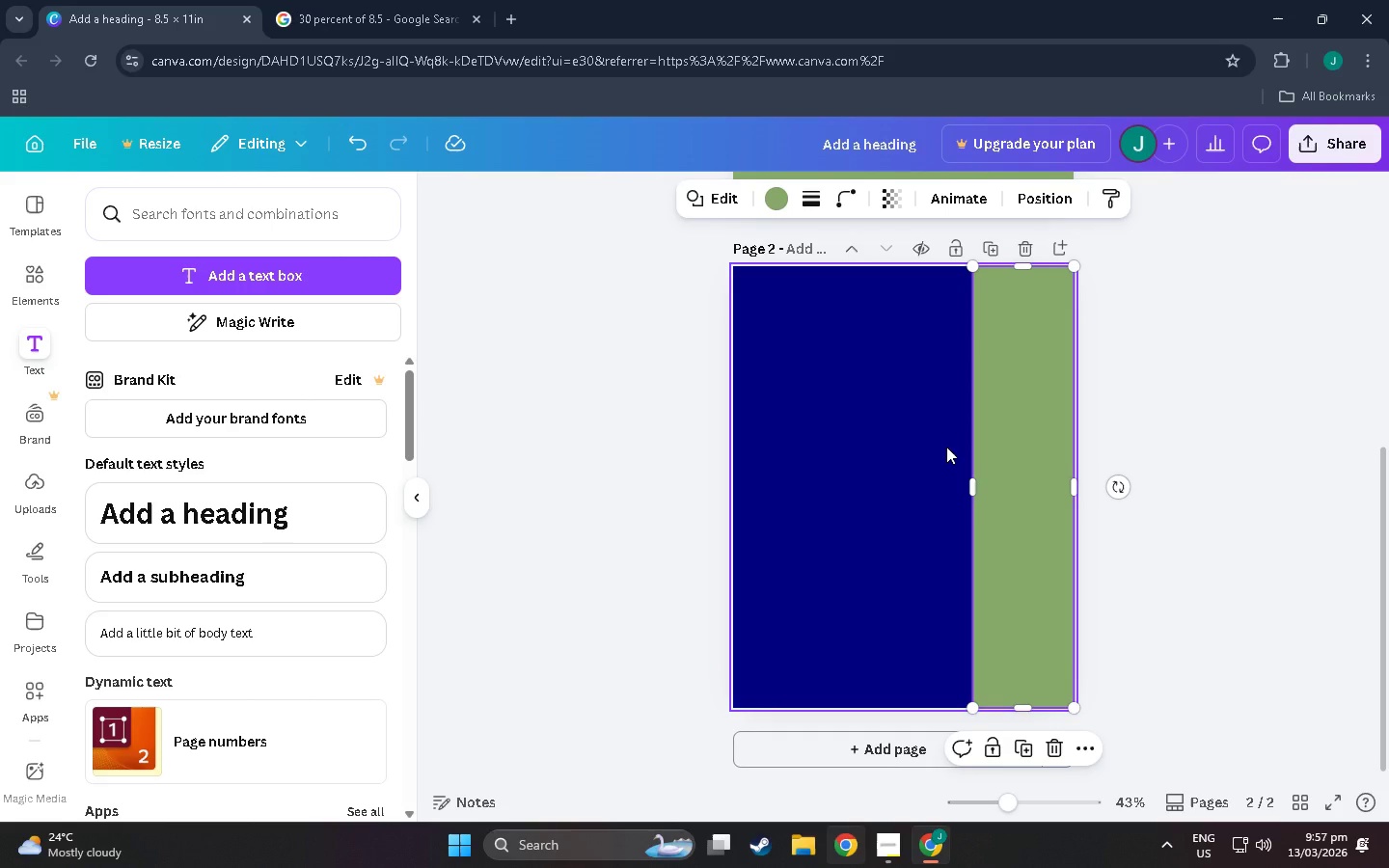 
wait(12.54)
 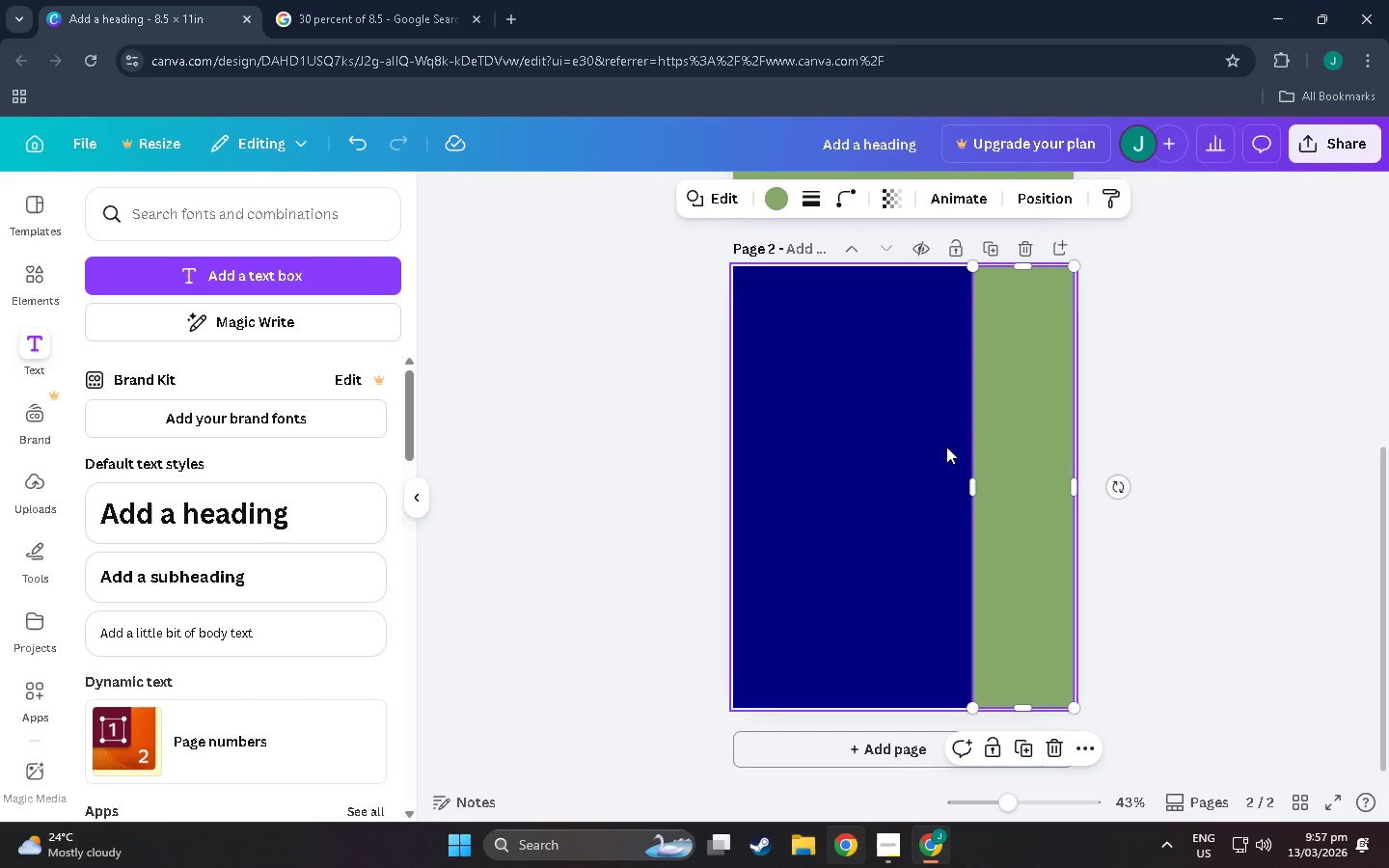 
left_click([204, 200])
 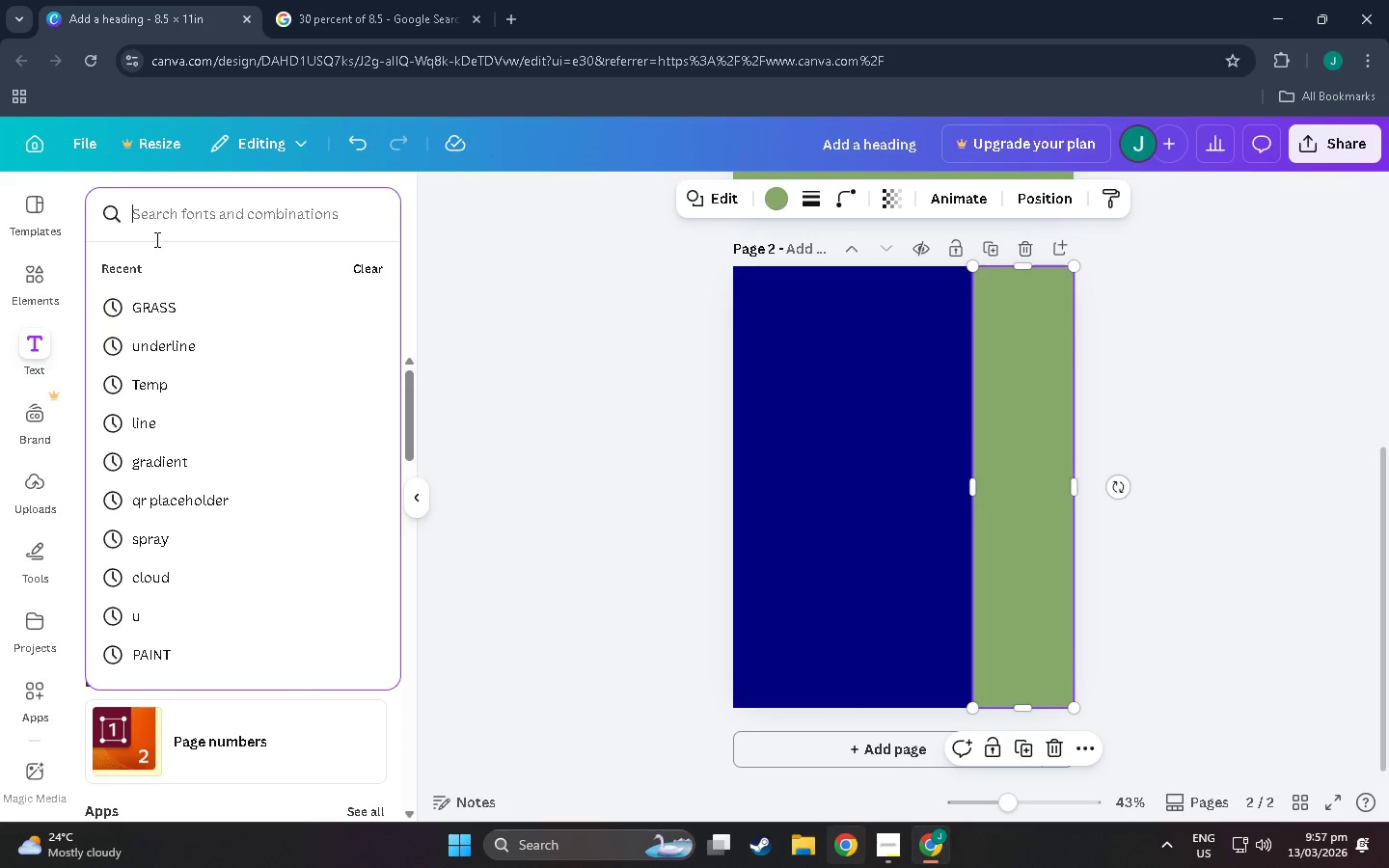 
type(Circle)
 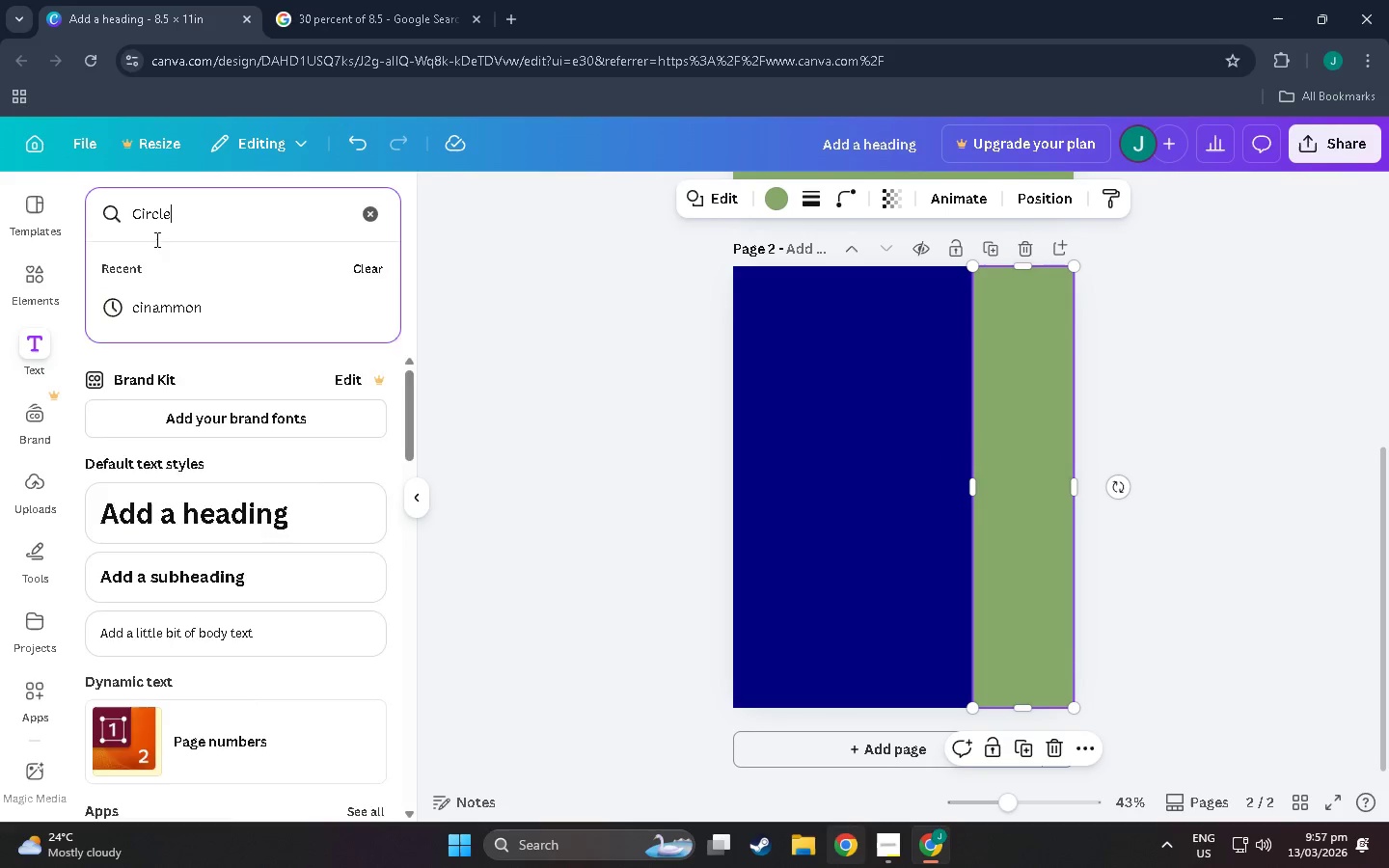 
key(Enter)
 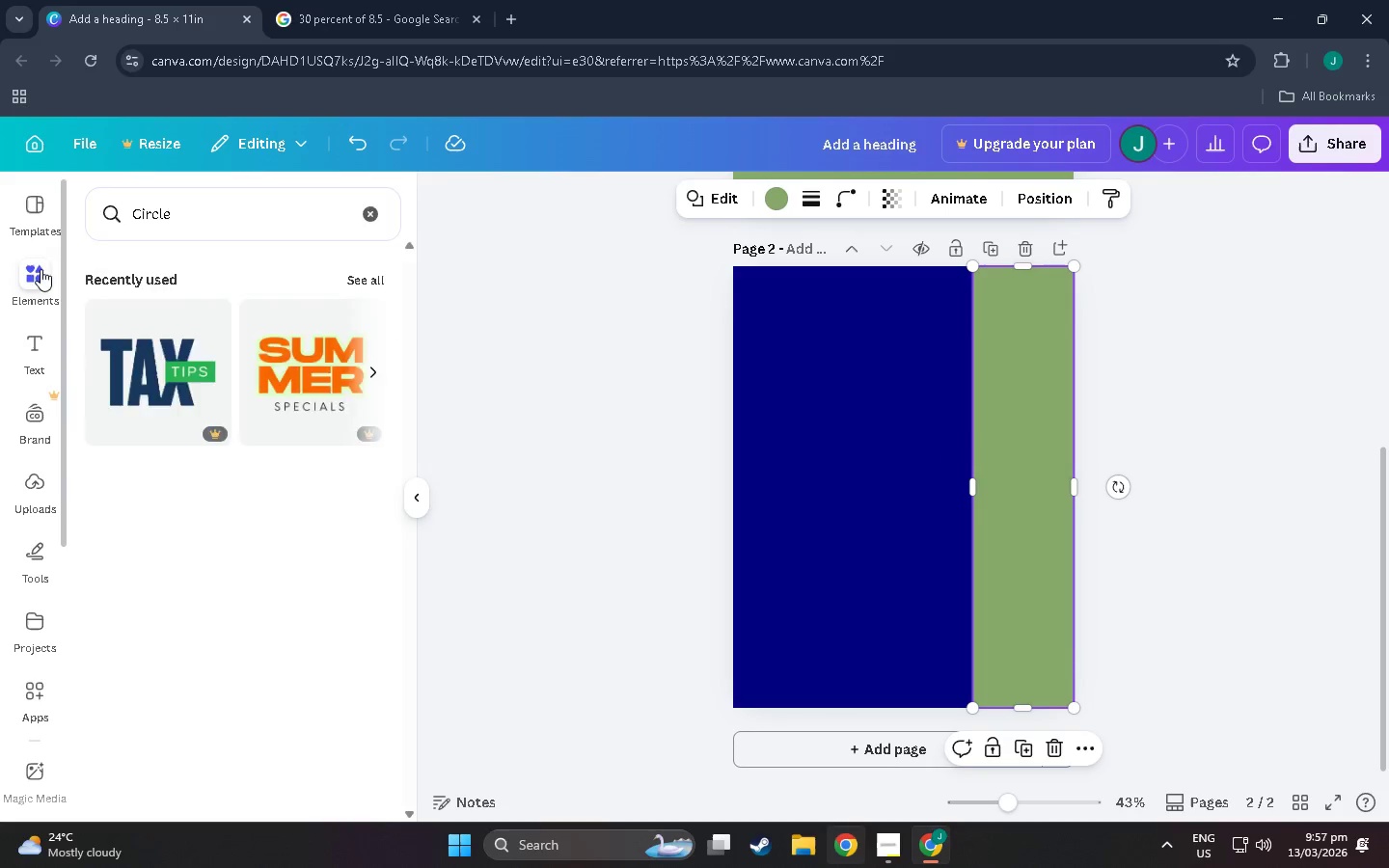 
left_click_drag(start_coordinate=[215, 220], to_coordinate=[0, 210])
 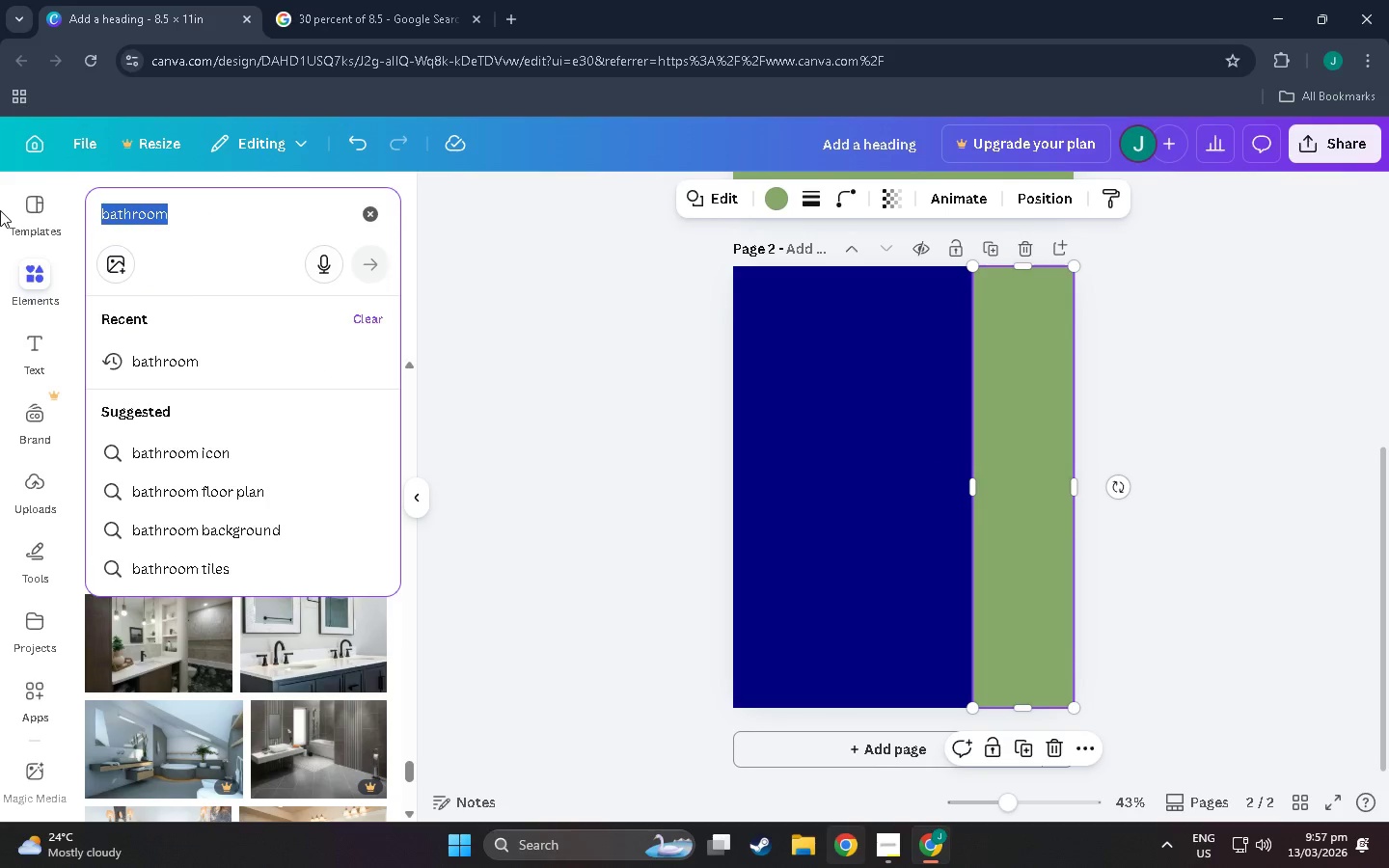 
type(Circle)
 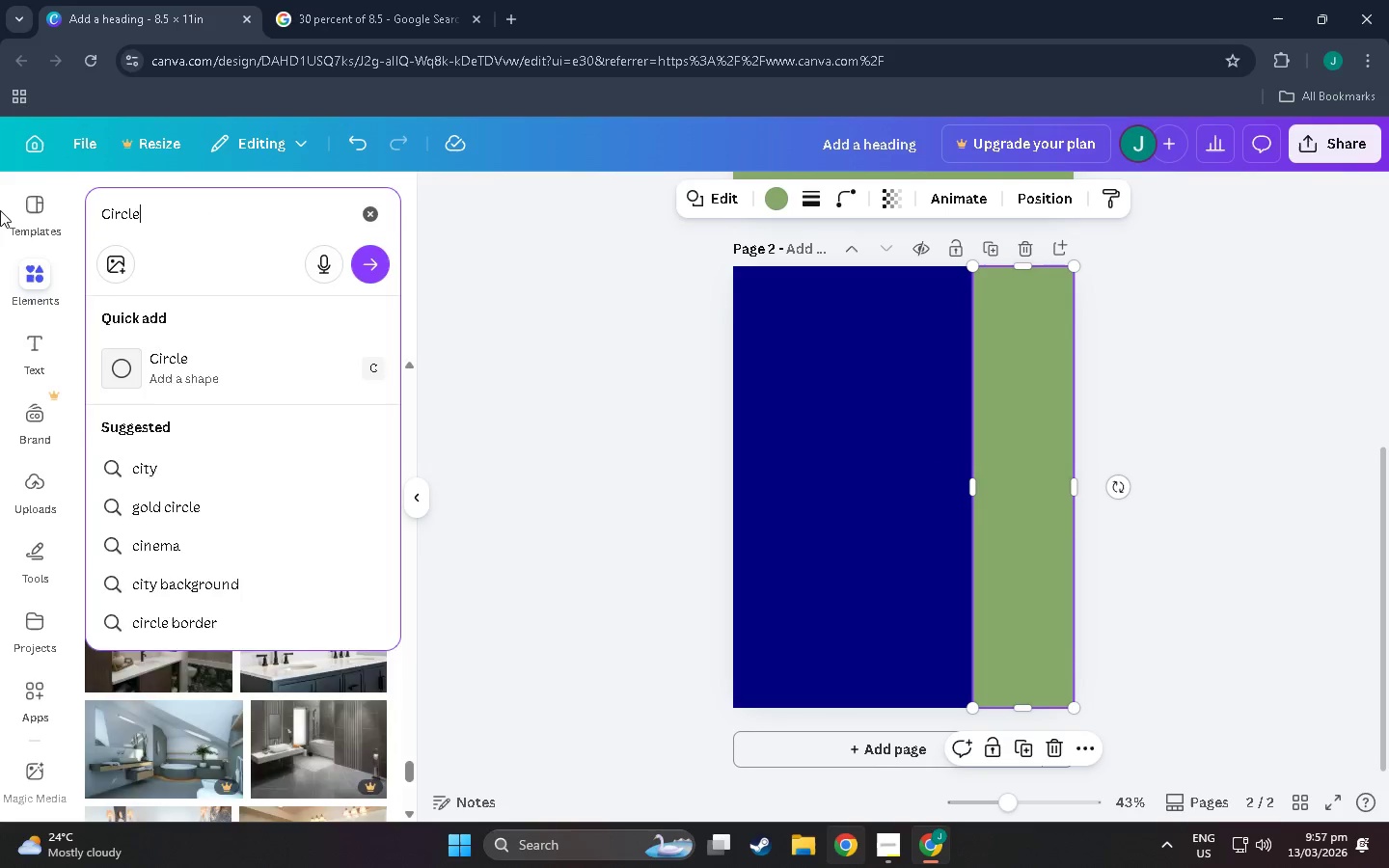 
key(Enter)
 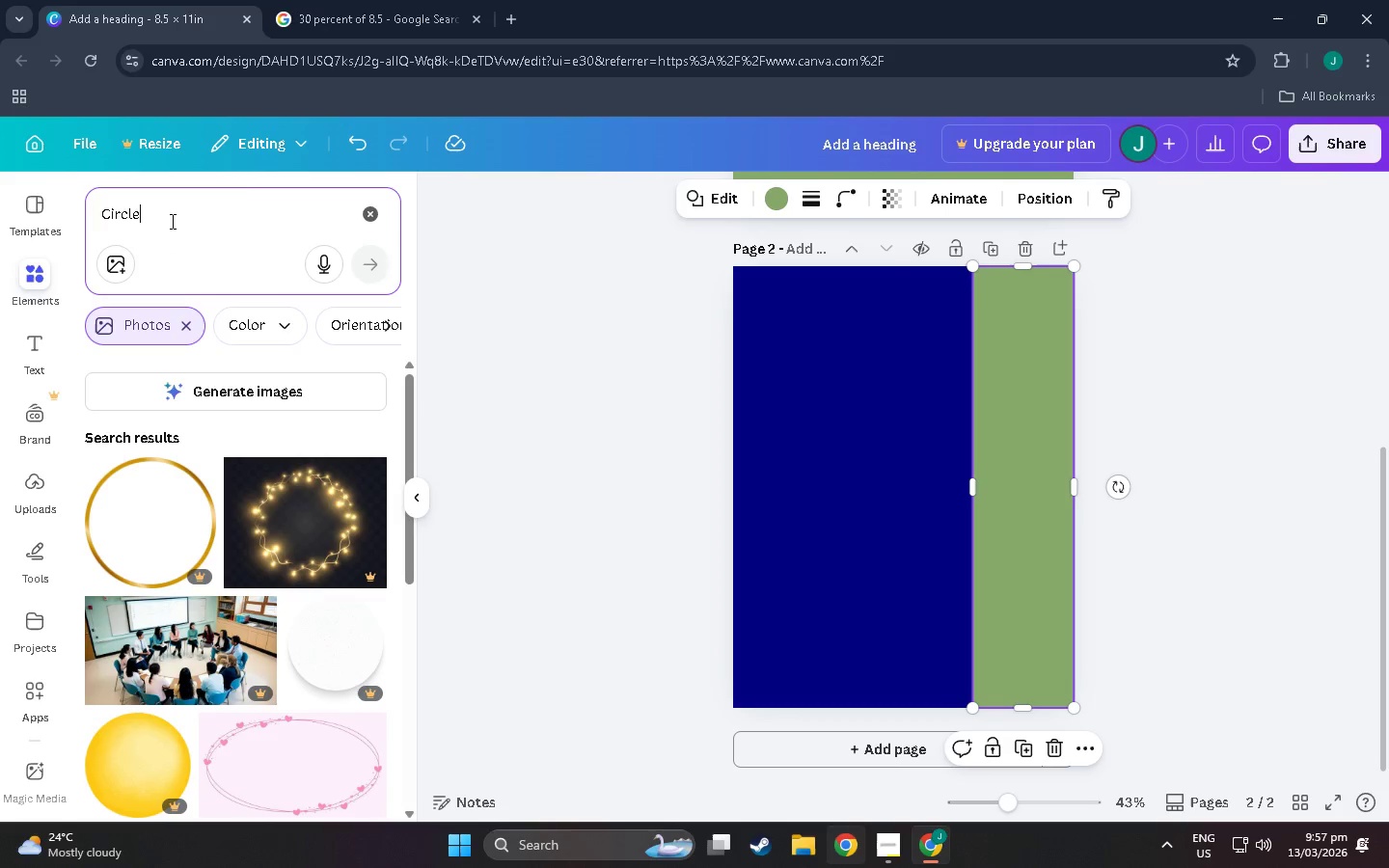 
left_click([249, 205])
 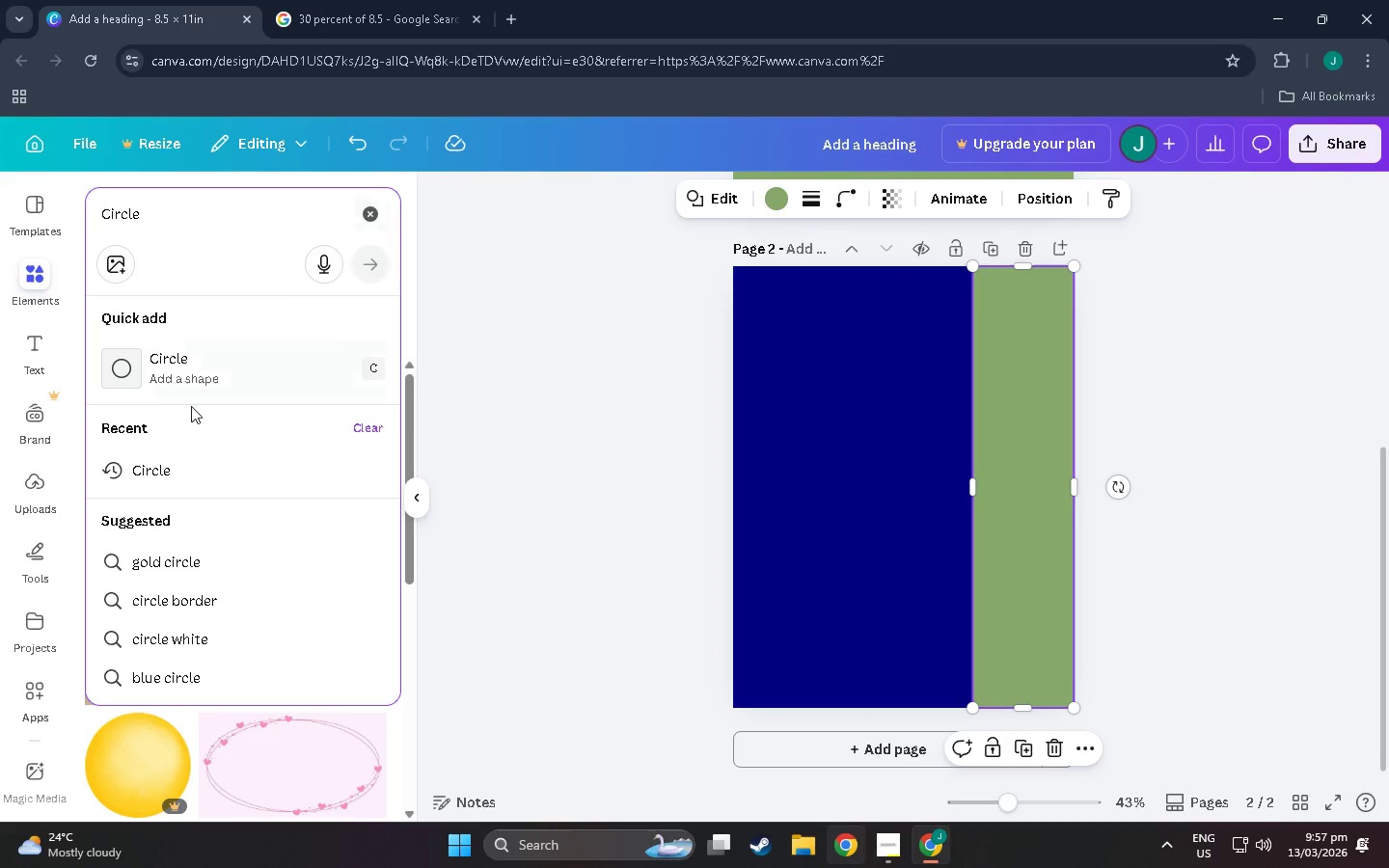 
left_click([197, 361])
 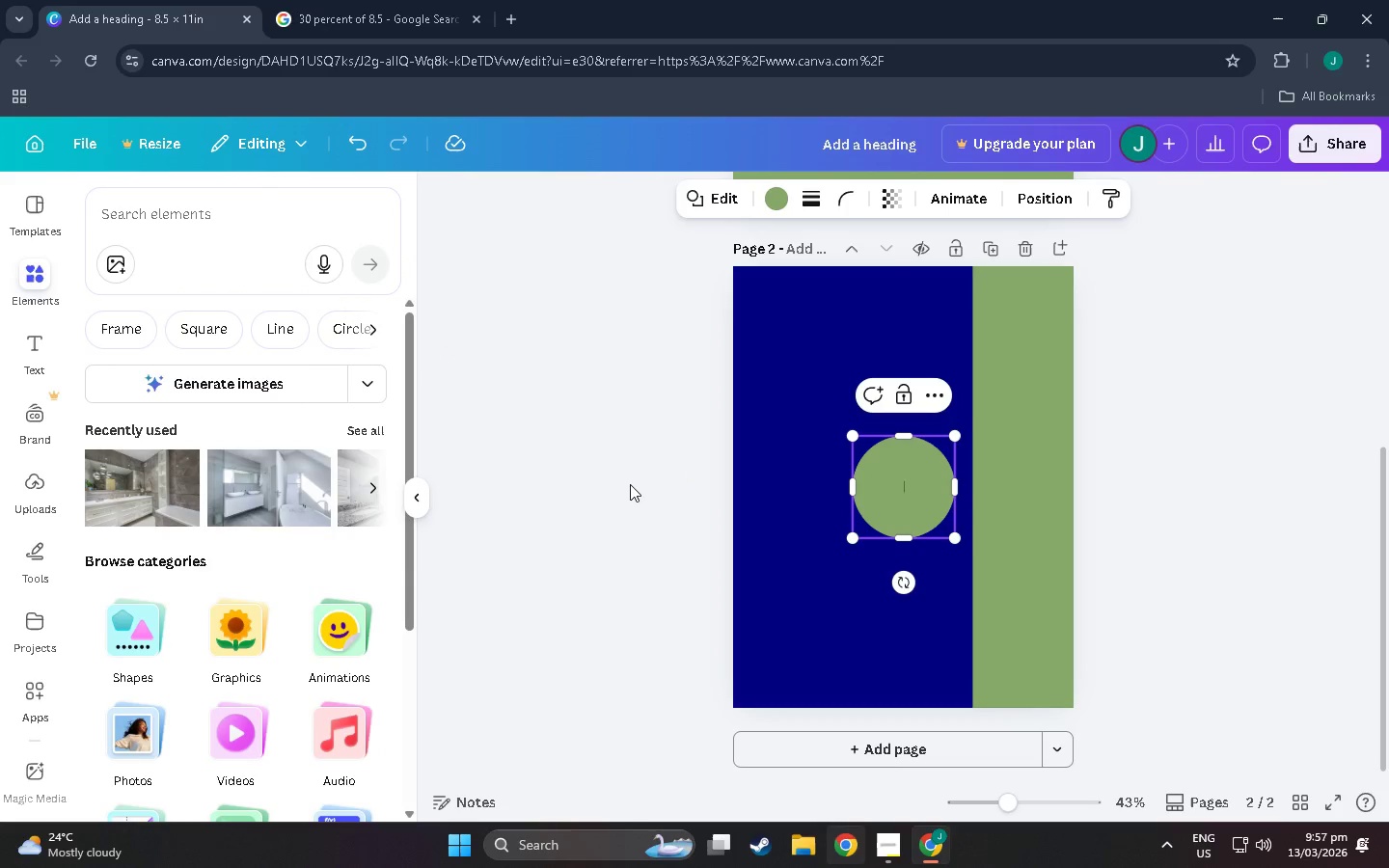 
wait(11.98)
 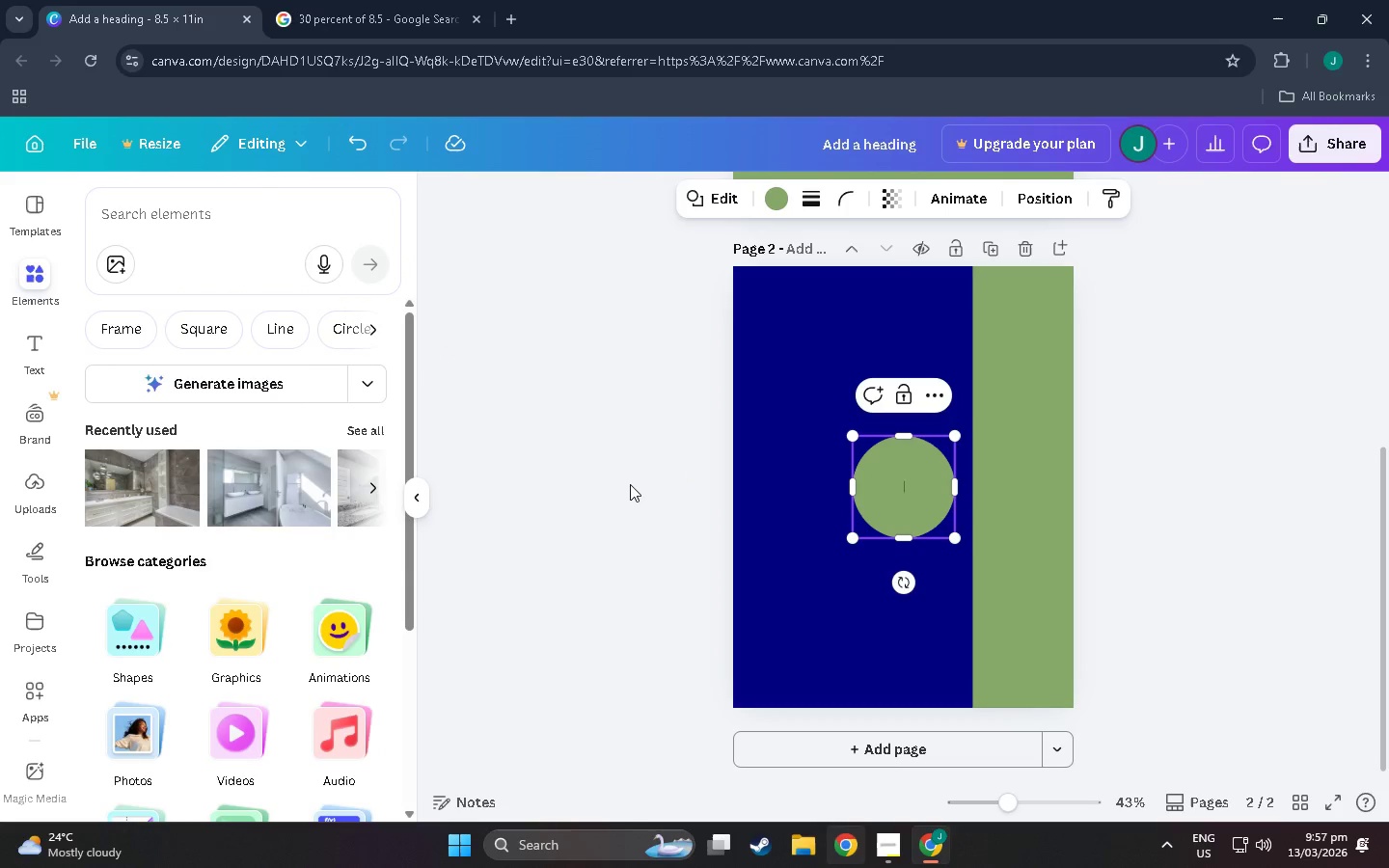 
left_click([935, 394])
 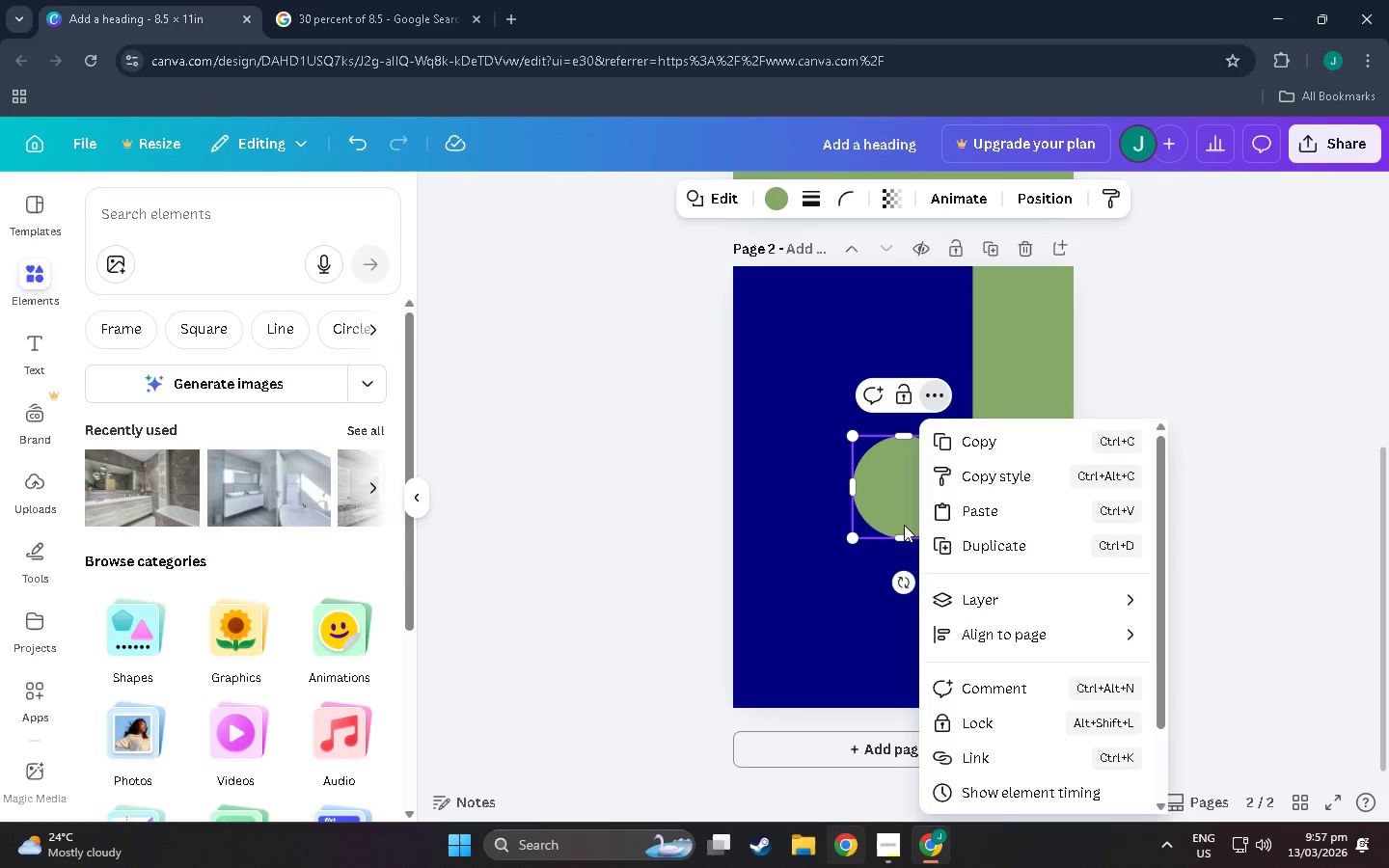 
left_click([885, 525])
 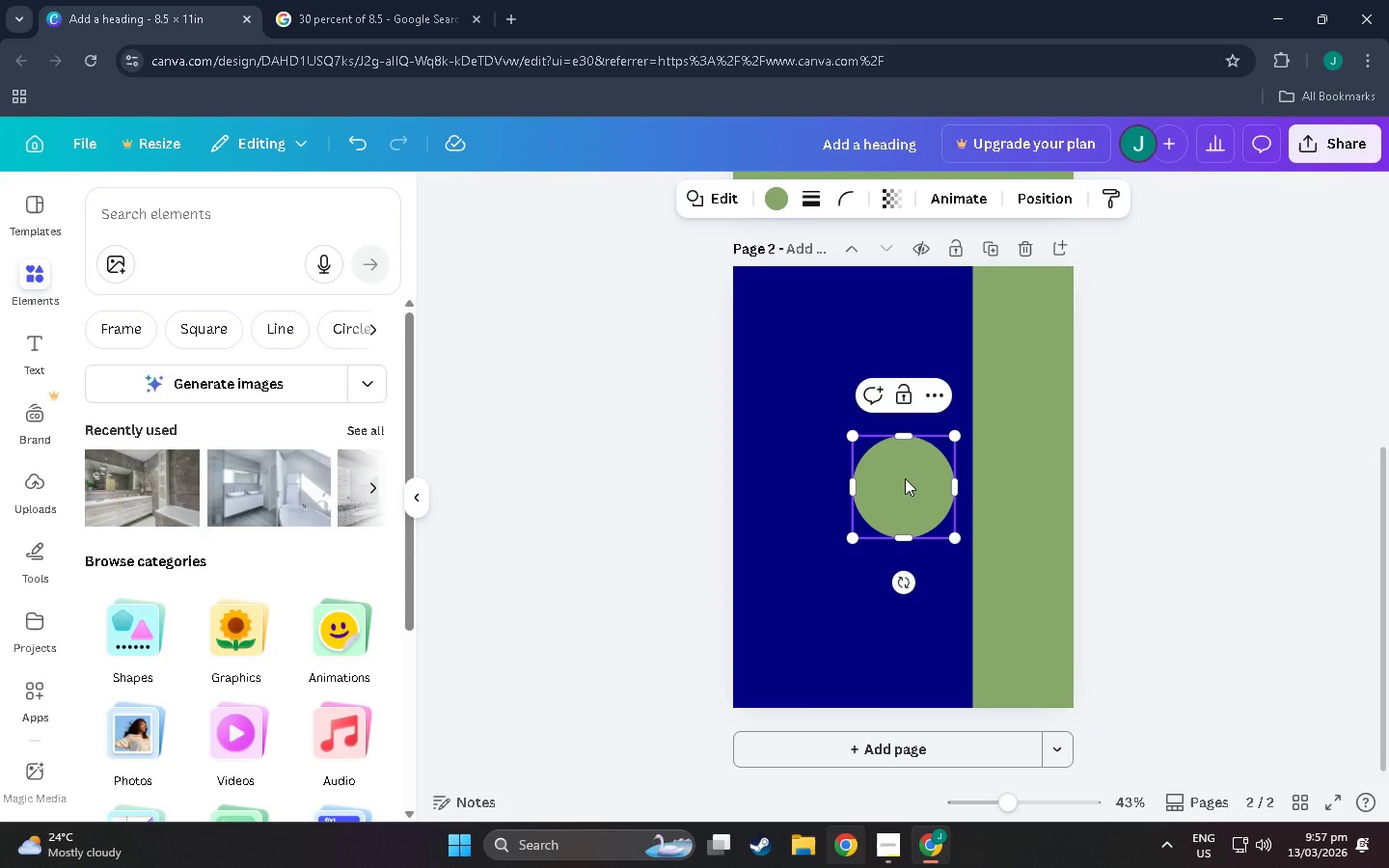 
left_click([905, 478])
 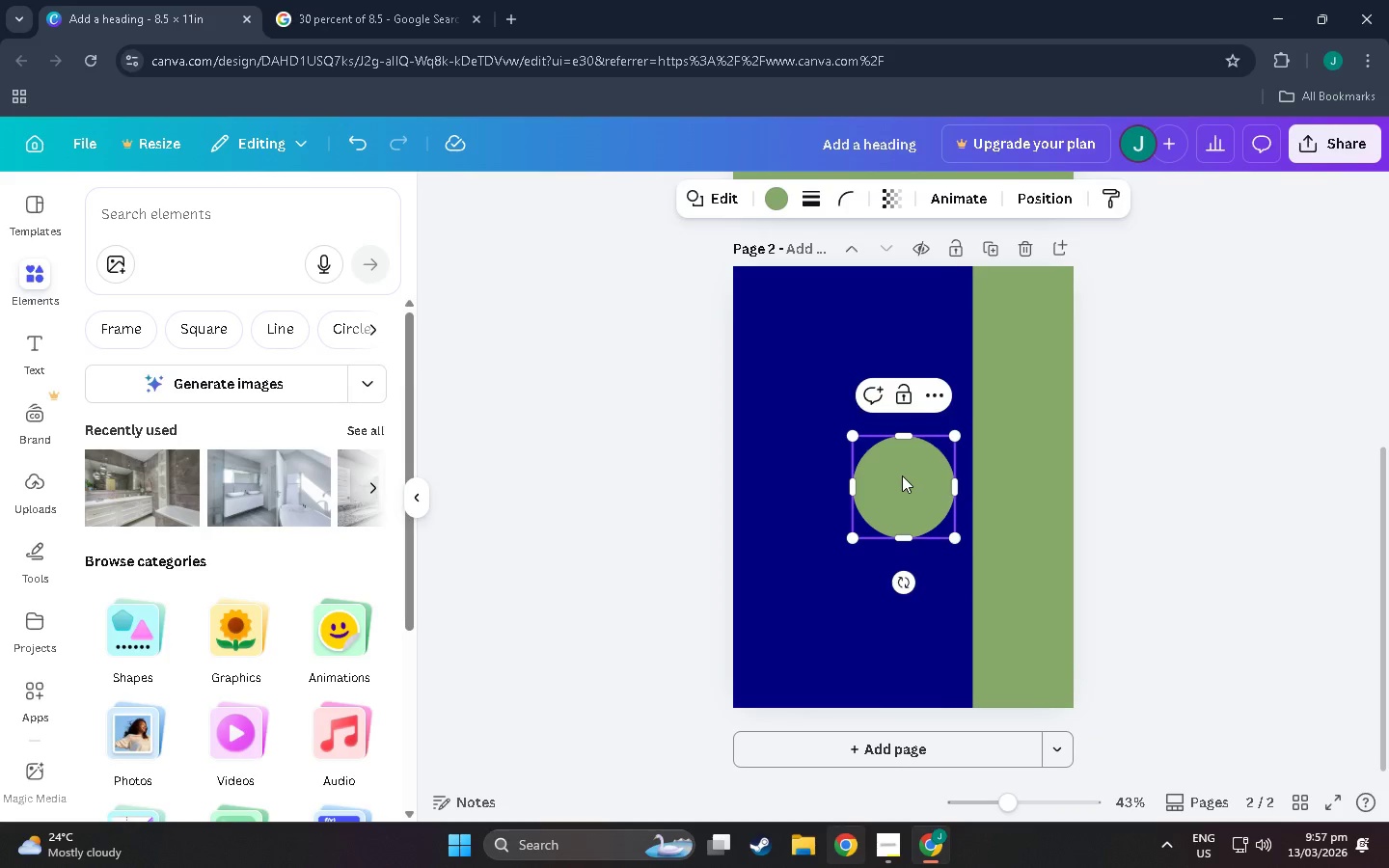 
key(Delete)
 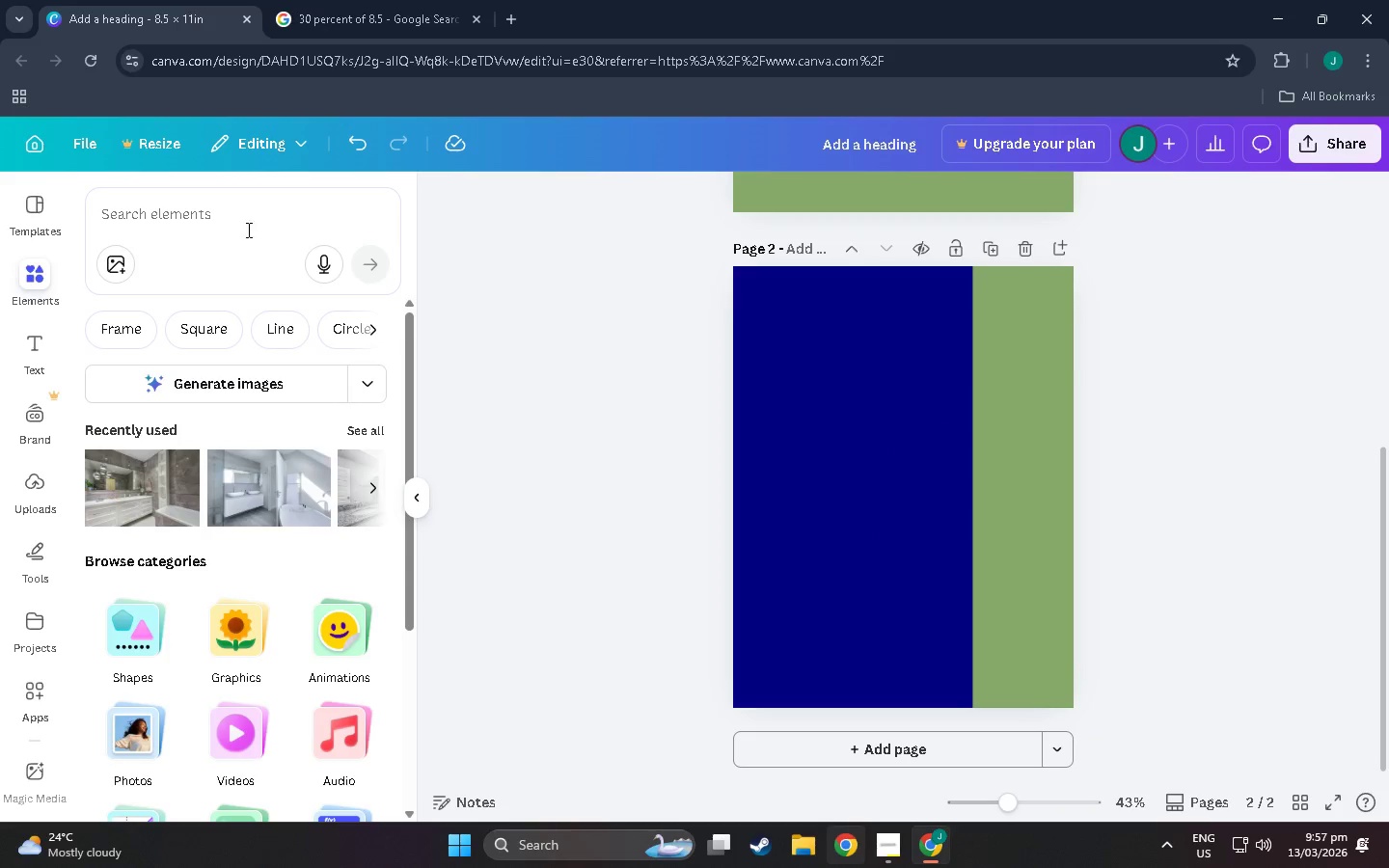 
left_click([243, 217])
 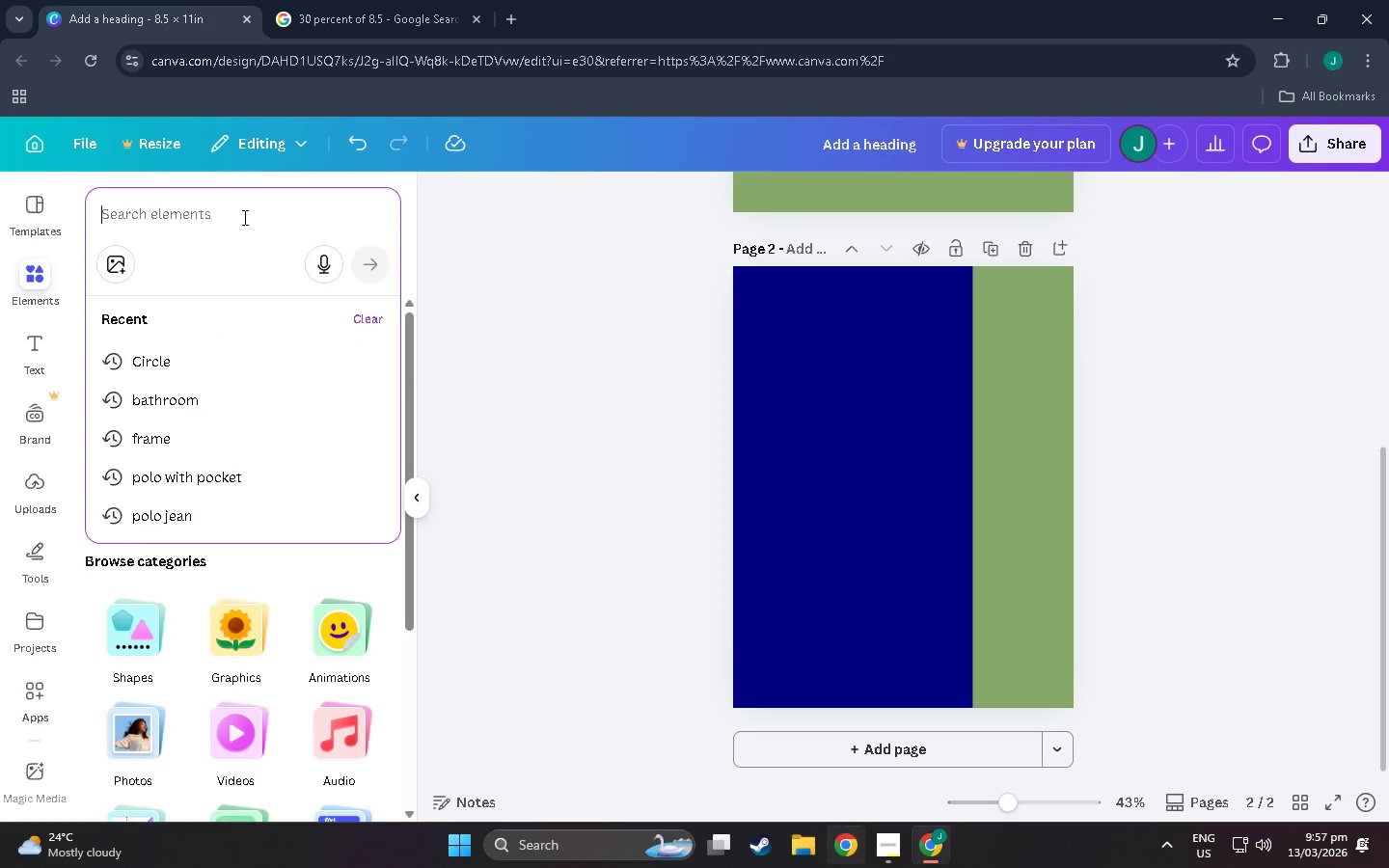 
type(circle frame)
 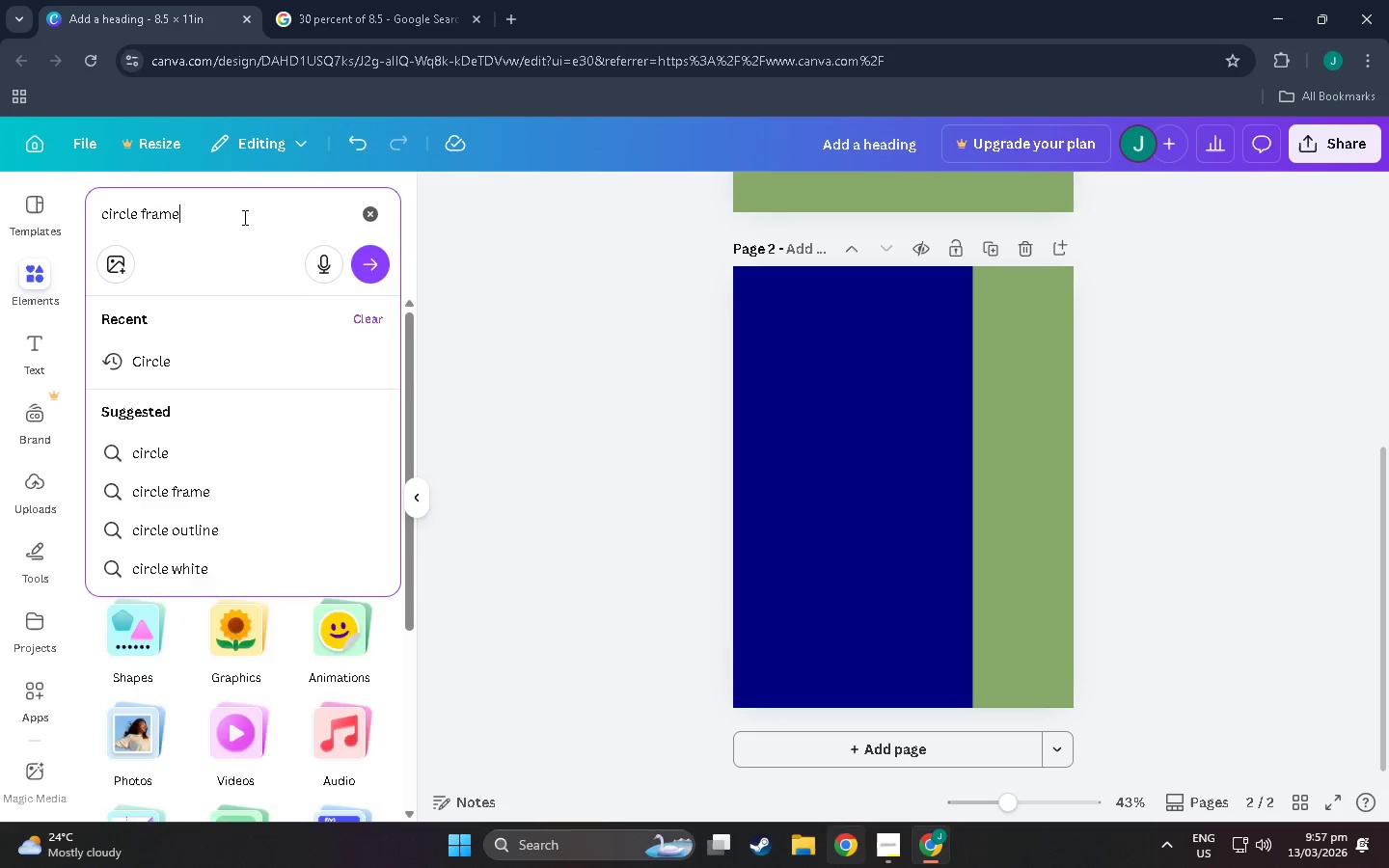 
key(Enter)
 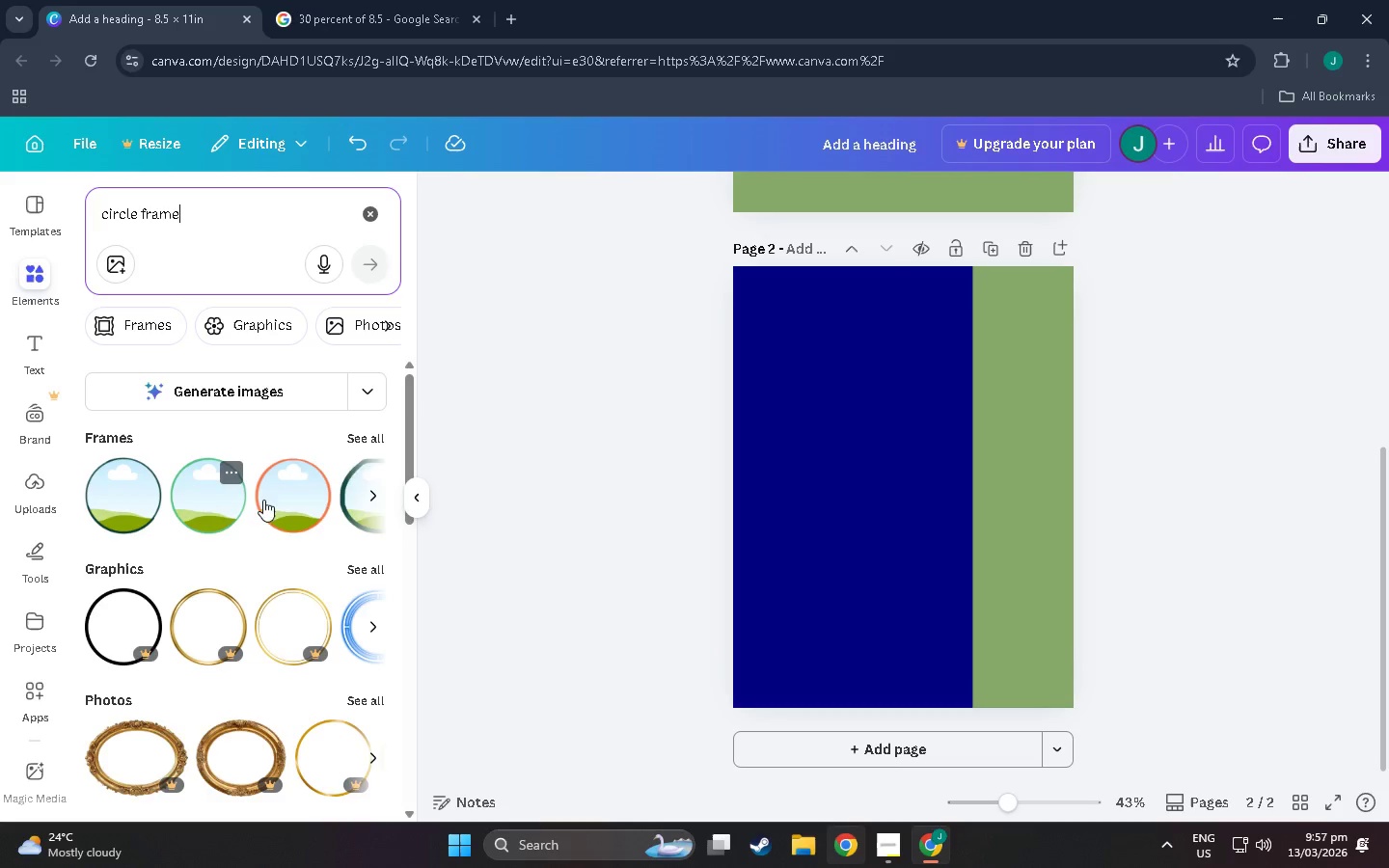 
left_click([361, 444])
 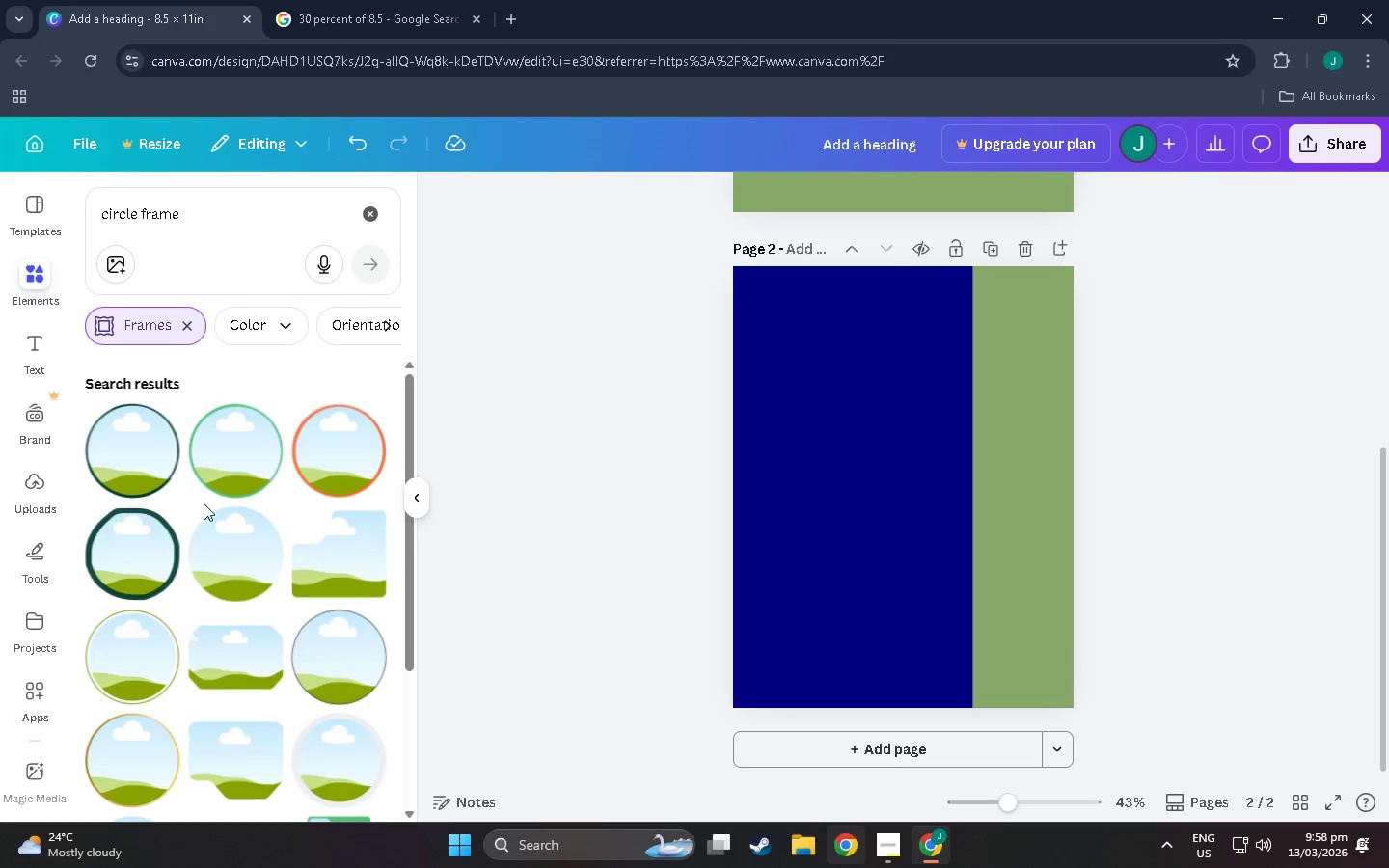 
left_click([210, 545])
 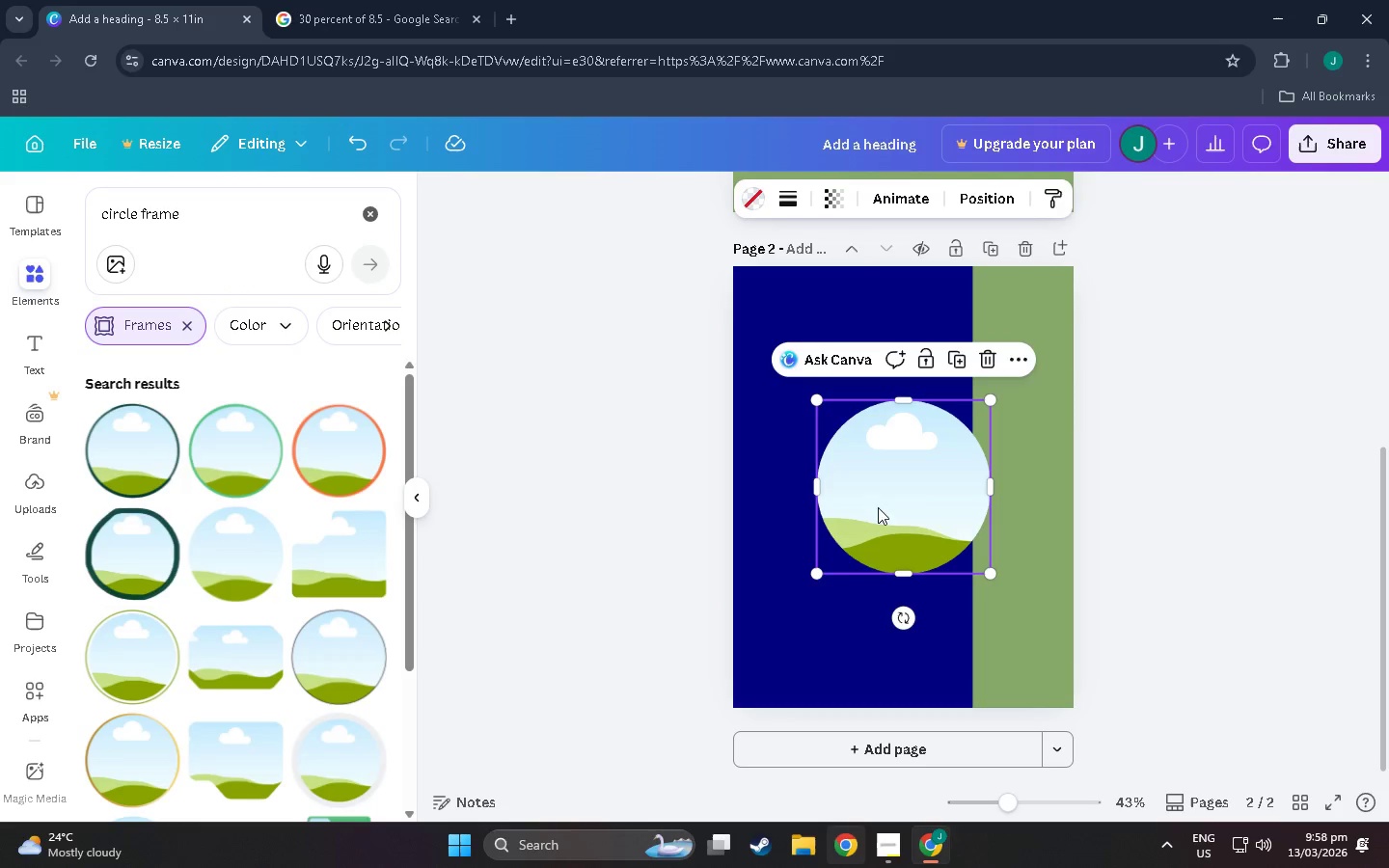 
double_click([1085, 466])
 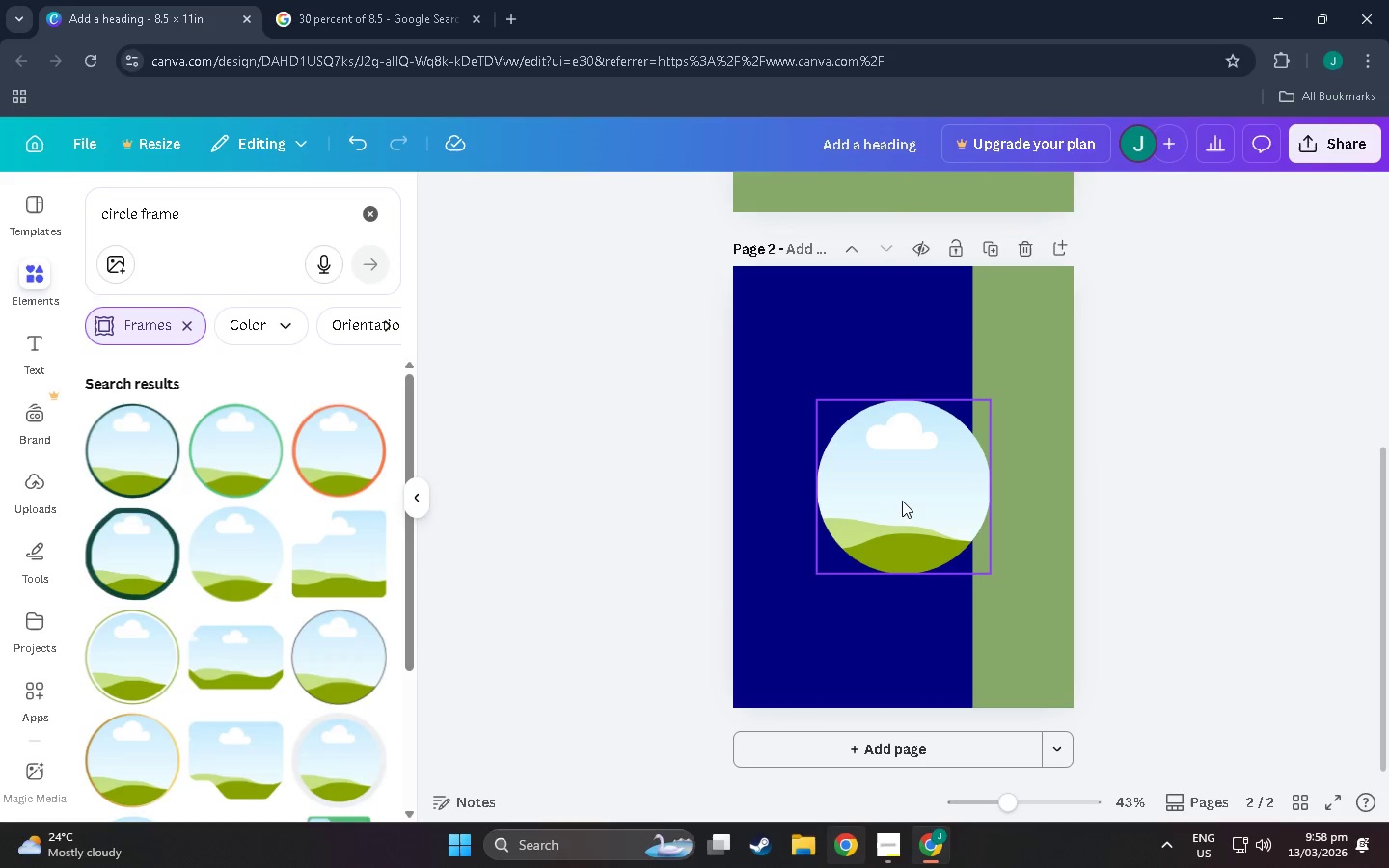 
left_click_drag(start_coordinate=[902, 501], to_coordinate=[1043, 369])
 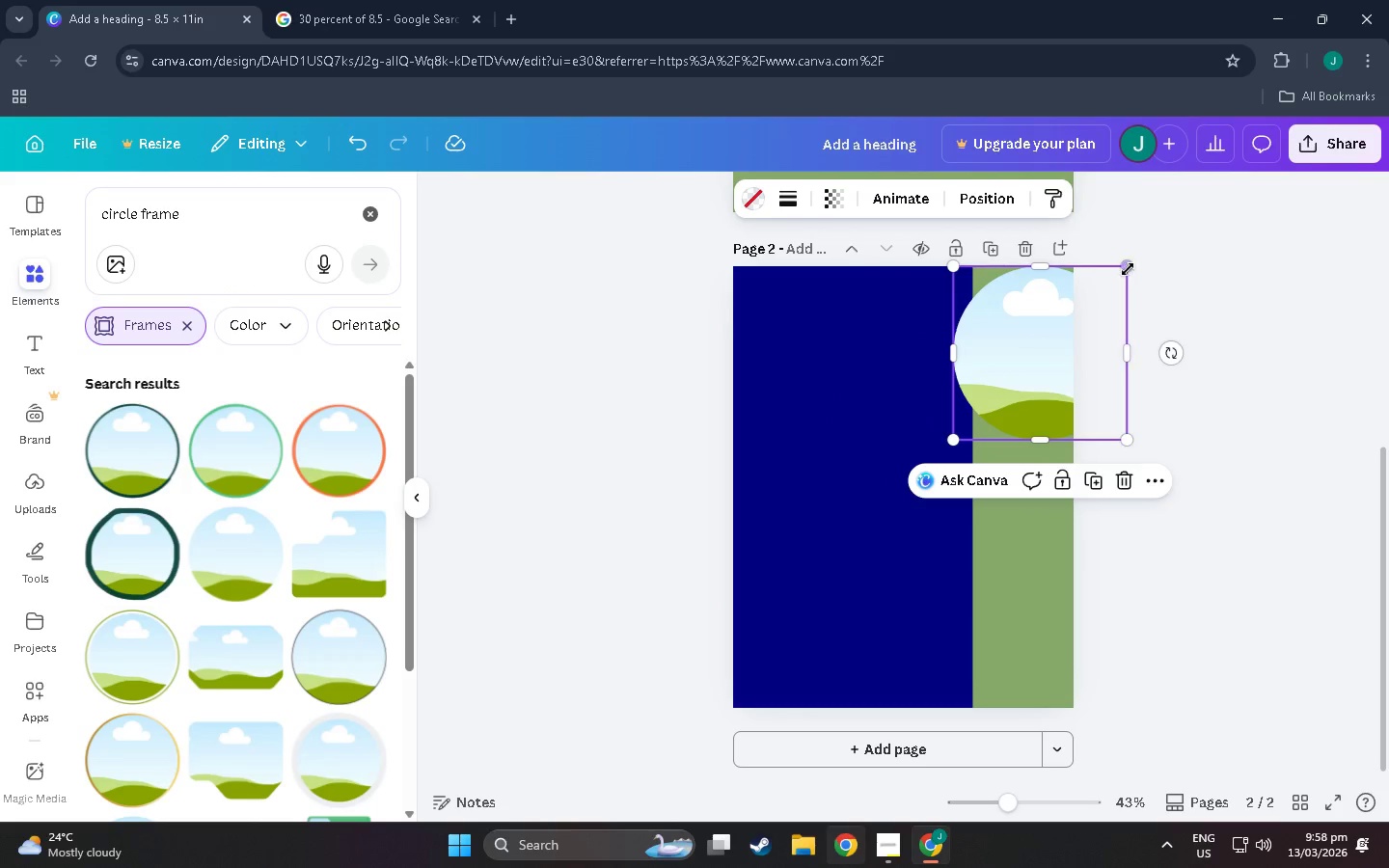 
left_click_drag(start_coordinate=[1128, 269], to_coordinate=[1014, 342])
 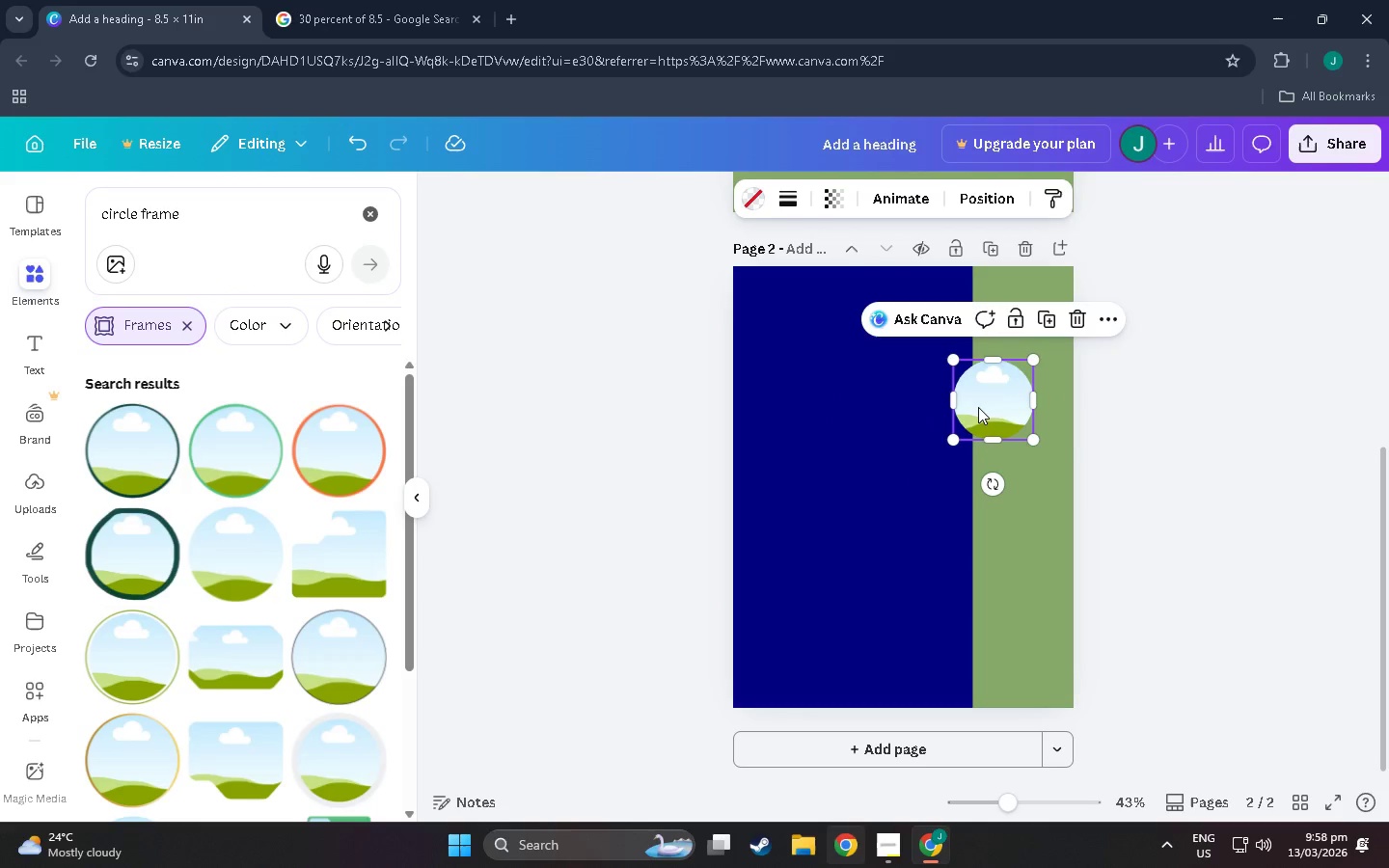 
left_click_drag(start_coordinate=[981, 407], to_coordinate=[1014, 325])
 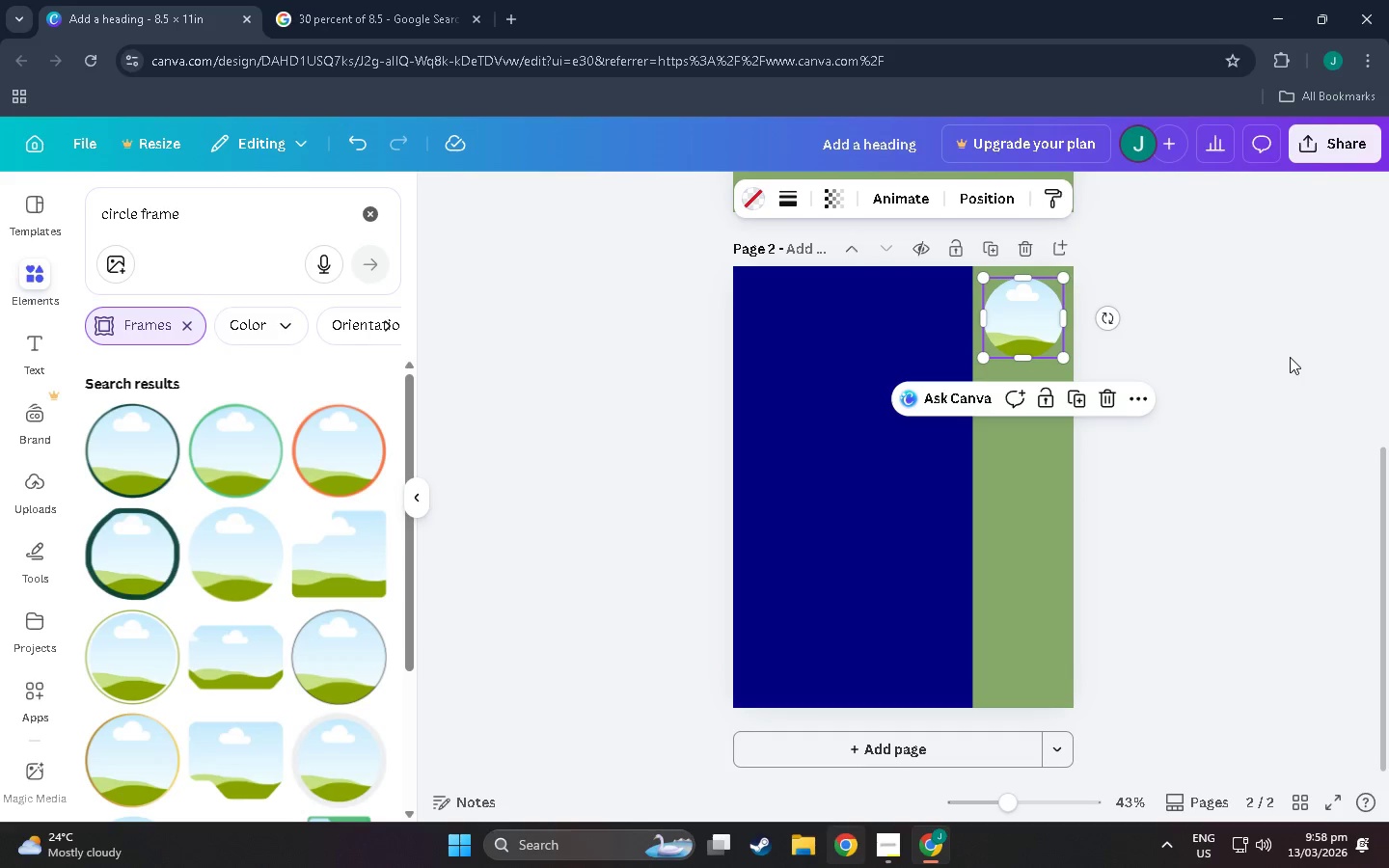 
left_click([1290, 357])
 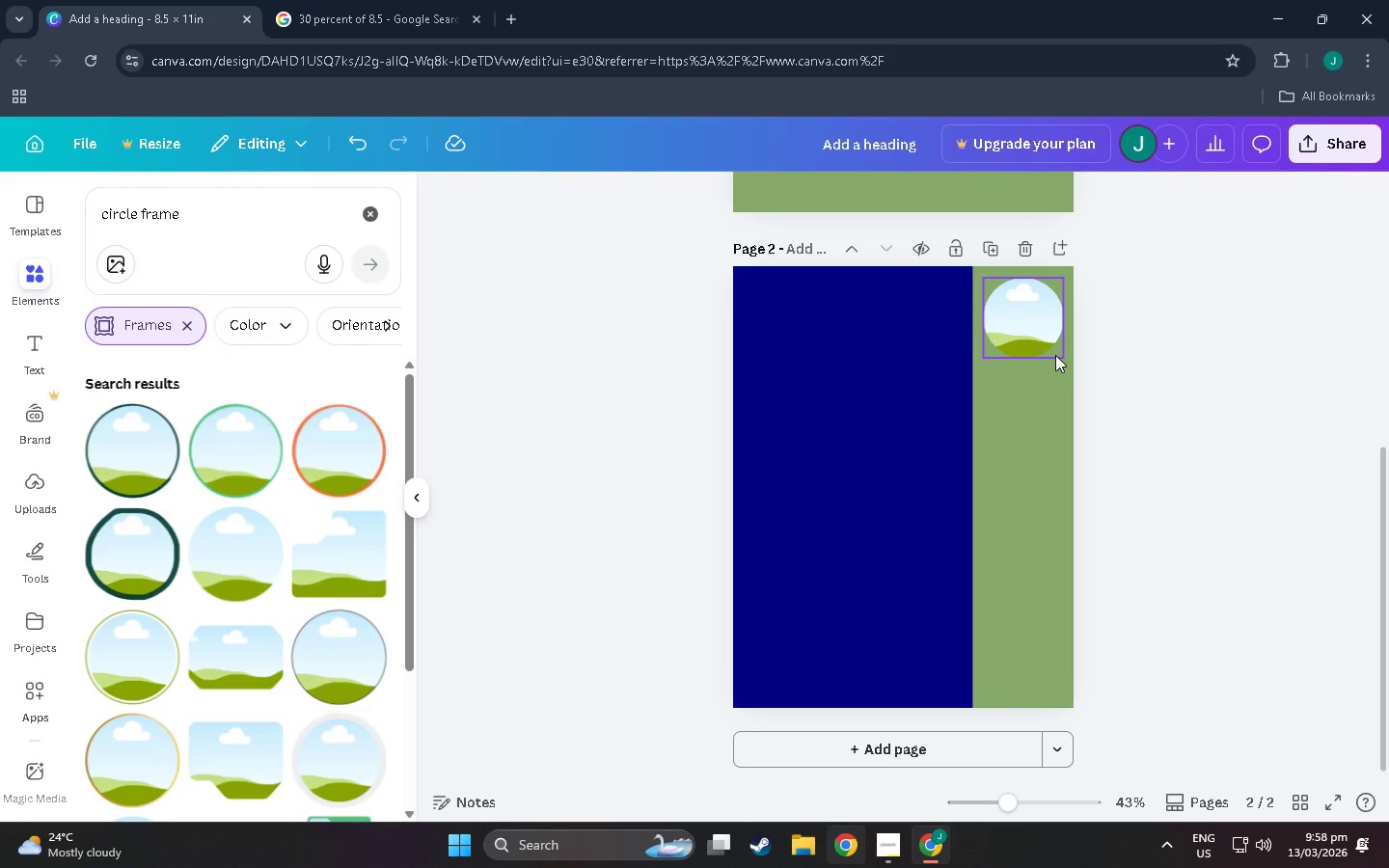 
wait(8.78)
 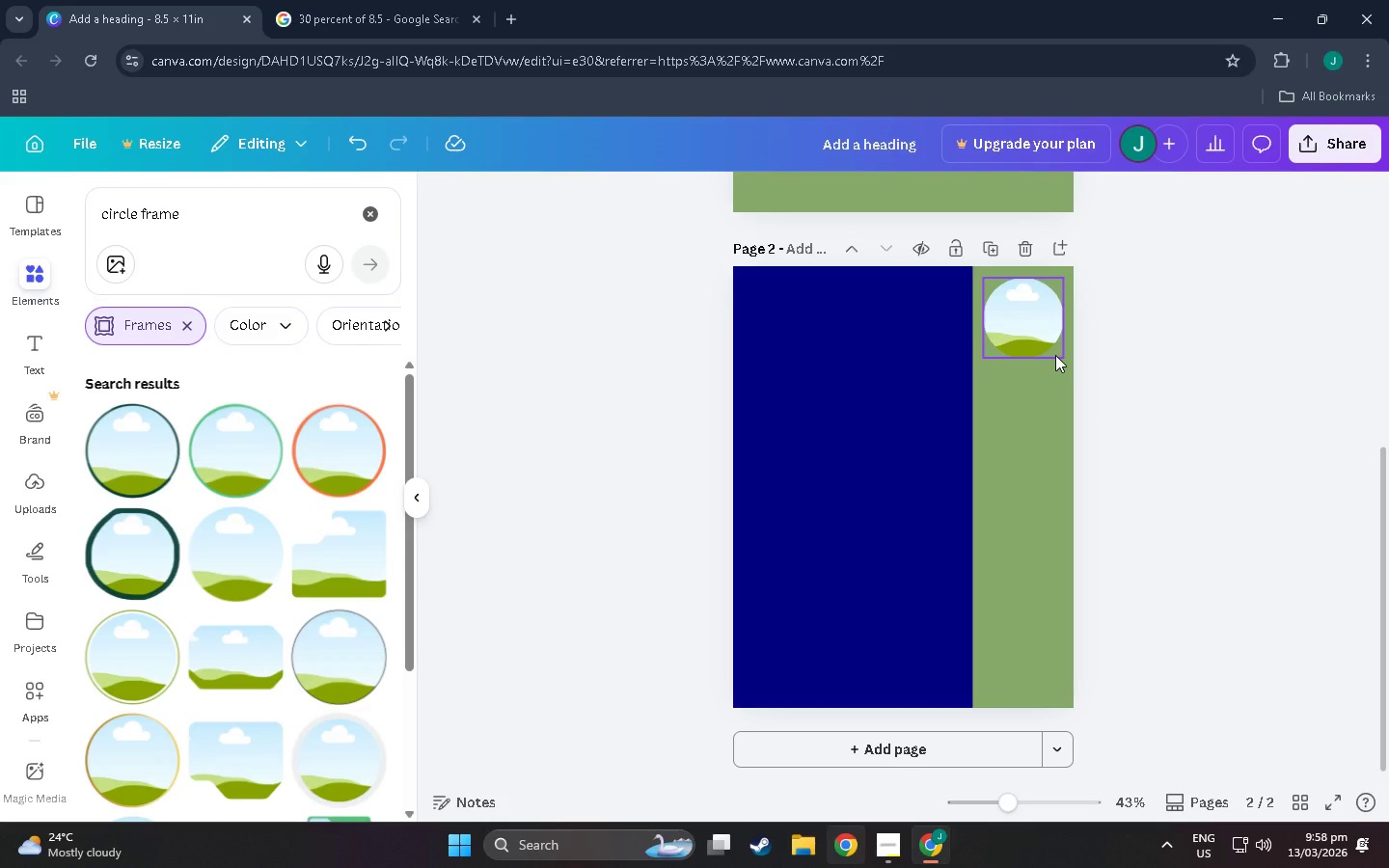 
left_click_drag(start_coordinate=[196, 213], to_coordinate=[0, 200])
 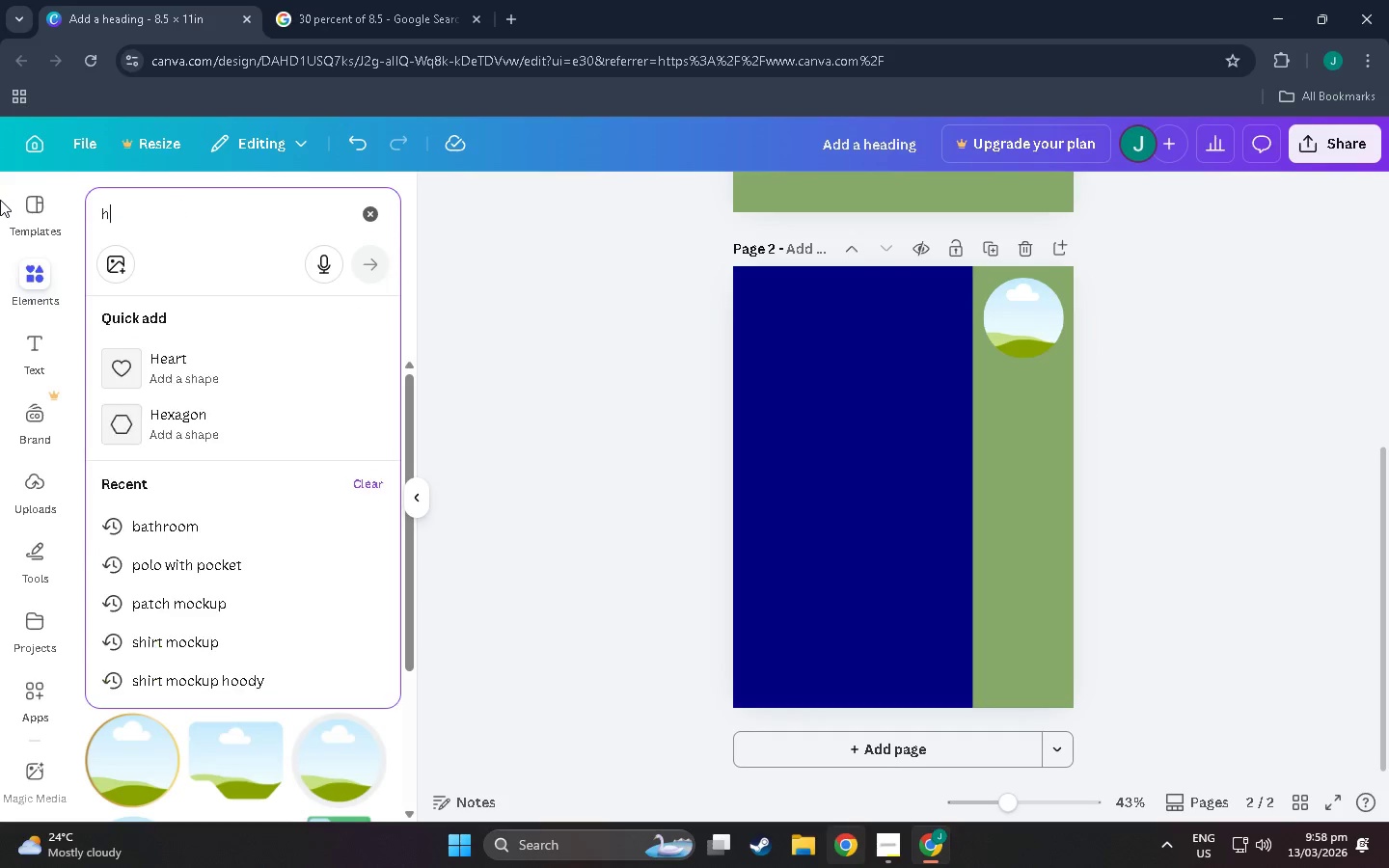 
type(headsoh)
key(Backspace)
key(Backspace)
type(hot place holder)
 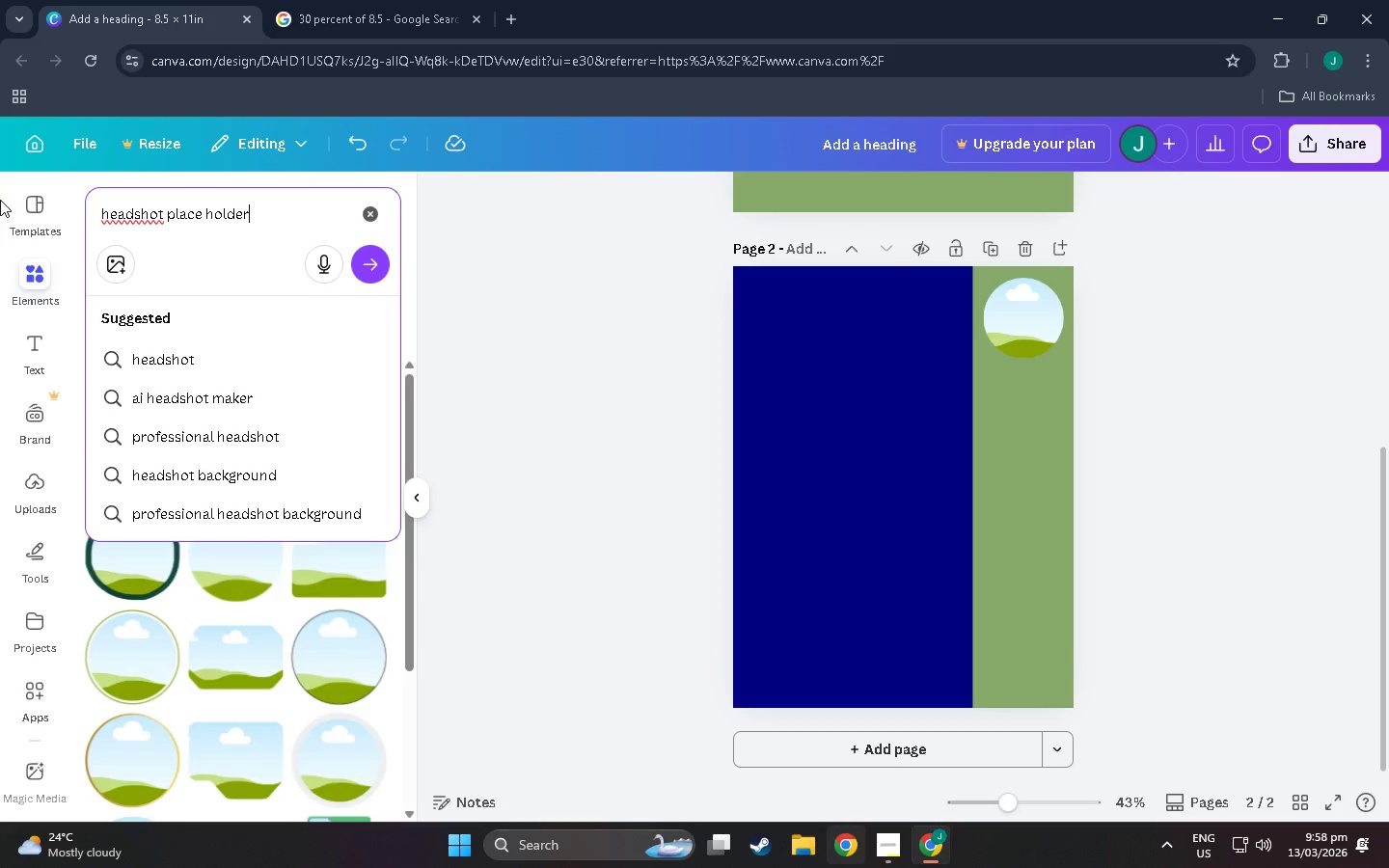 
key(Enter)
 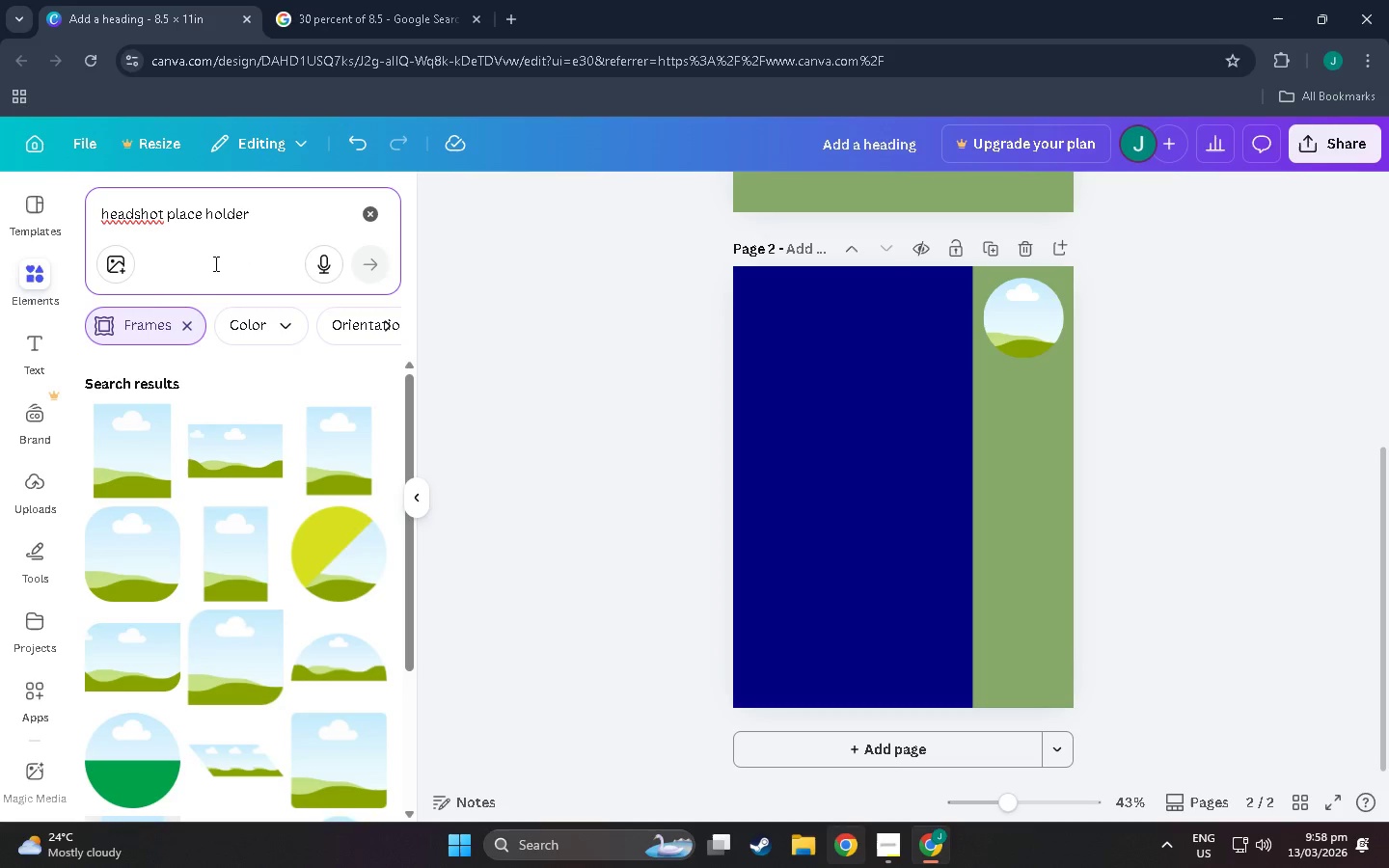 
left_click([184, 320])
 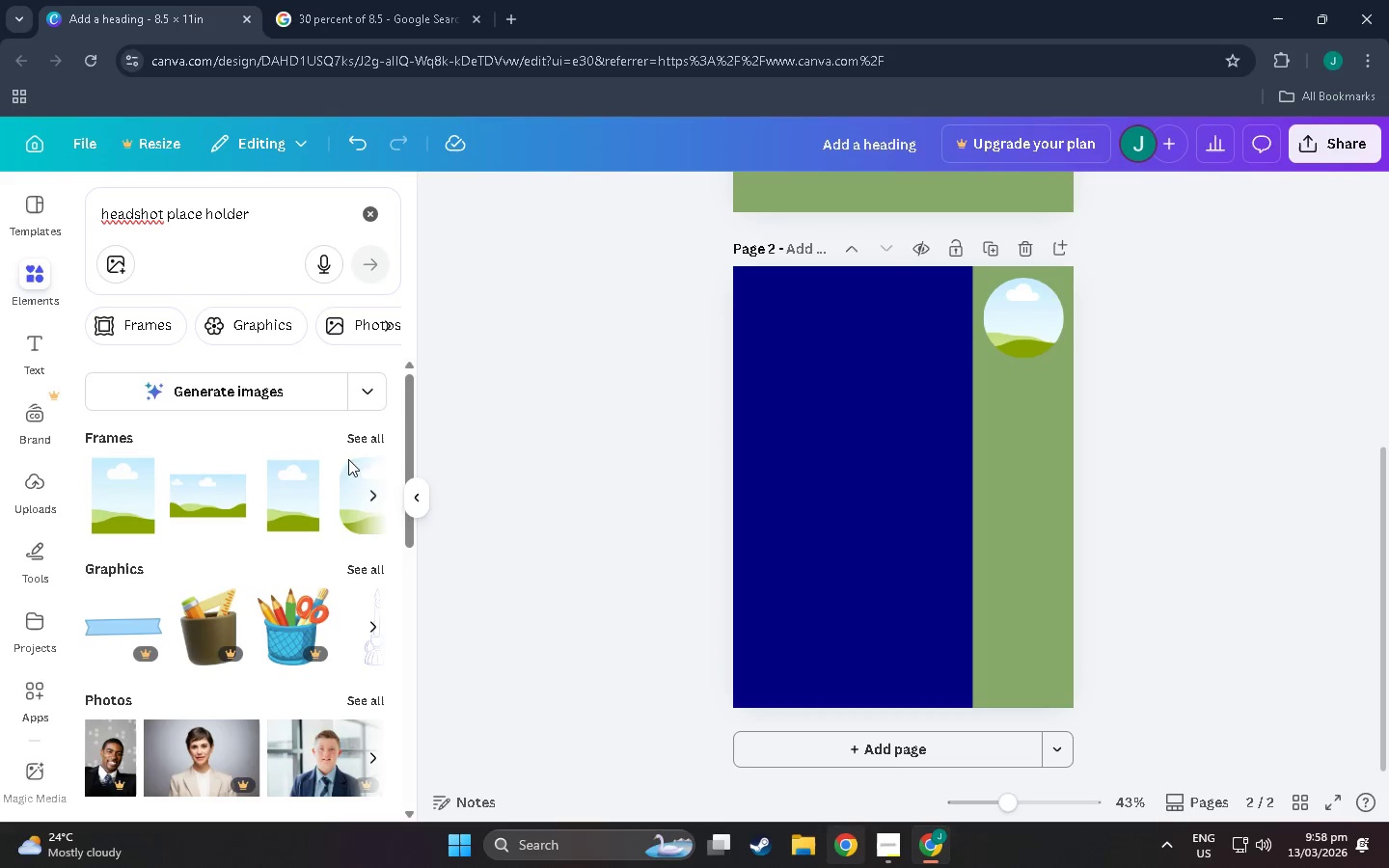 
left_click([353, 434])
 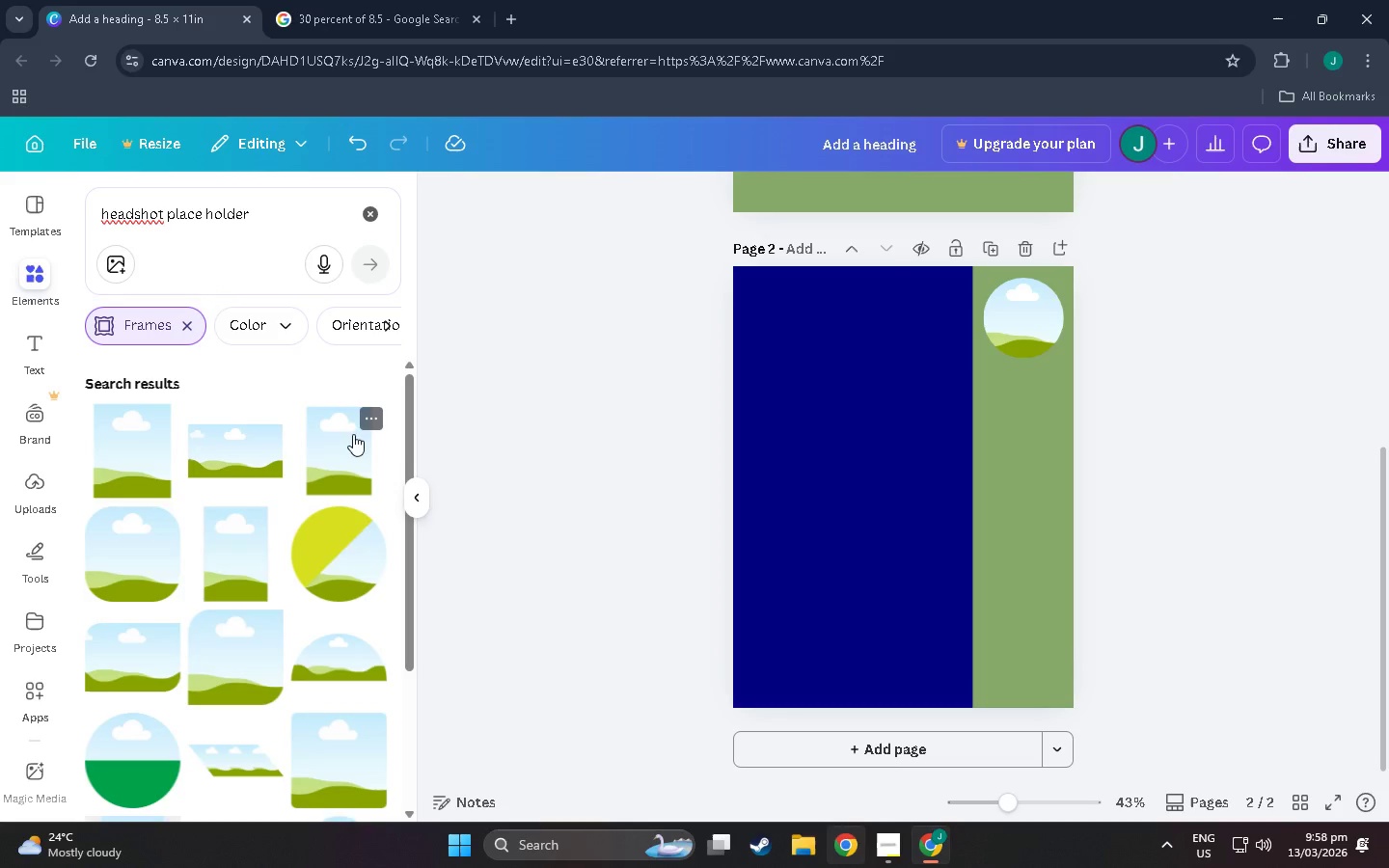 
scroll: coordinate [254, 486], scroll_direction: down, amount: 16.0
 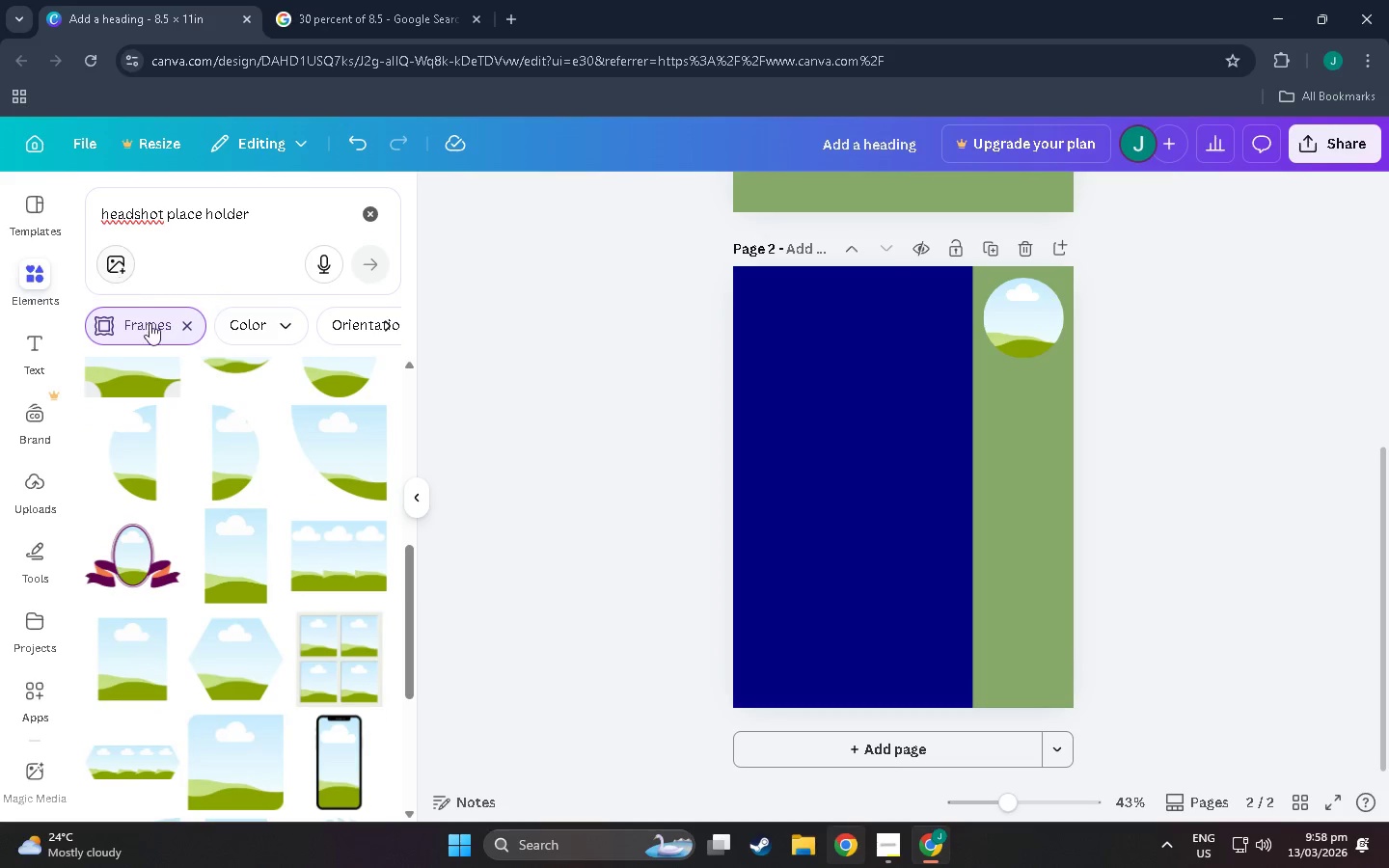 
left_click([188, 328])
 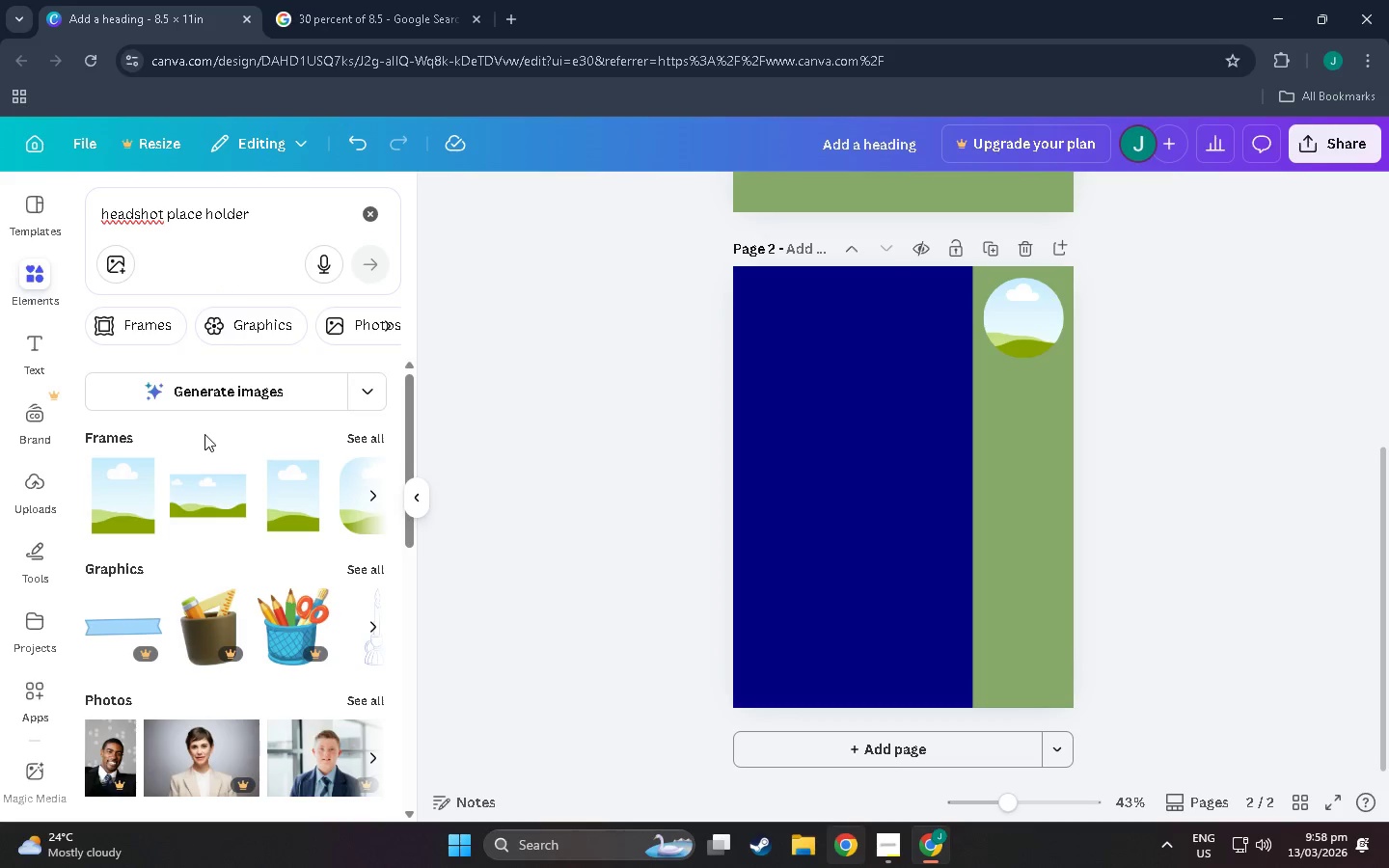 
scroll: coordinate [204, 438], scroll_direction: down, amount: 4.0
 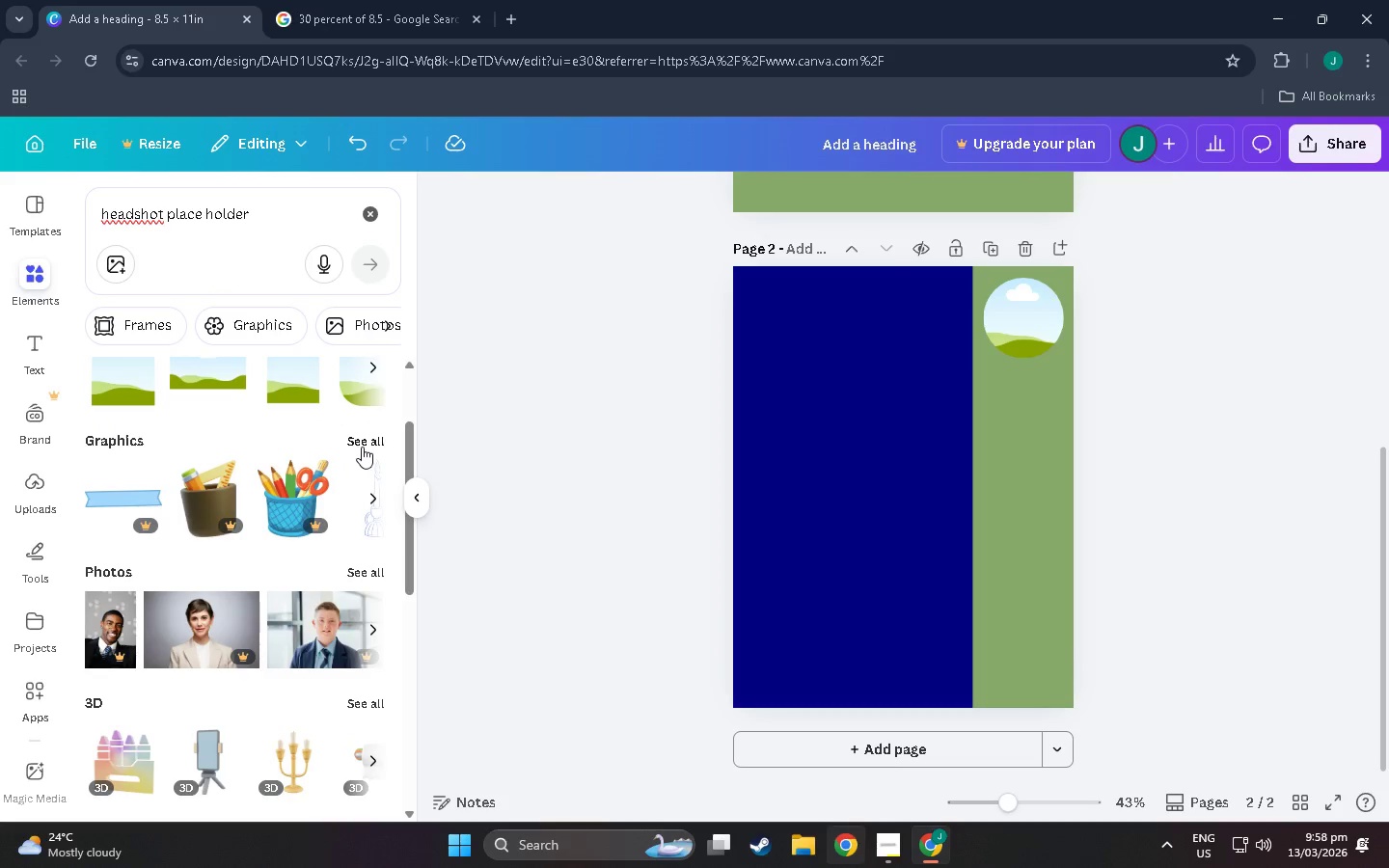 
left_click([366, 443])
 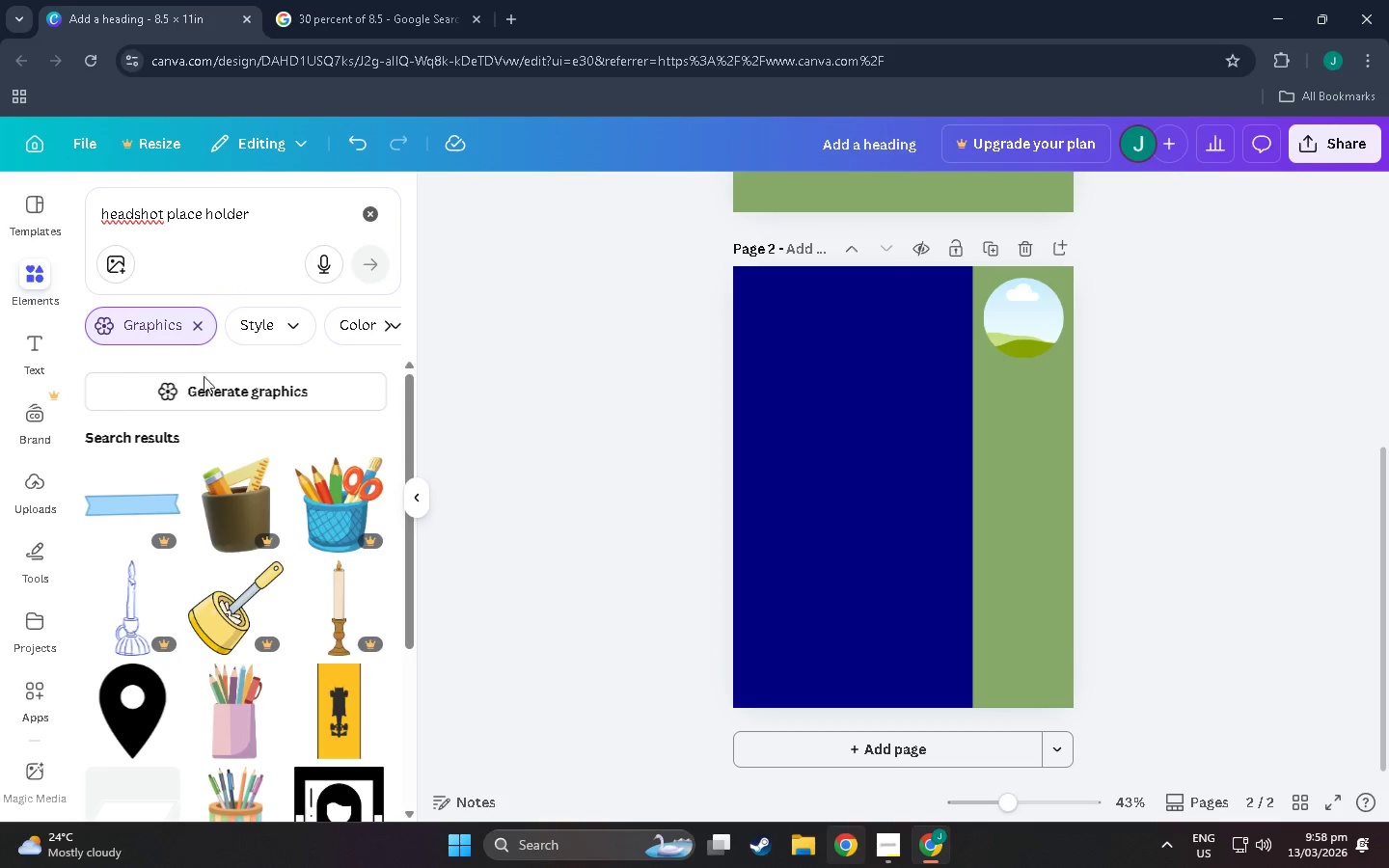 
scroll: coordinate [259, 476], scroll_direction: down, amount: 14.0
 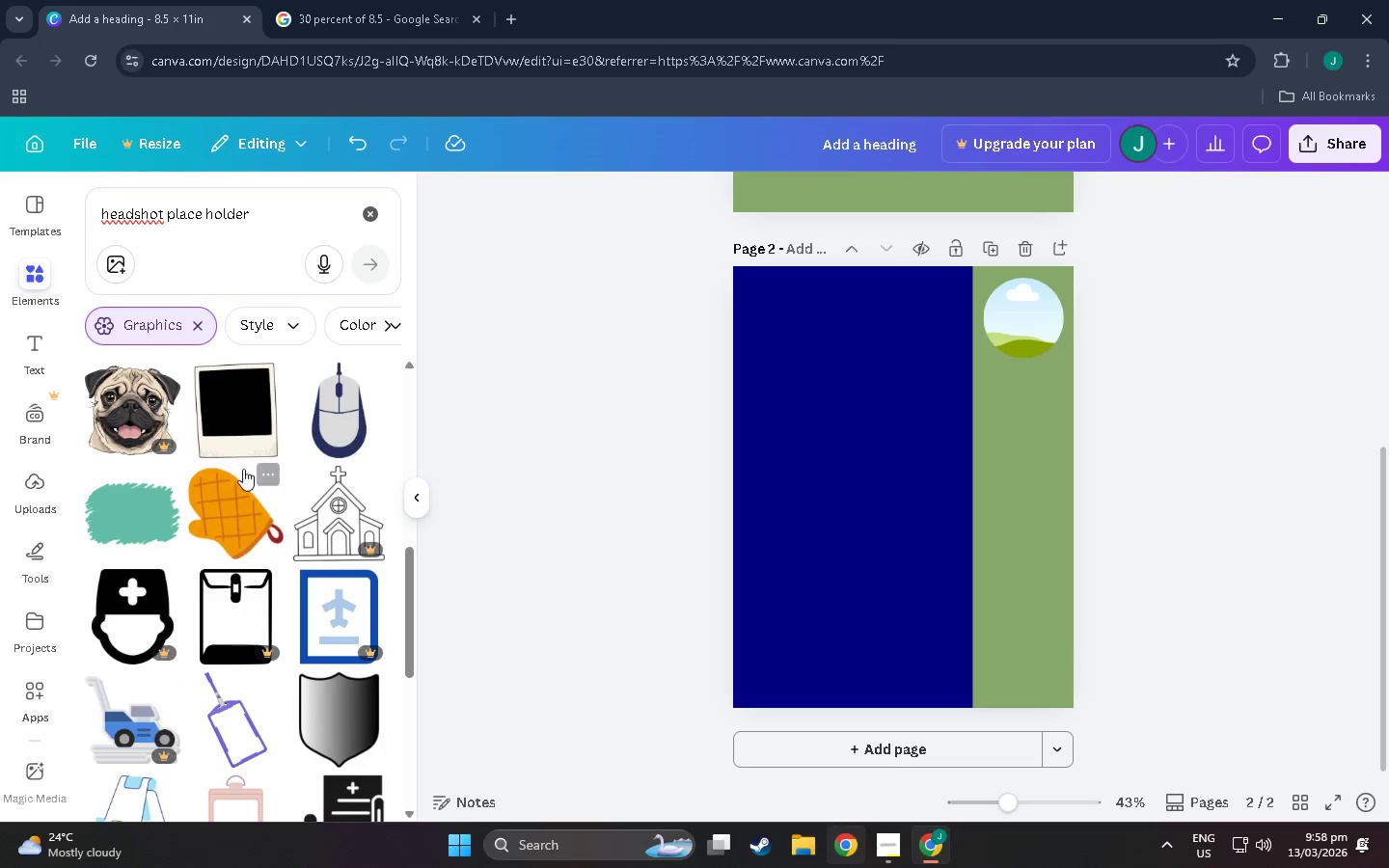 
mouse_move([169, 416])
 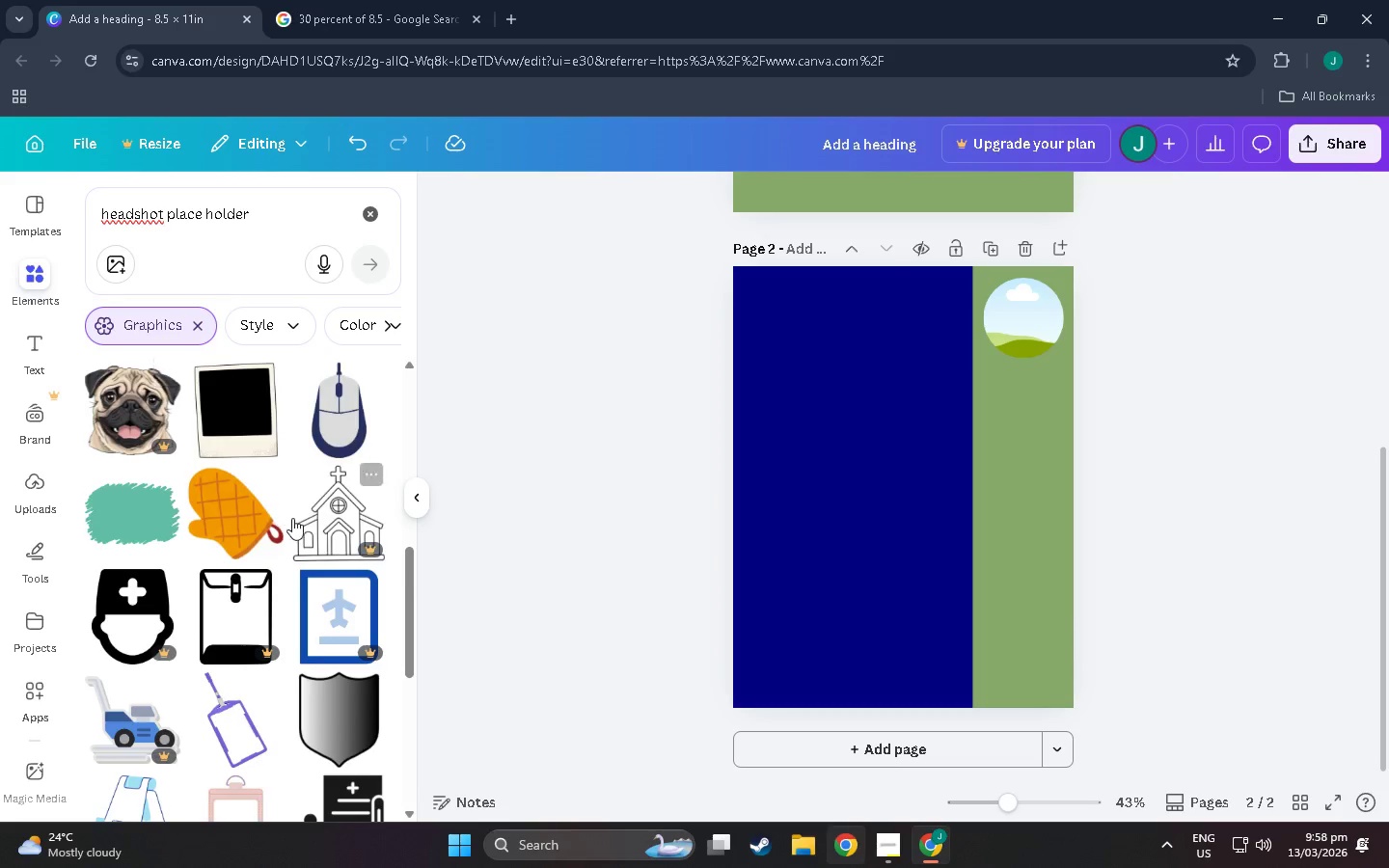 
scroll: coordinate [292, 520], scroll_direction: down, amount: 8.0
 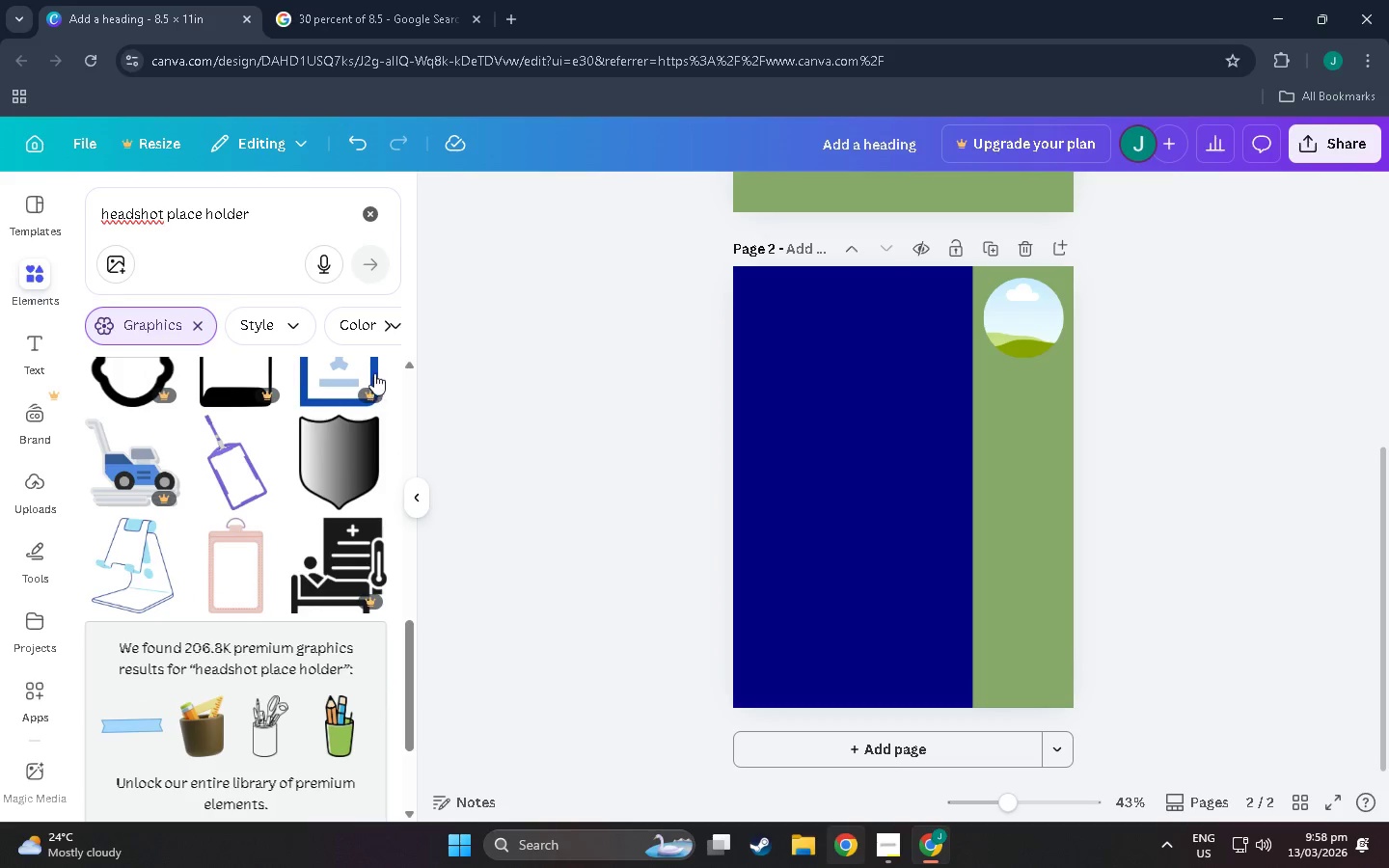 
left_click([194, 319])
 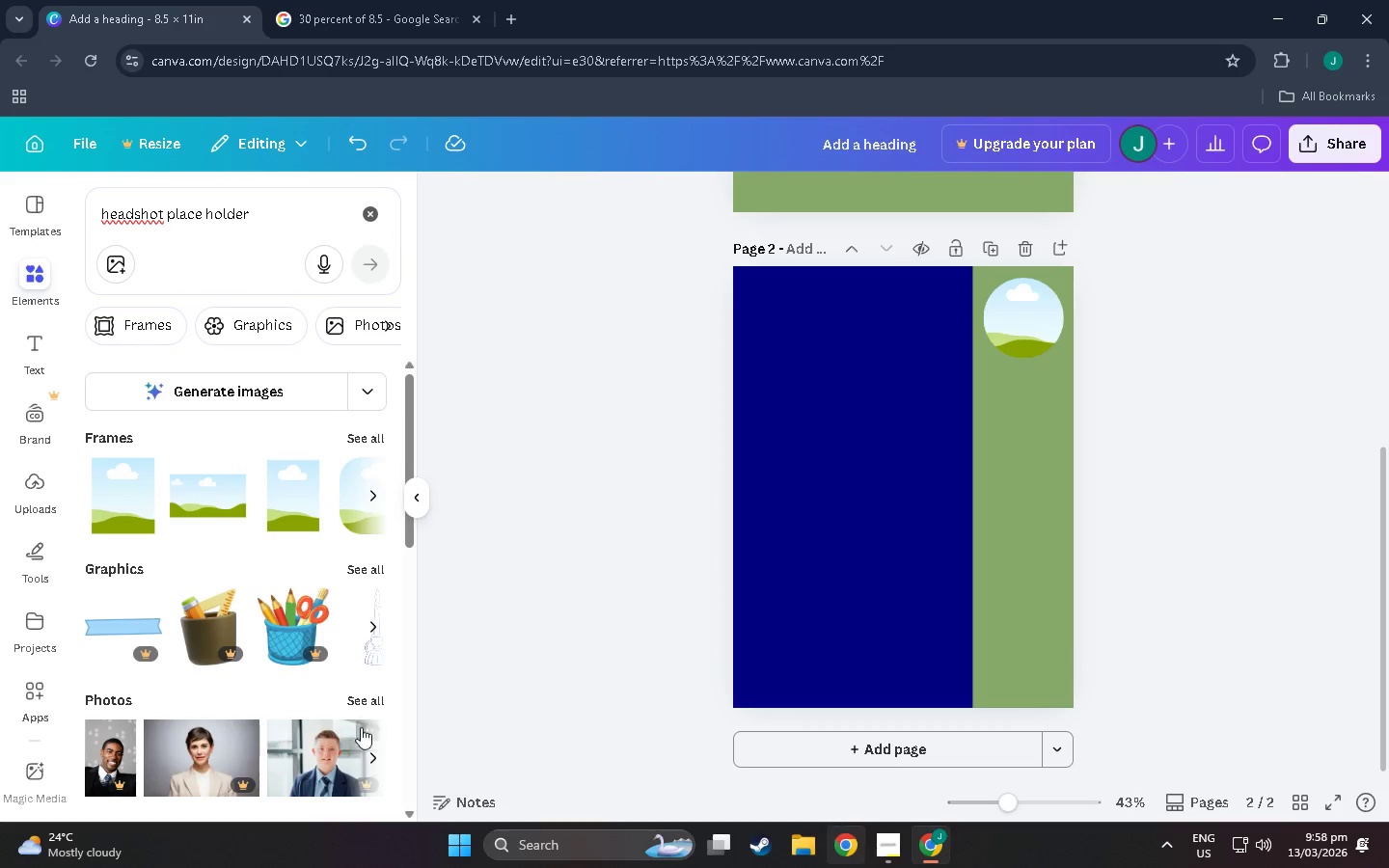 
scroll: coordinate [262, 342], scroll_direction: up, amount: 10.0
 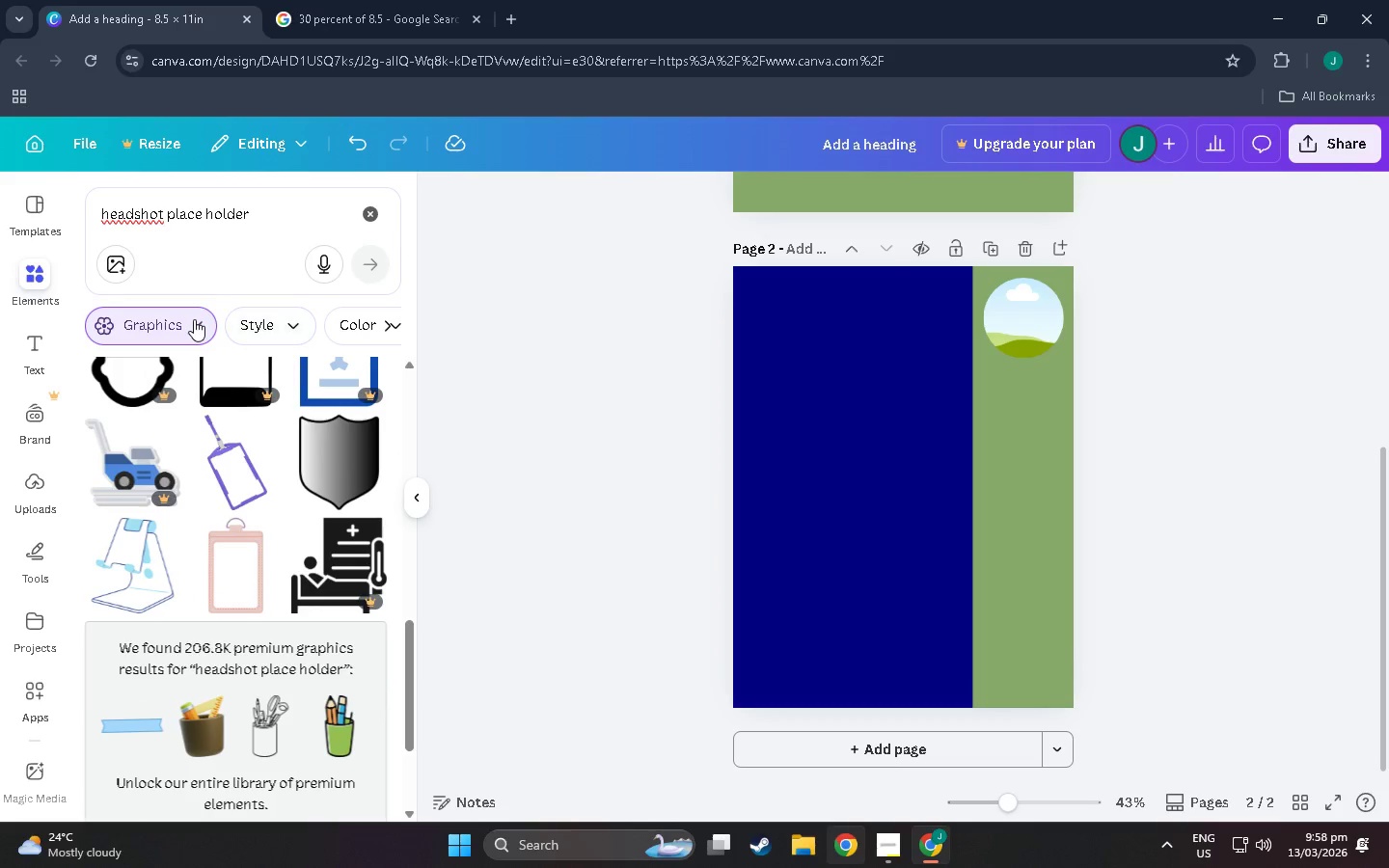 
left_click([381, 705])
 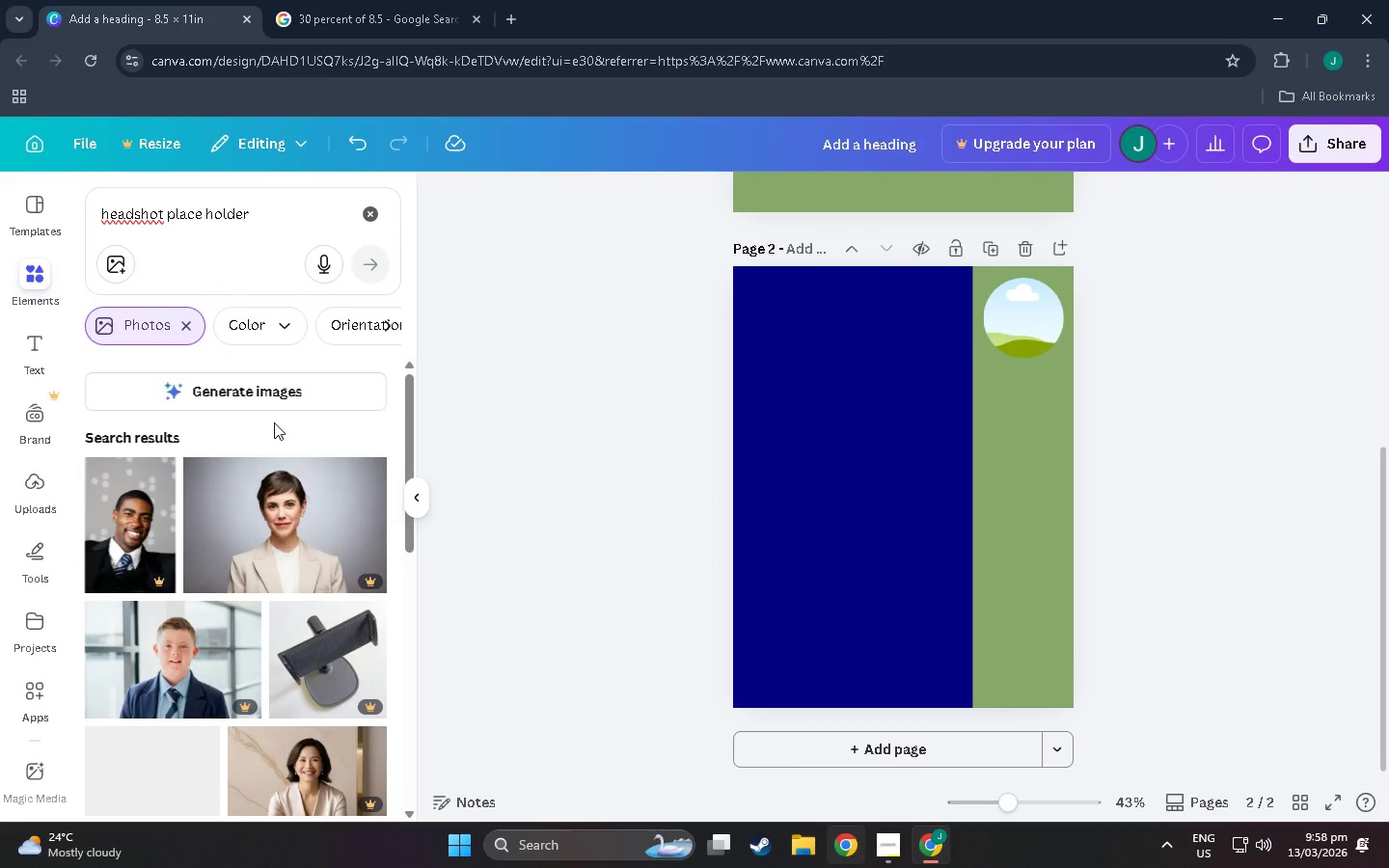 
scroll: coordinate [208, 585], scroll_direction: down, amount: 52.0
 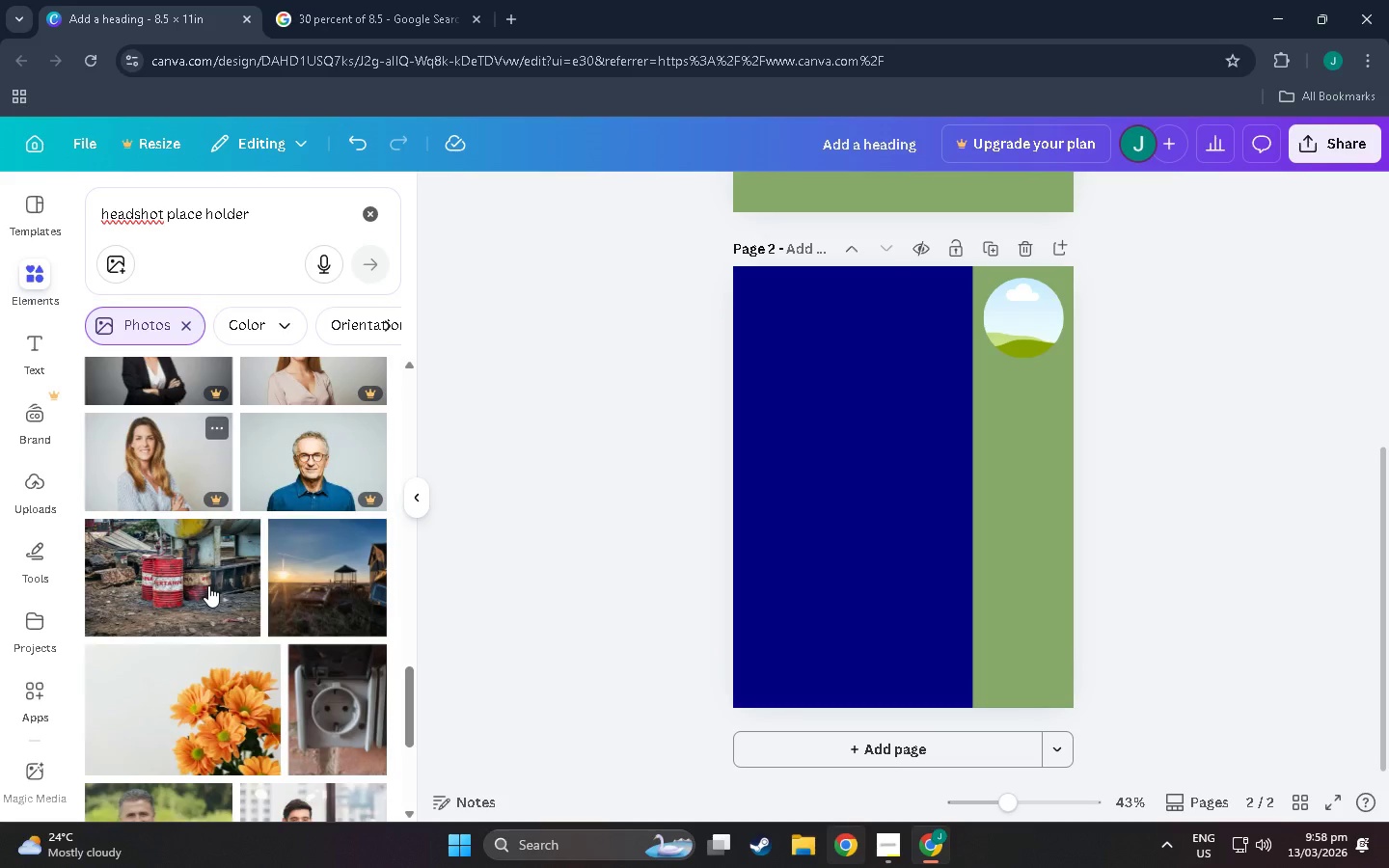 
scroll: coordinate [233, 591], scroll_direction: down, amount: 34.0
 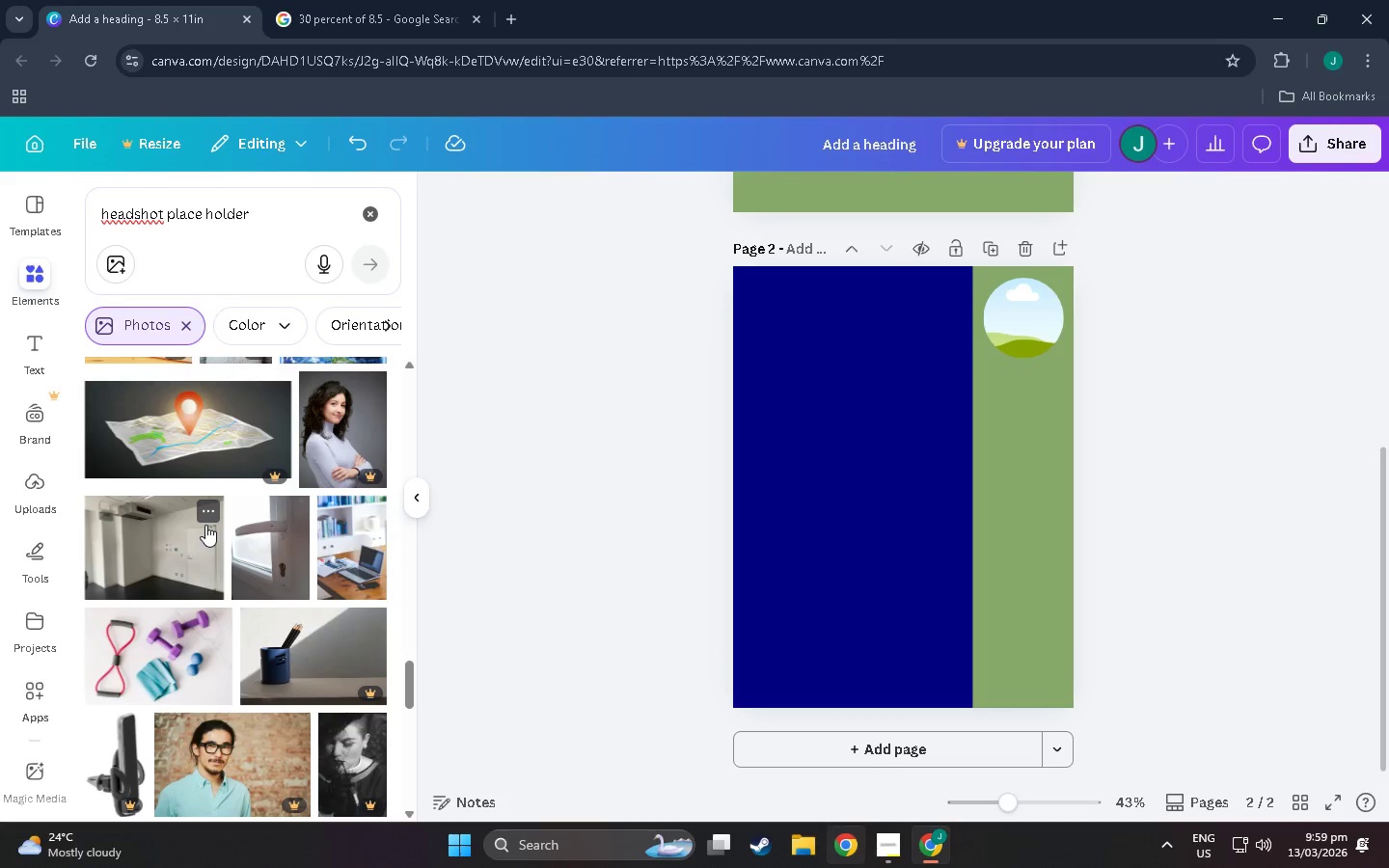 
scroll: coordinate [211, 556], scroll_direction: down, amount: 63.0
 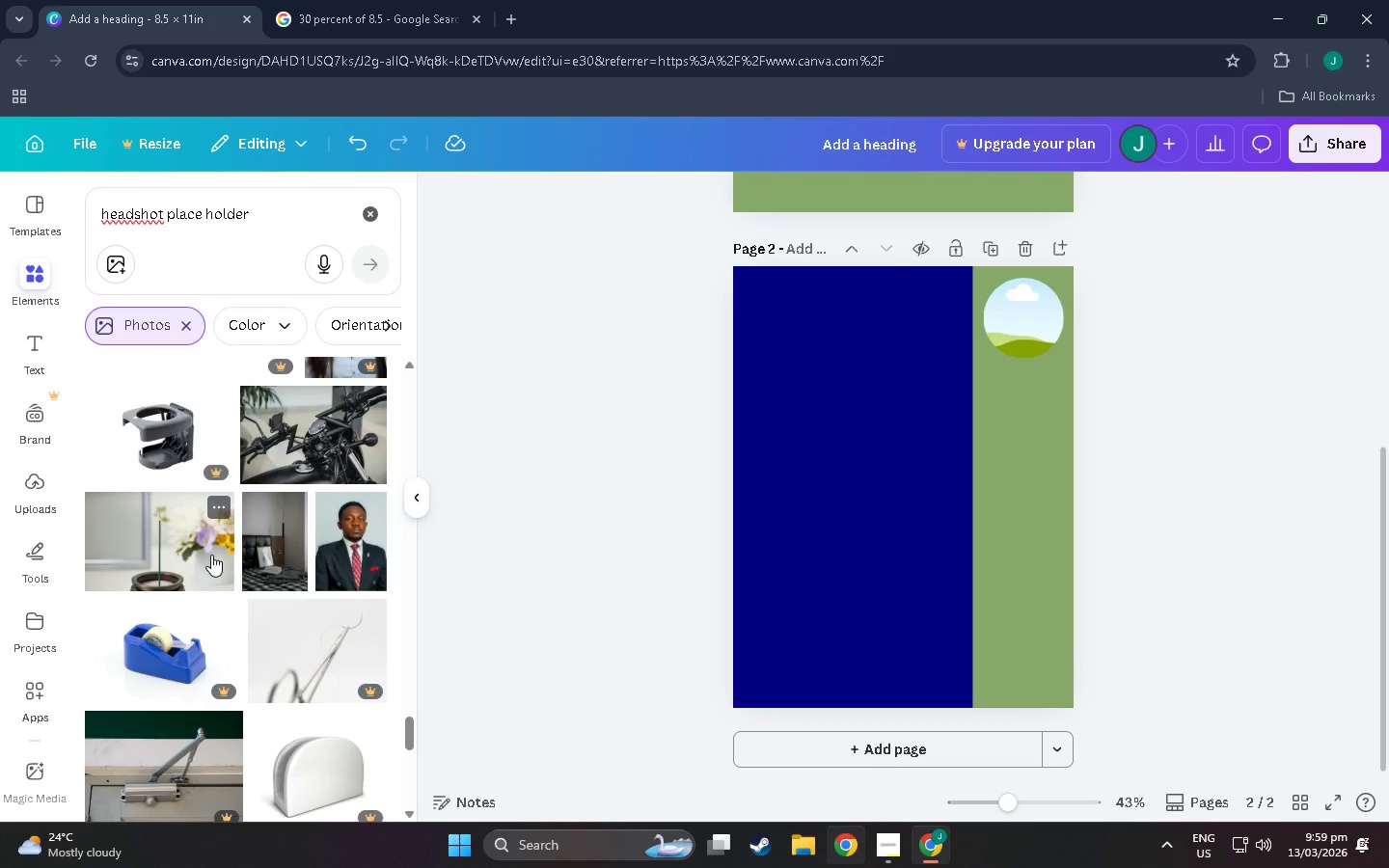 
wait(9.07)
 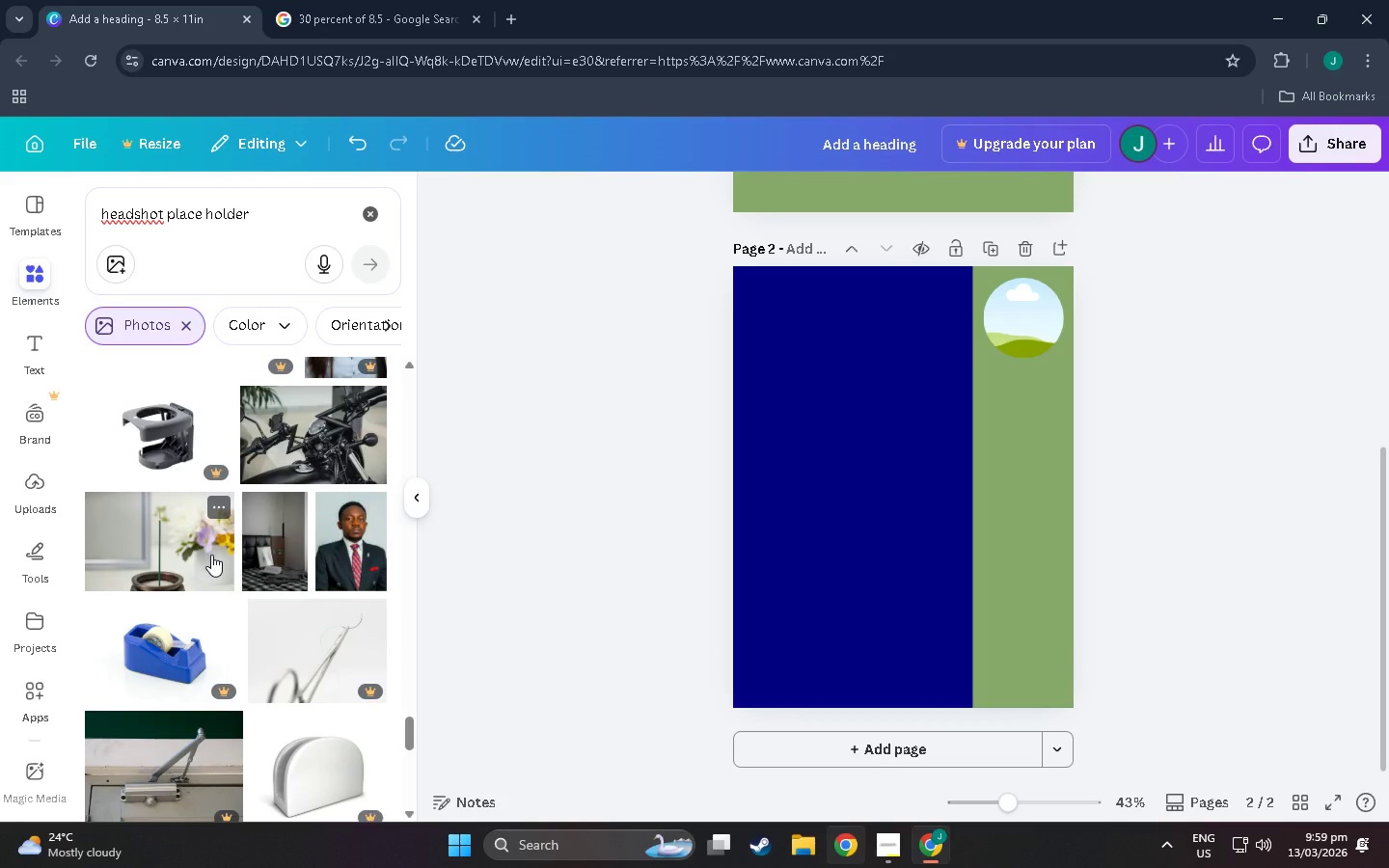 
scroll: coordinate [234, 595], scroll_direction: down, amount: 13.0
 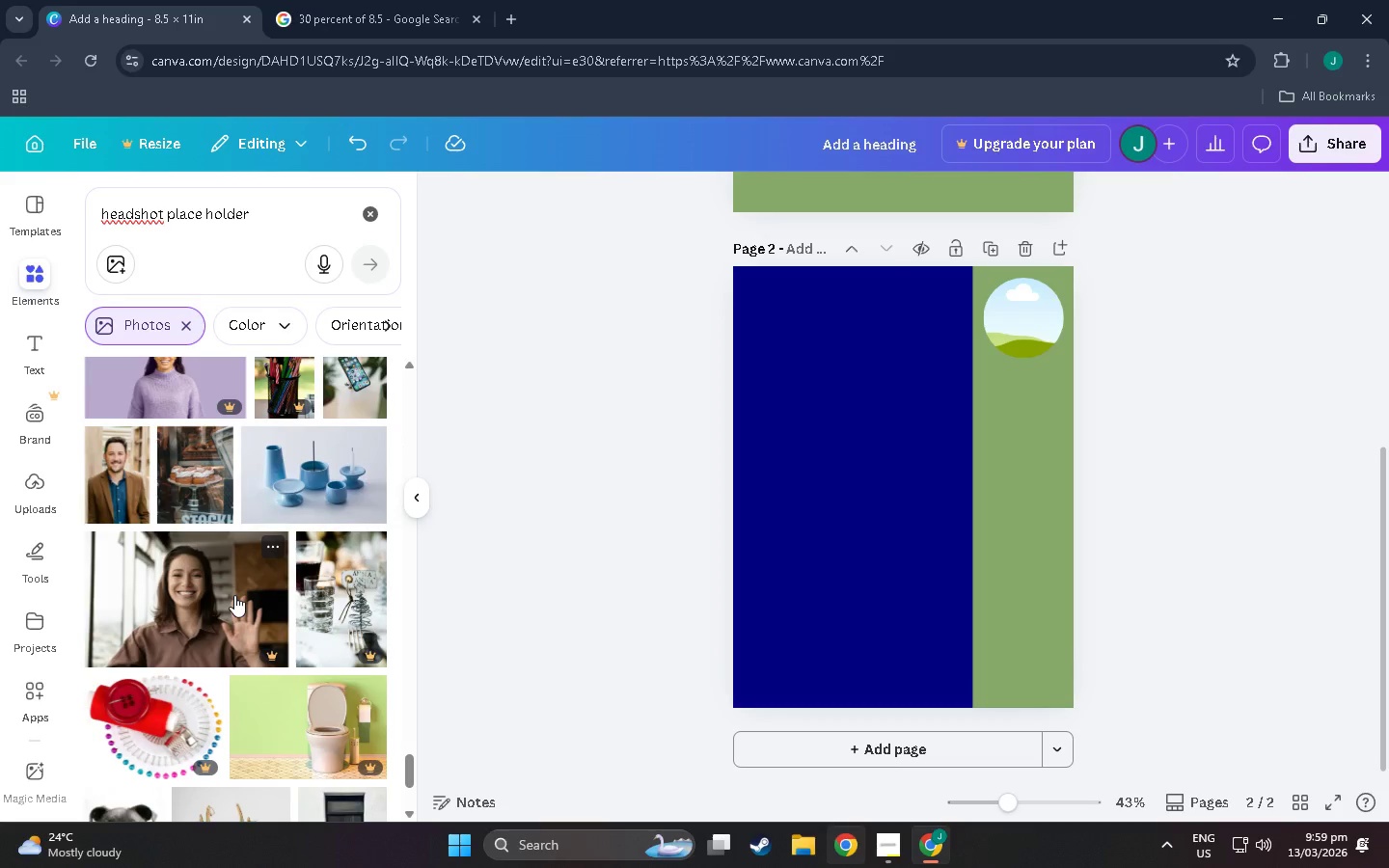 
scroll: coordinate [225, 629], scroll_direction: down, amount: 18.0
 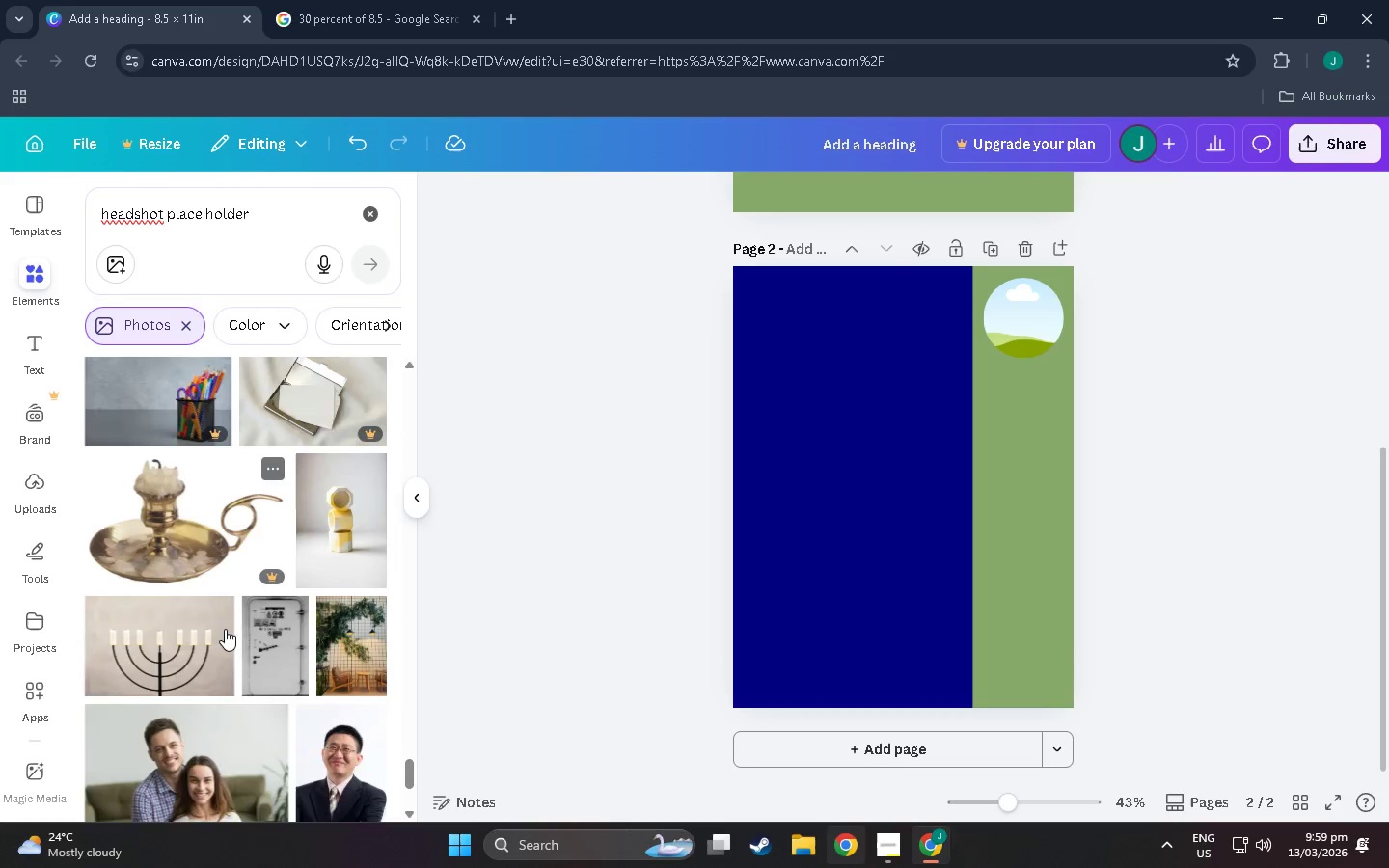 
scroll: coordinate [225, 653], scroll_direction: down, amount: 48.0
 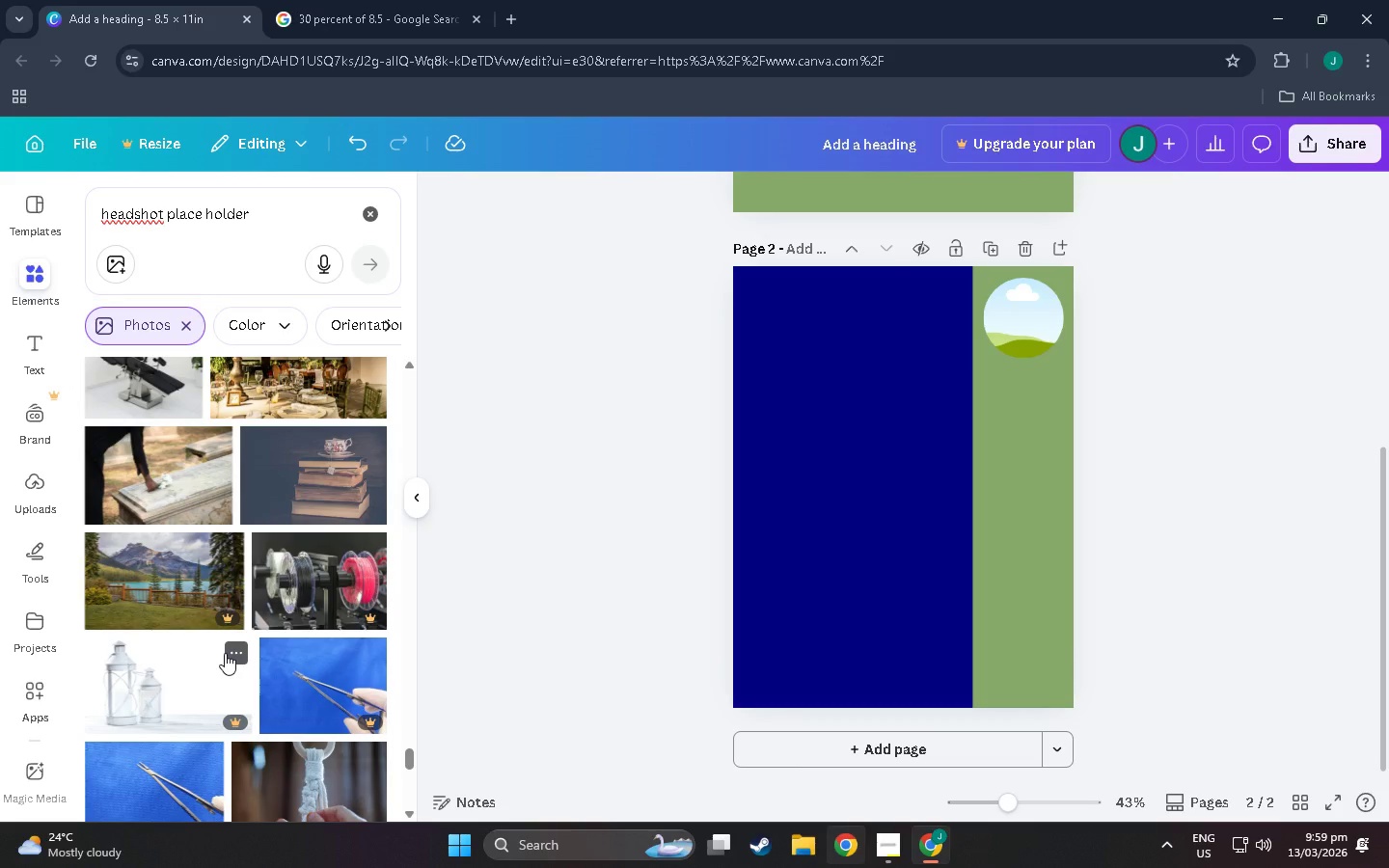 
wait(5.34)
 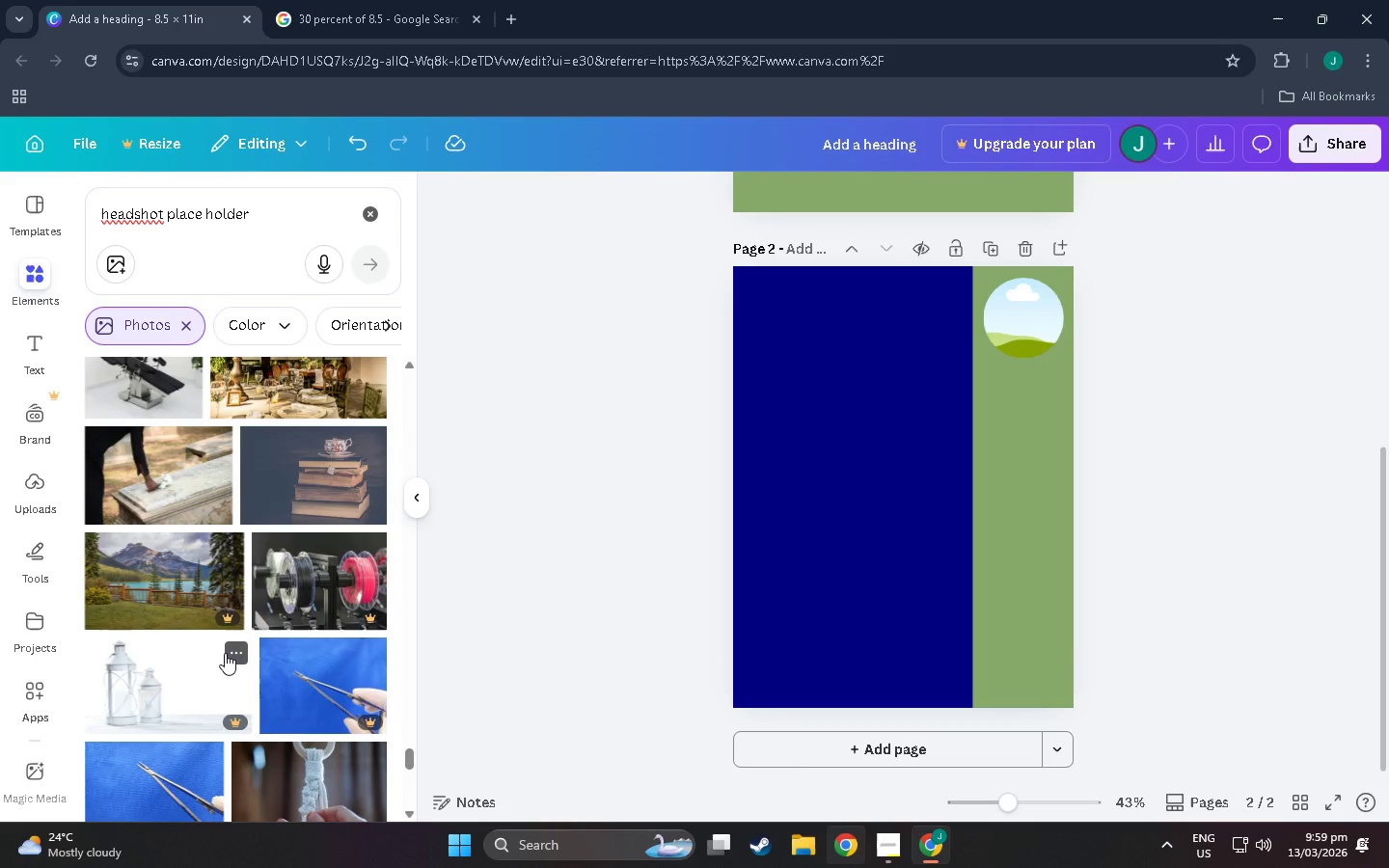 
scroll: coordinate [260, 633], scroll_direction: down, amount: 32.0
 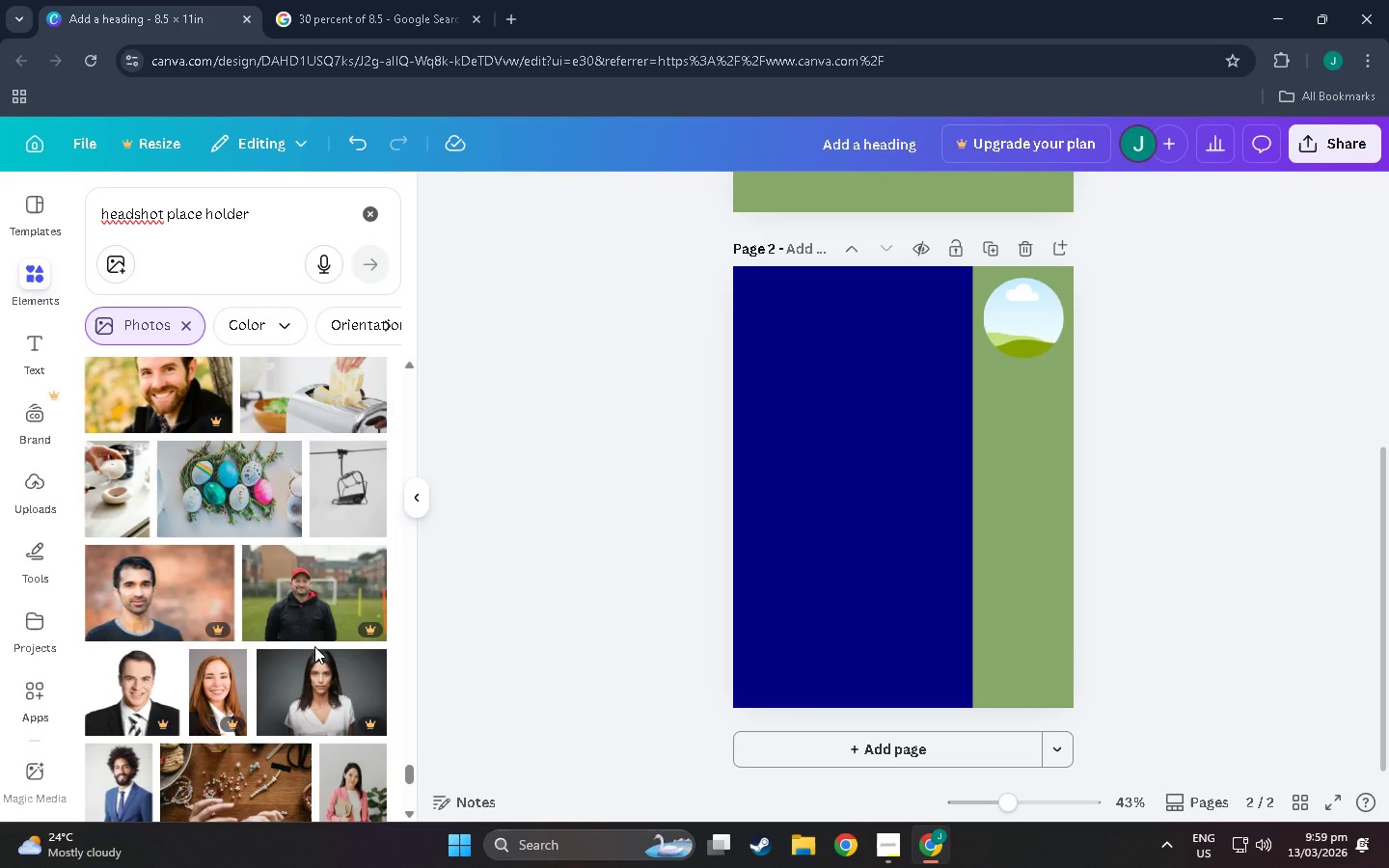 
wait(5.67)
 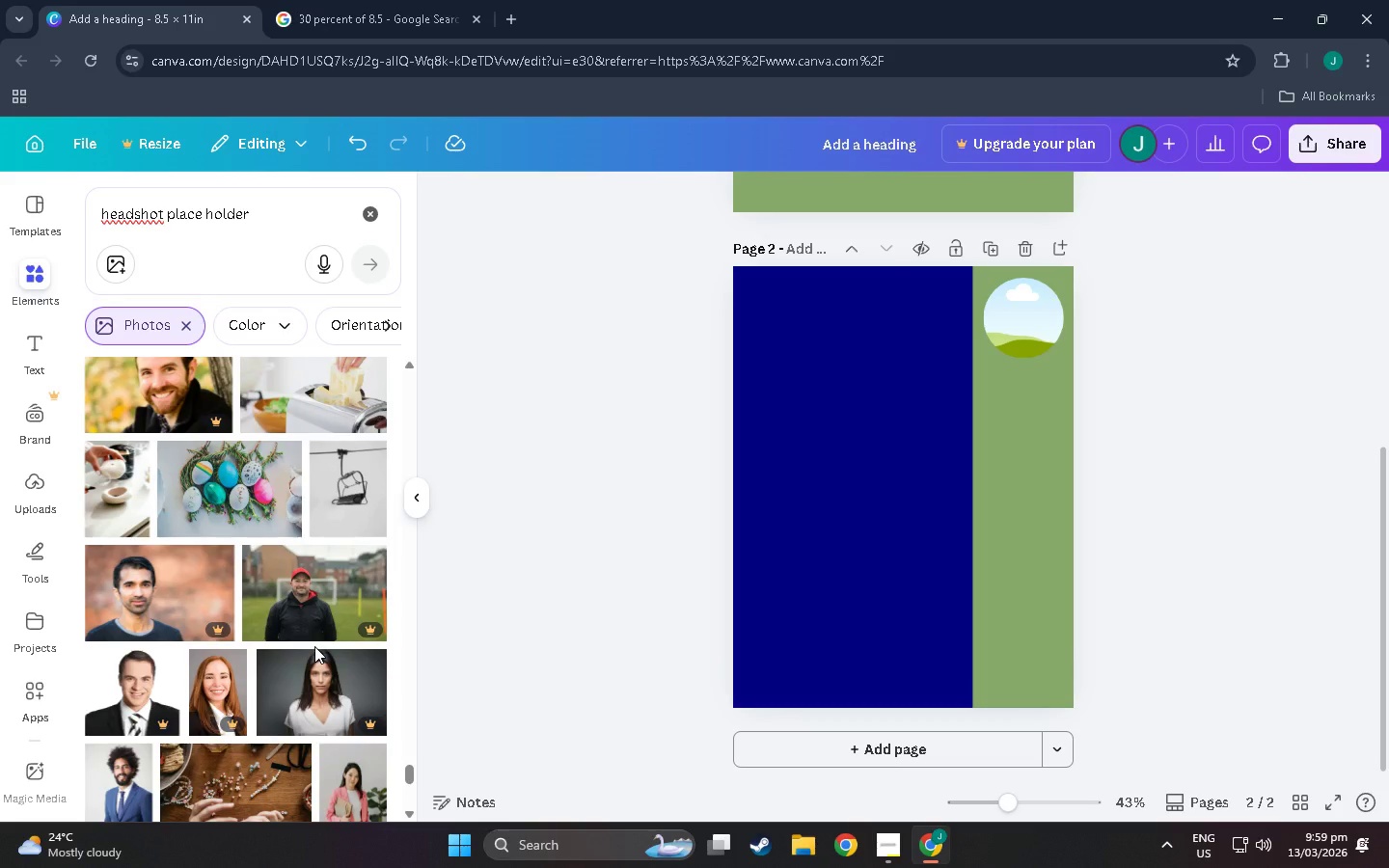 
scroll: coordinate [177, 610], scroll_direction: down, amount: 42.0
 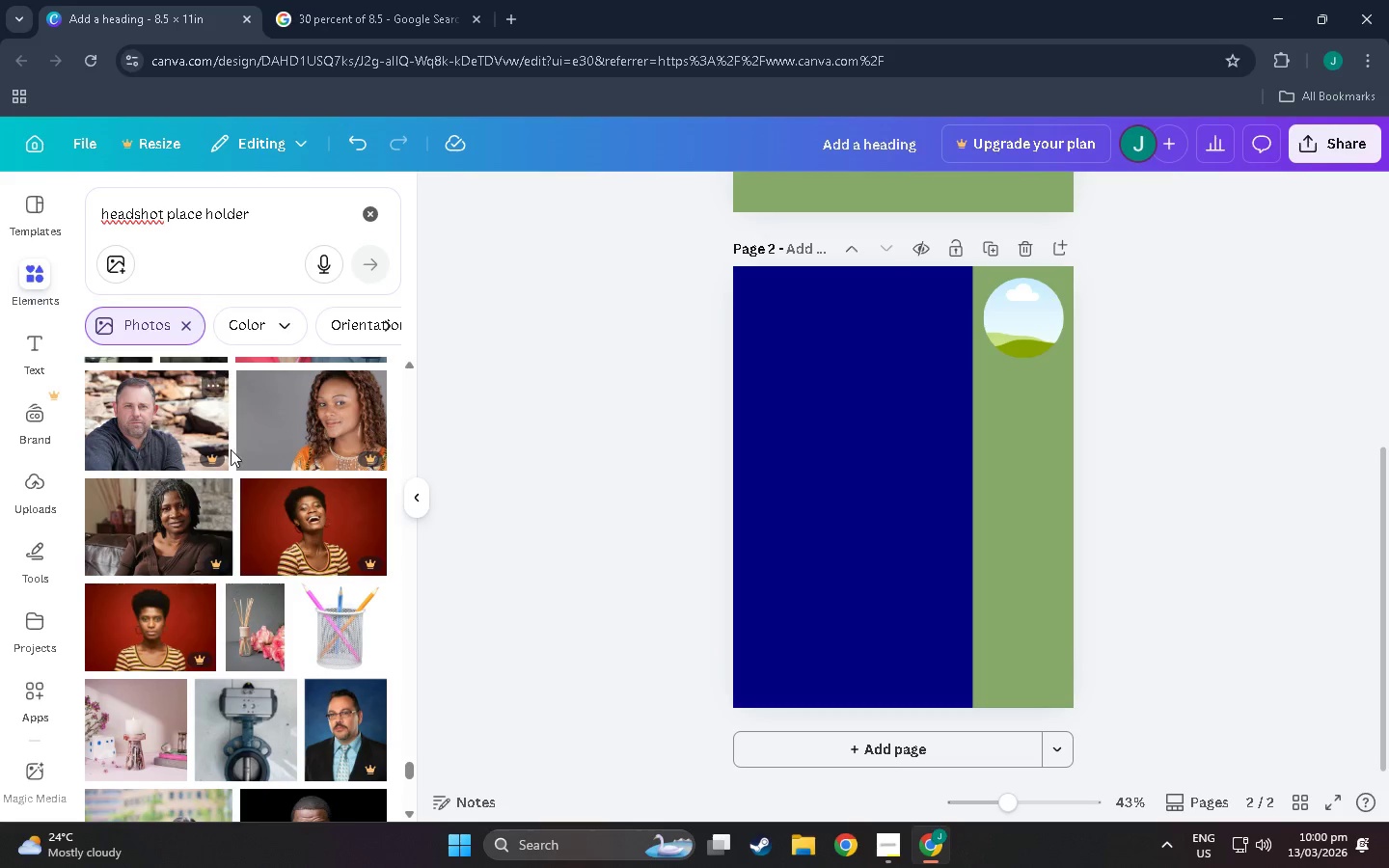 
scroll: coordinate [216, 647], scroll_direction: down, amount: 7.0
 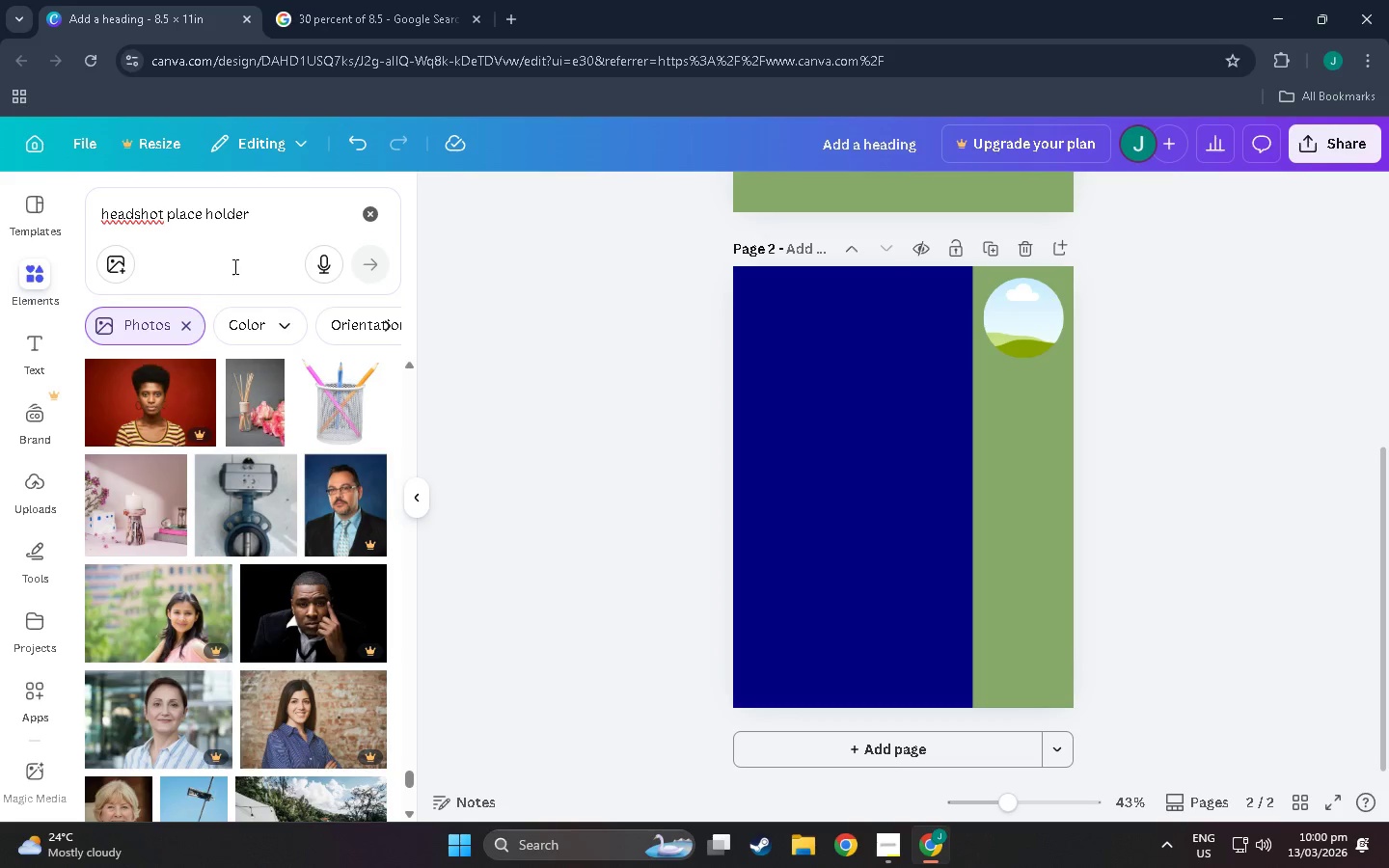 
left_click([262, 272])
 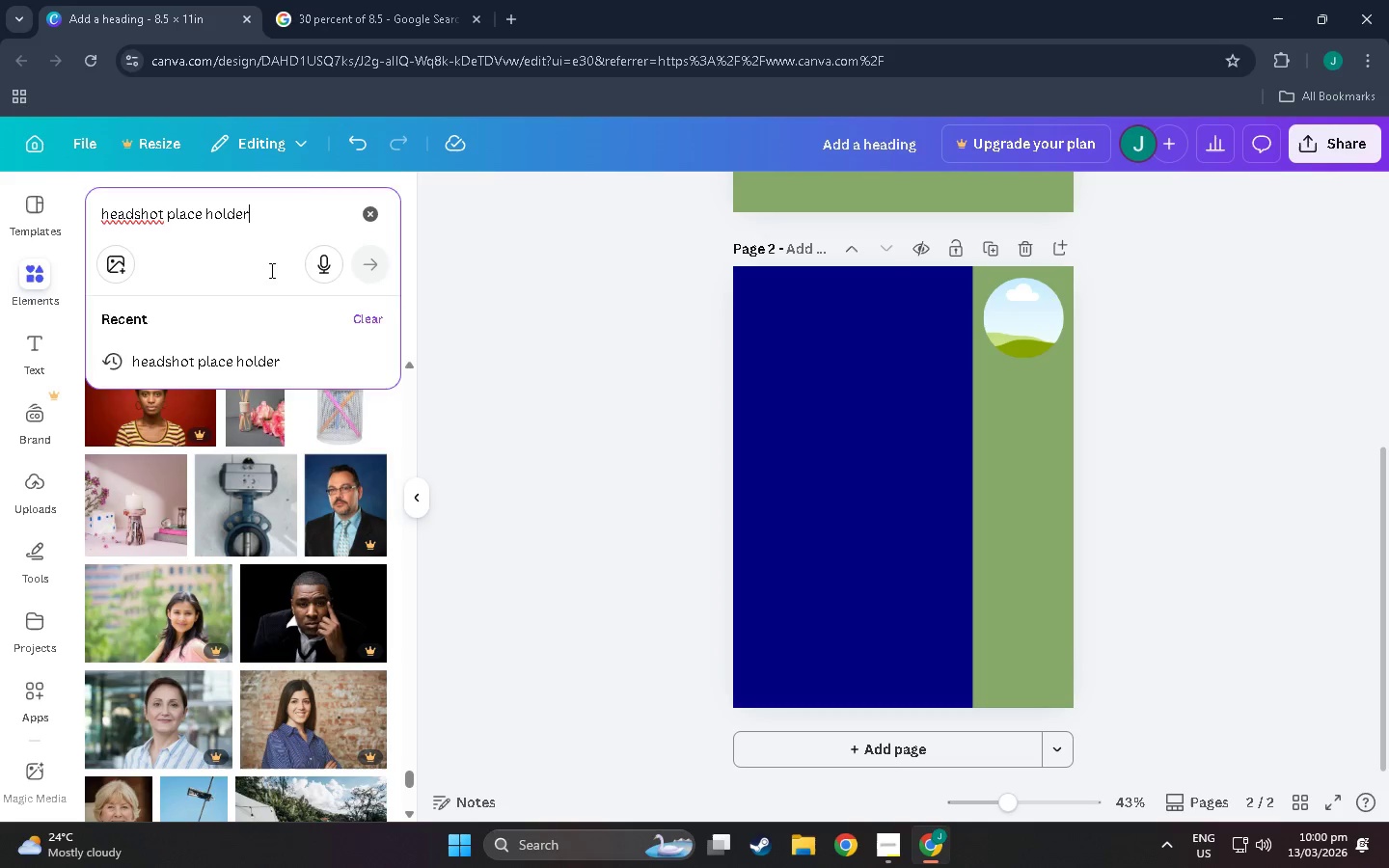 
left_click_drag(start_coordinate=[270, 270], to_coordinate=[119, 279])
 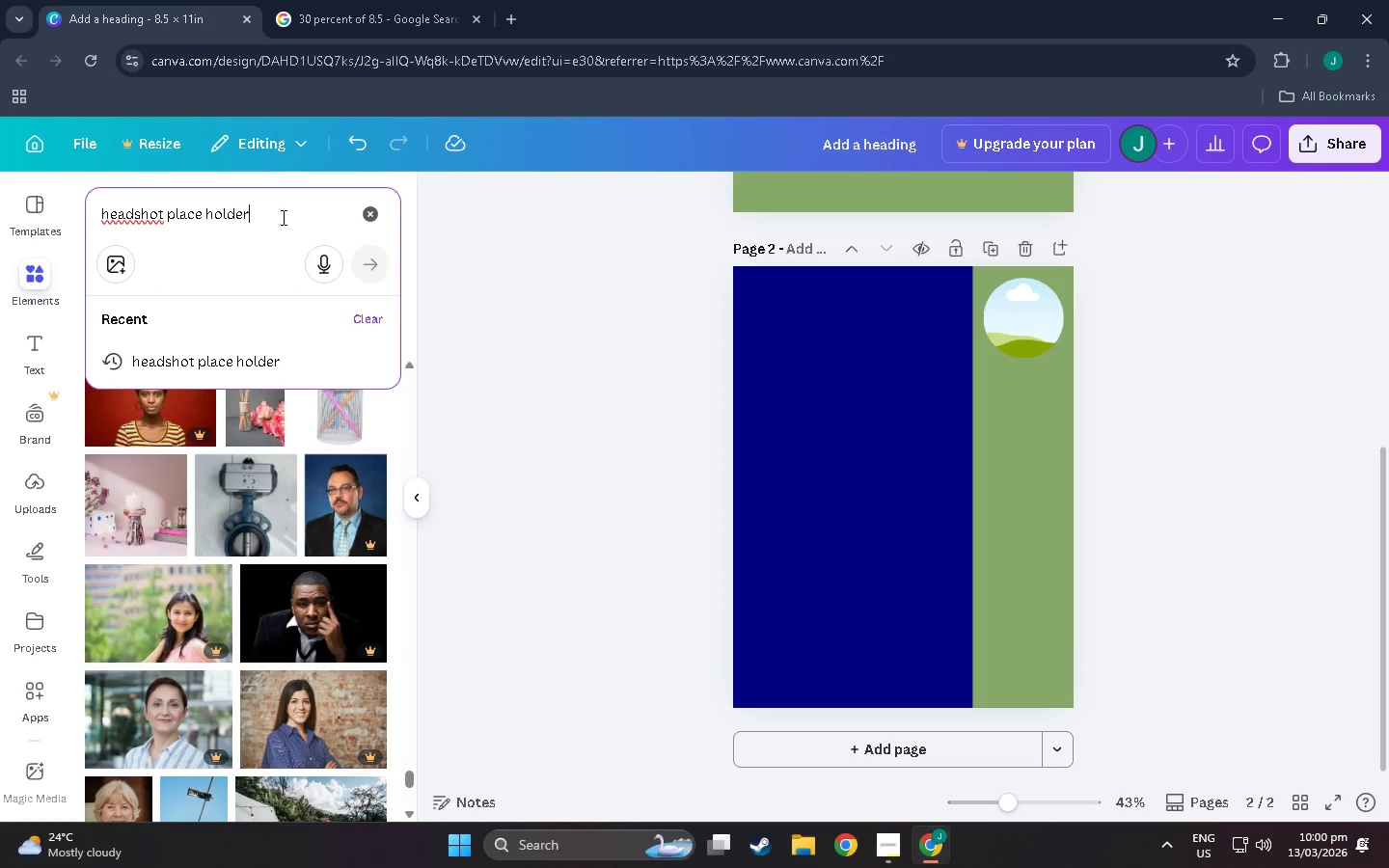 
left_click_drag(start_coordinate=[282, 216], to_coordinate=[171, 206])
 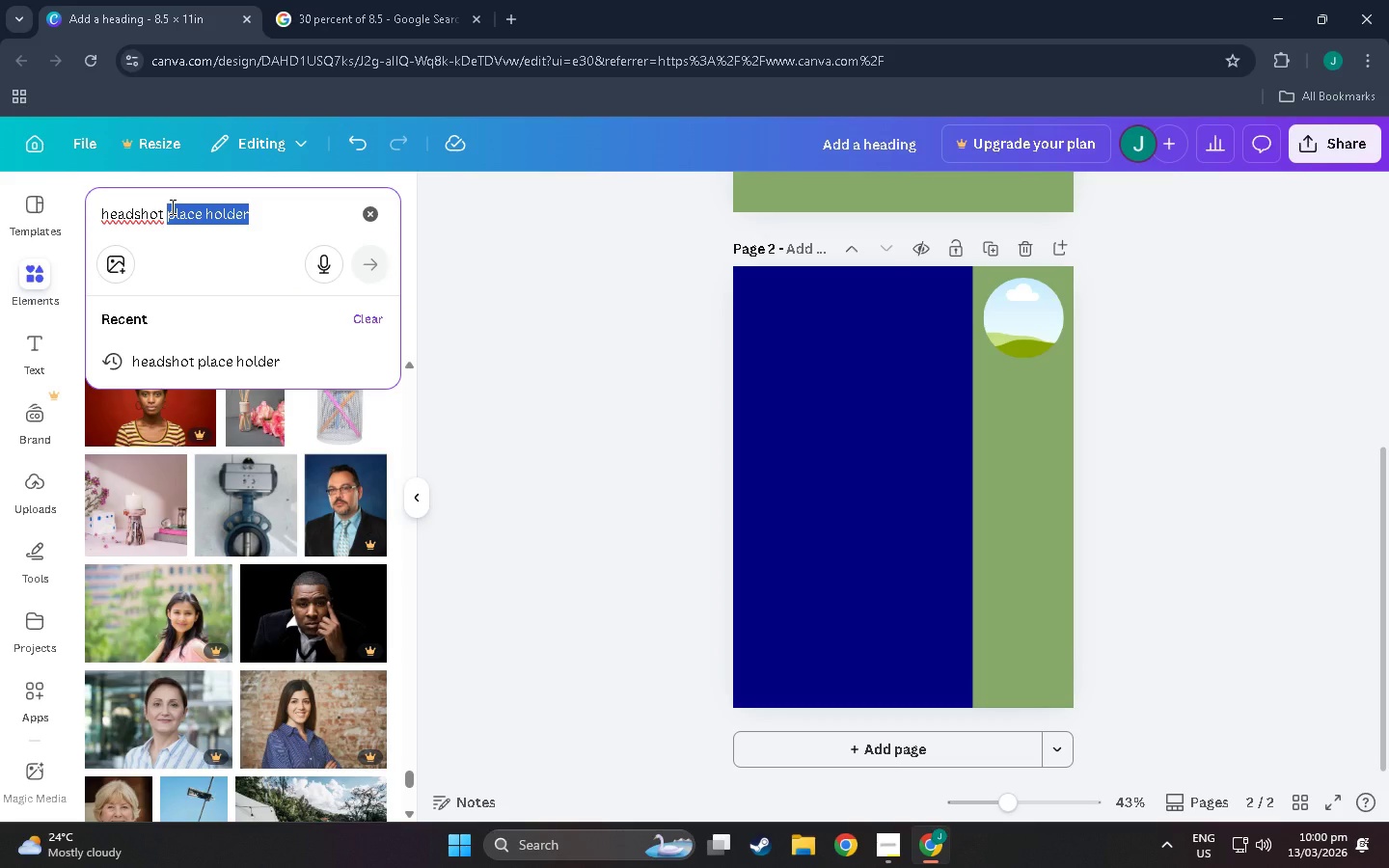 
type(woman smiling)
 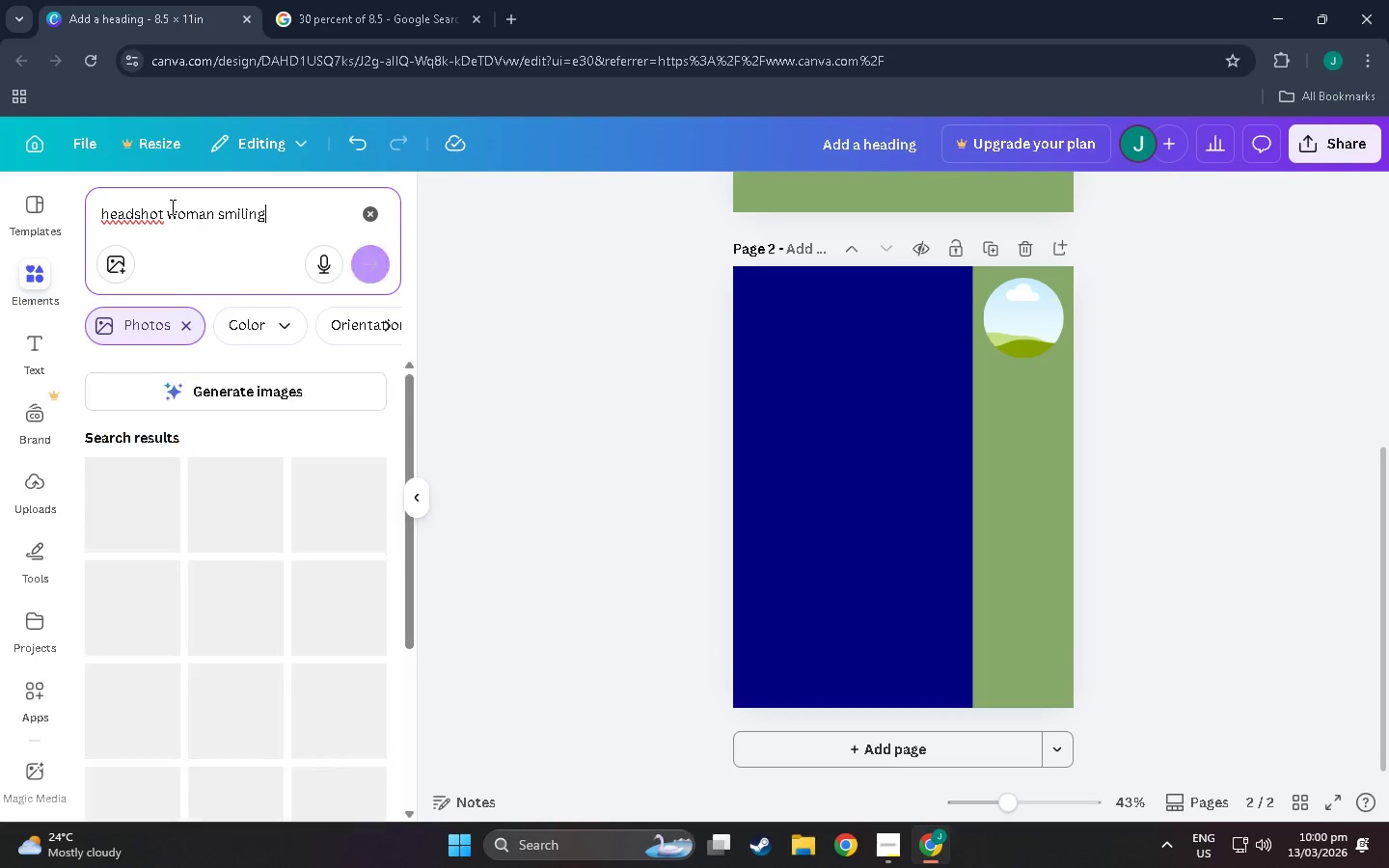 
key(Enter)
 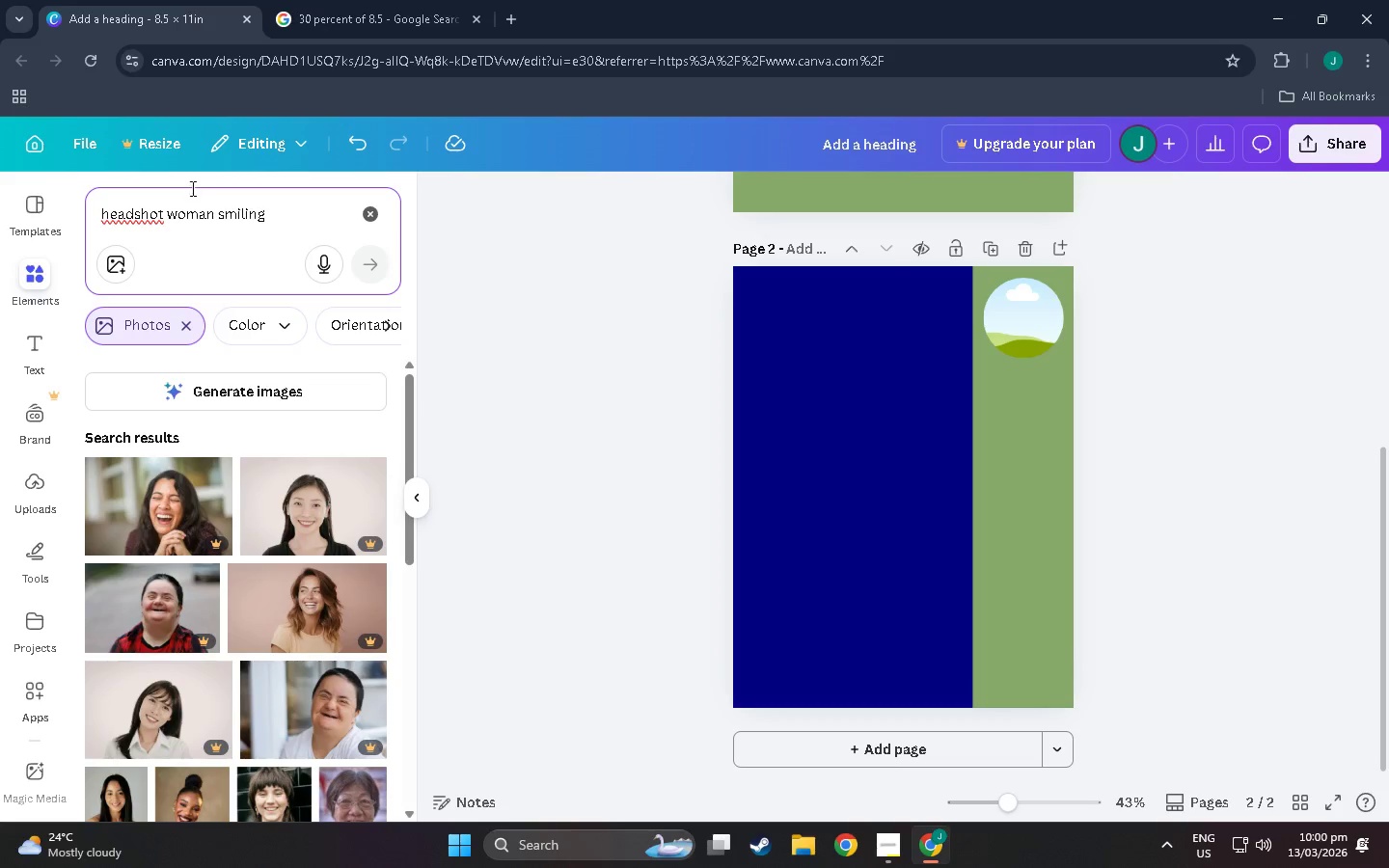 
scroll: coordinate [269, 495], scroll_direction: down, amount: 13.0
 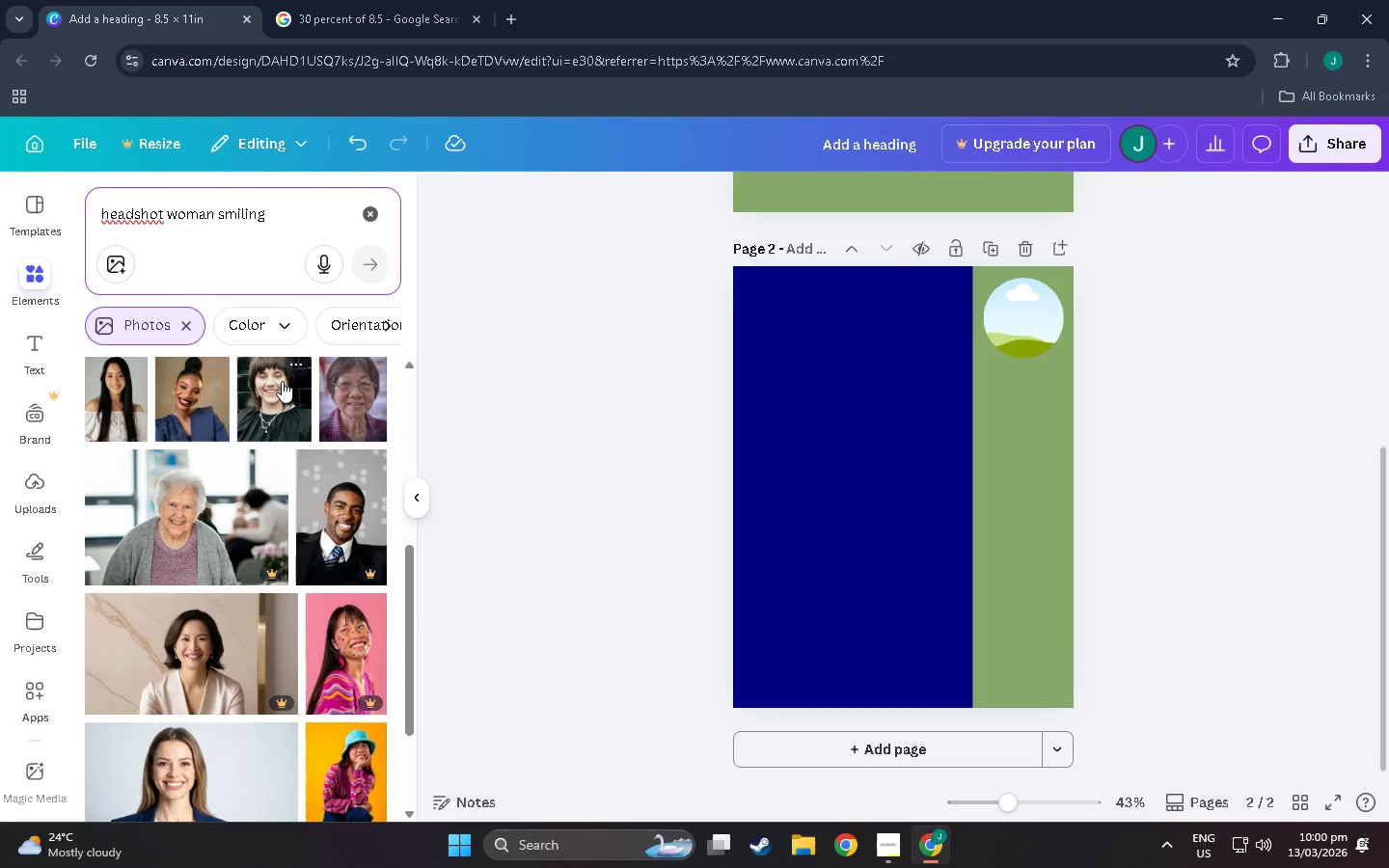 
wait(9.5)
 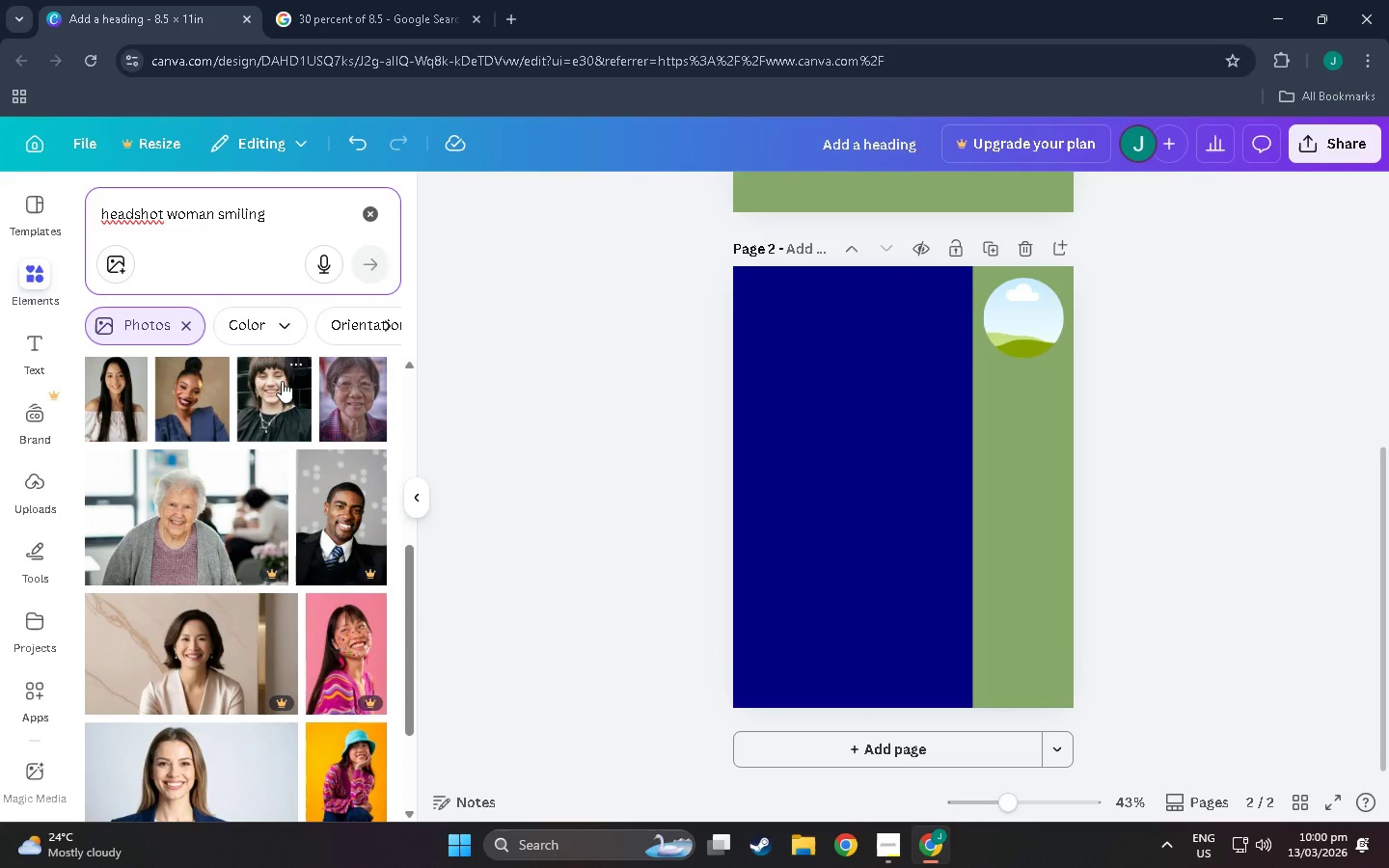 
scroll: coordinate [148, 547], scroll_direction: down, amount: 10.0
 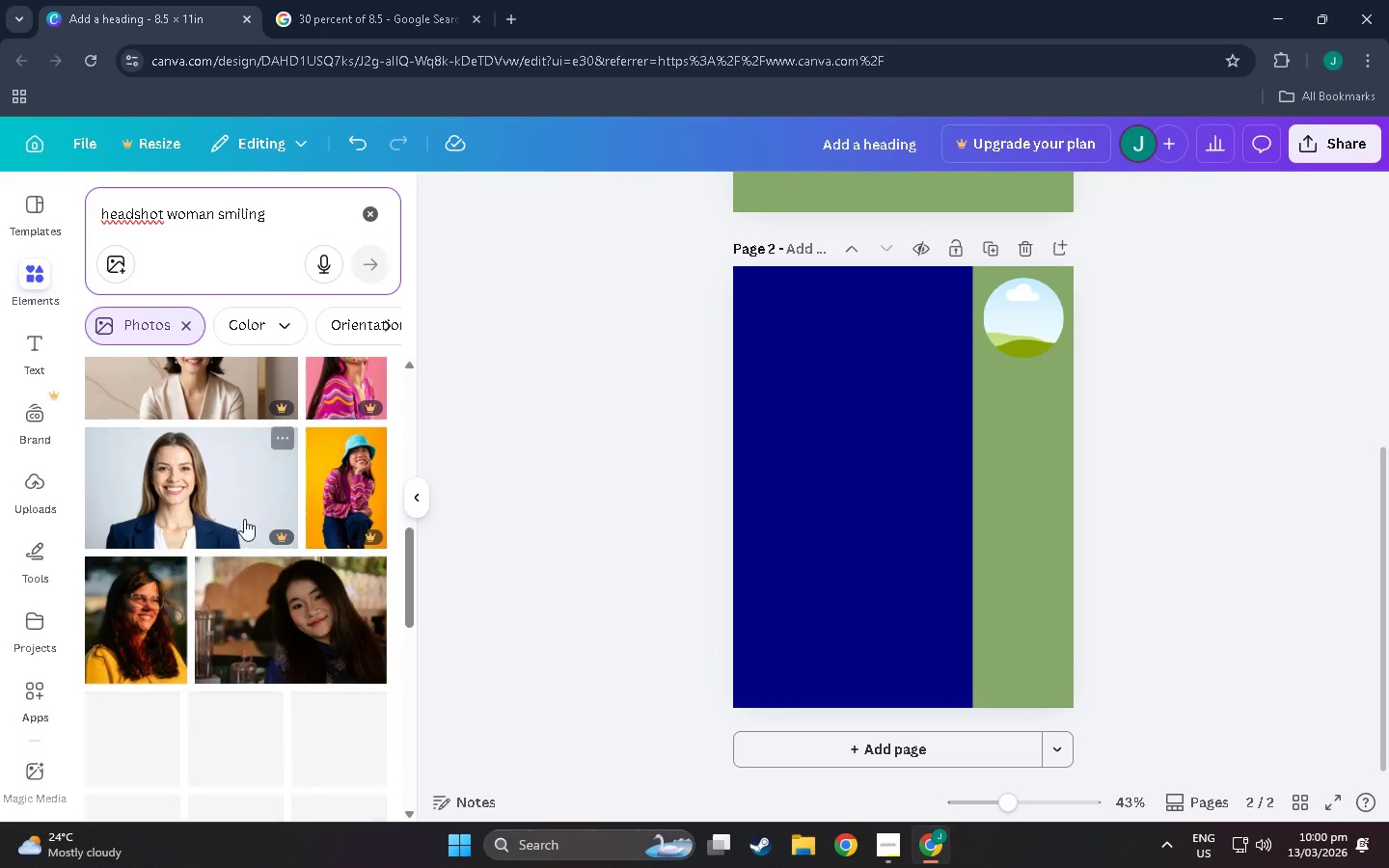 
scroll: coordinate [244, 516], scroll_direction: up, amount: 4.0
 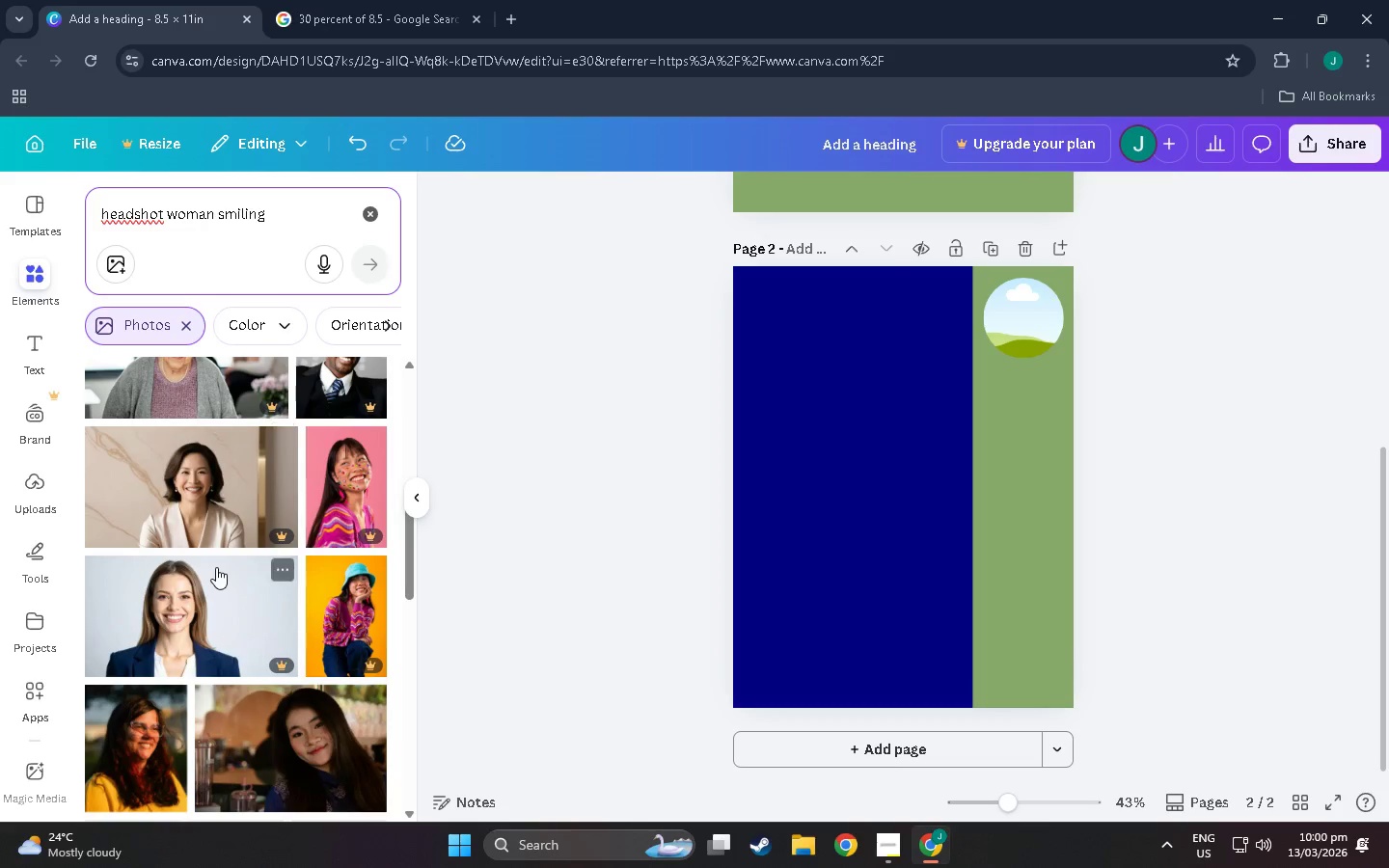 
scroll: coordinate [230, 444], scroll_direction: down, amount: 30.0
 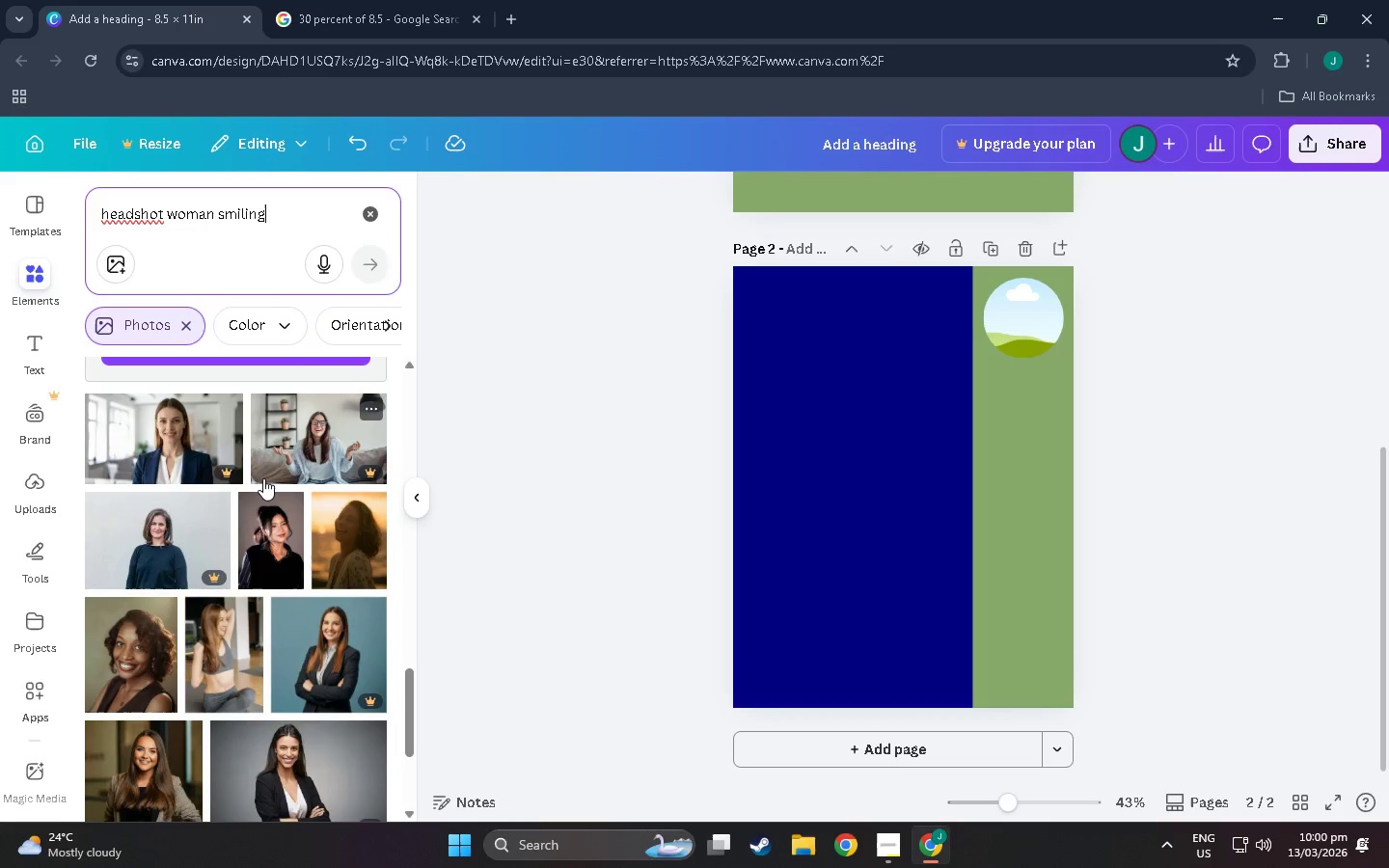 
scroll: coordinate [283, 512], scroll_direction: down, amount: 8.0
 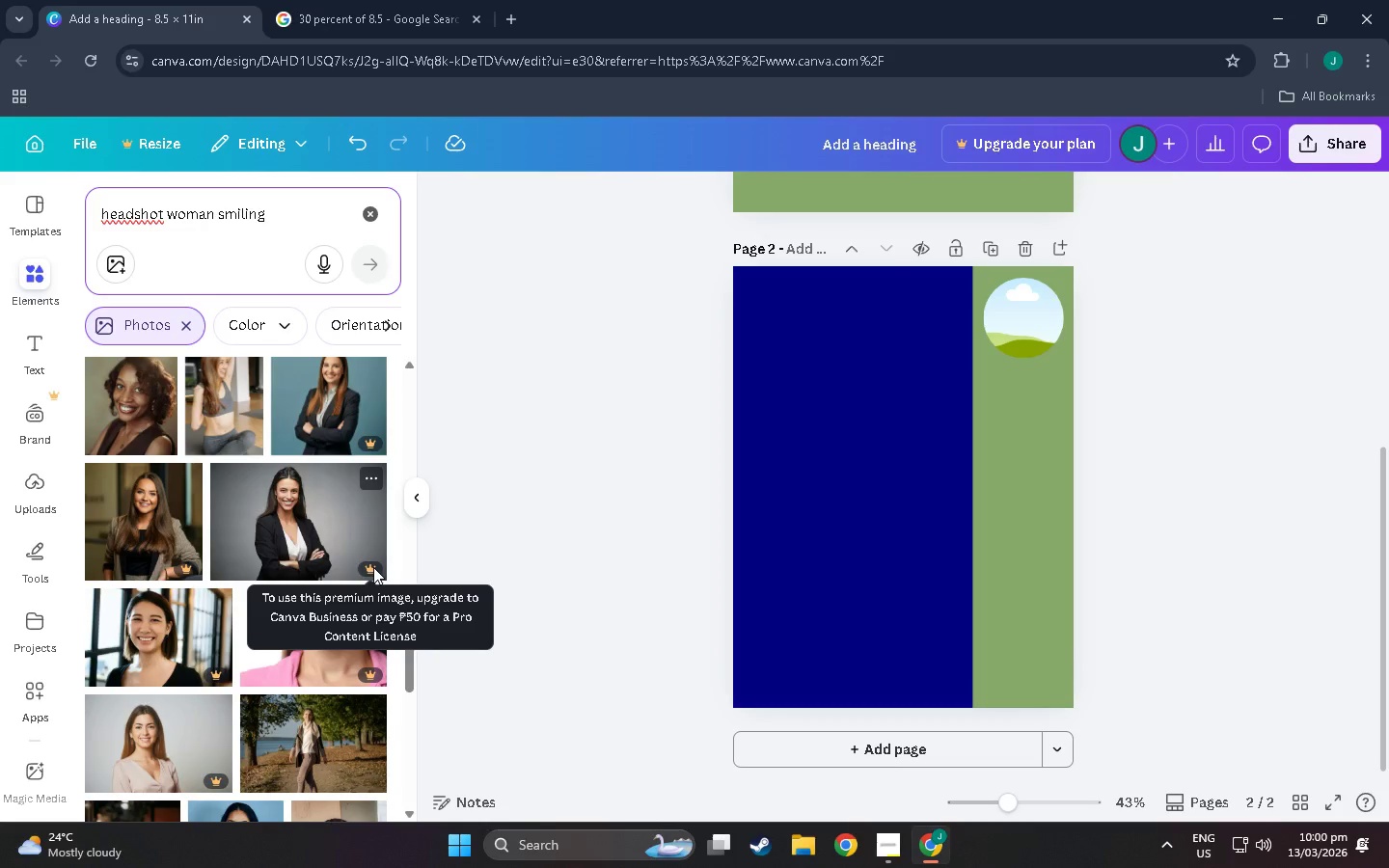 
wait(7.09)
 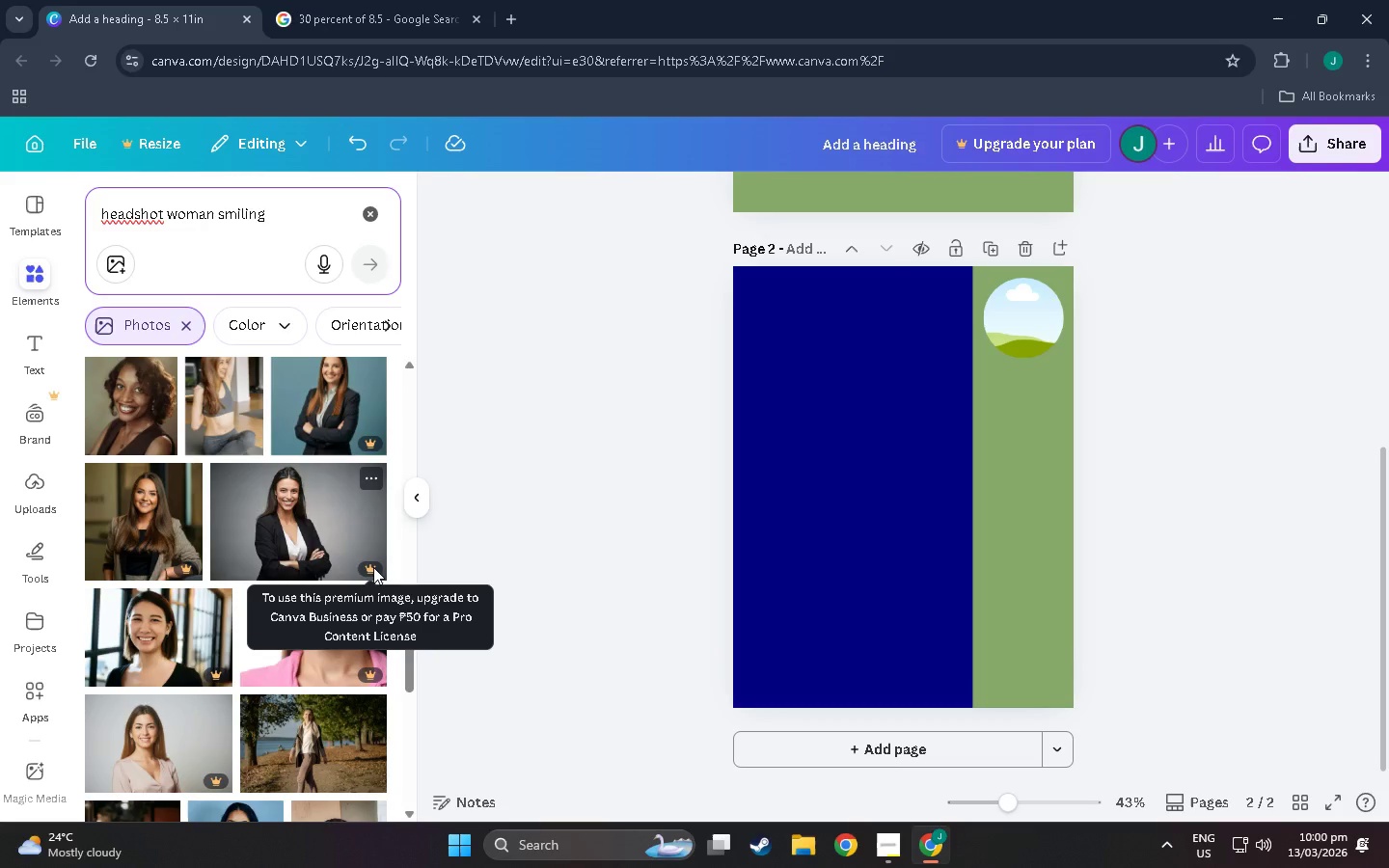 
scroll: coordinate [346, 571], scroll_direction: down, amount: 24.0
 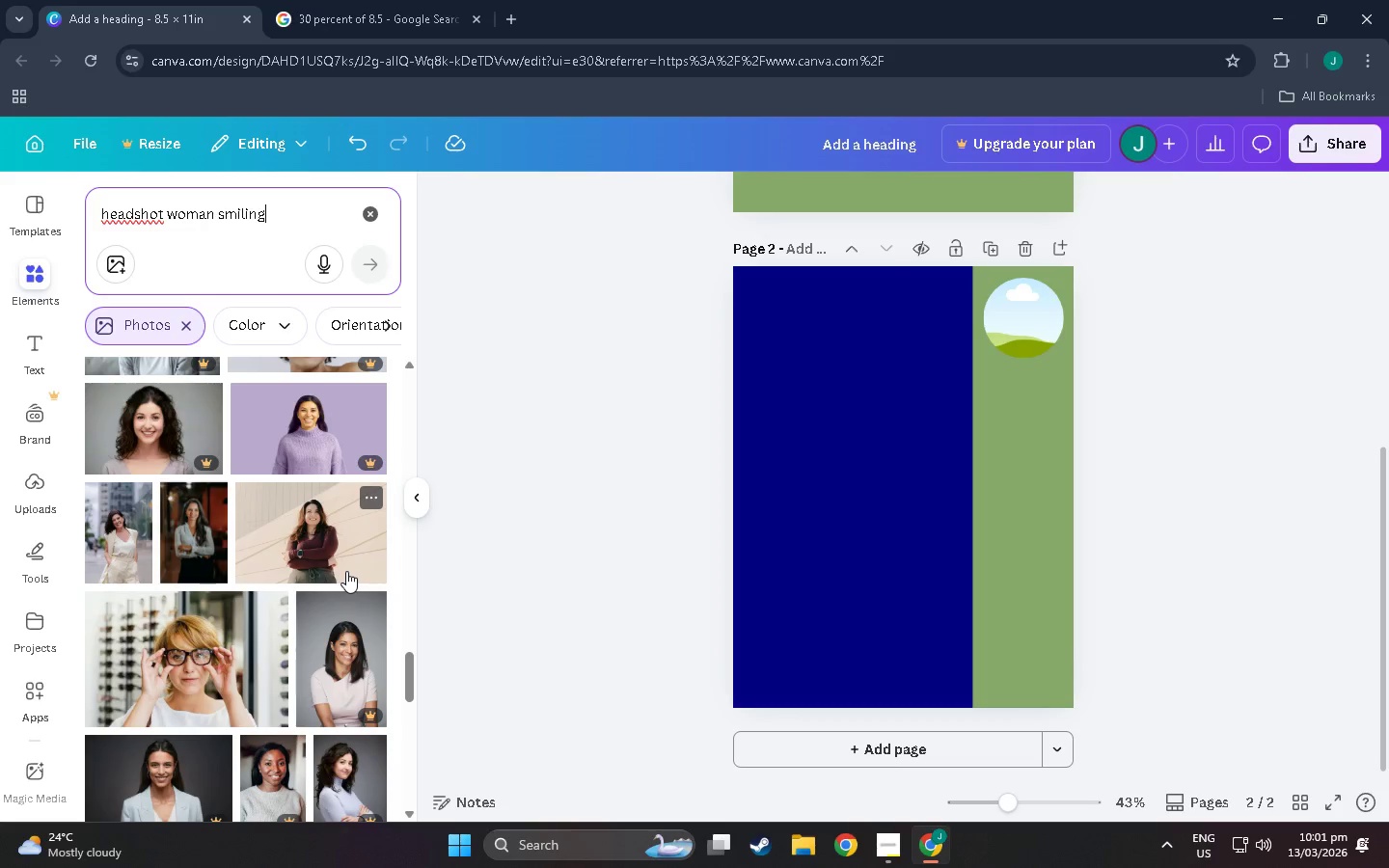 
wait(6.71)
 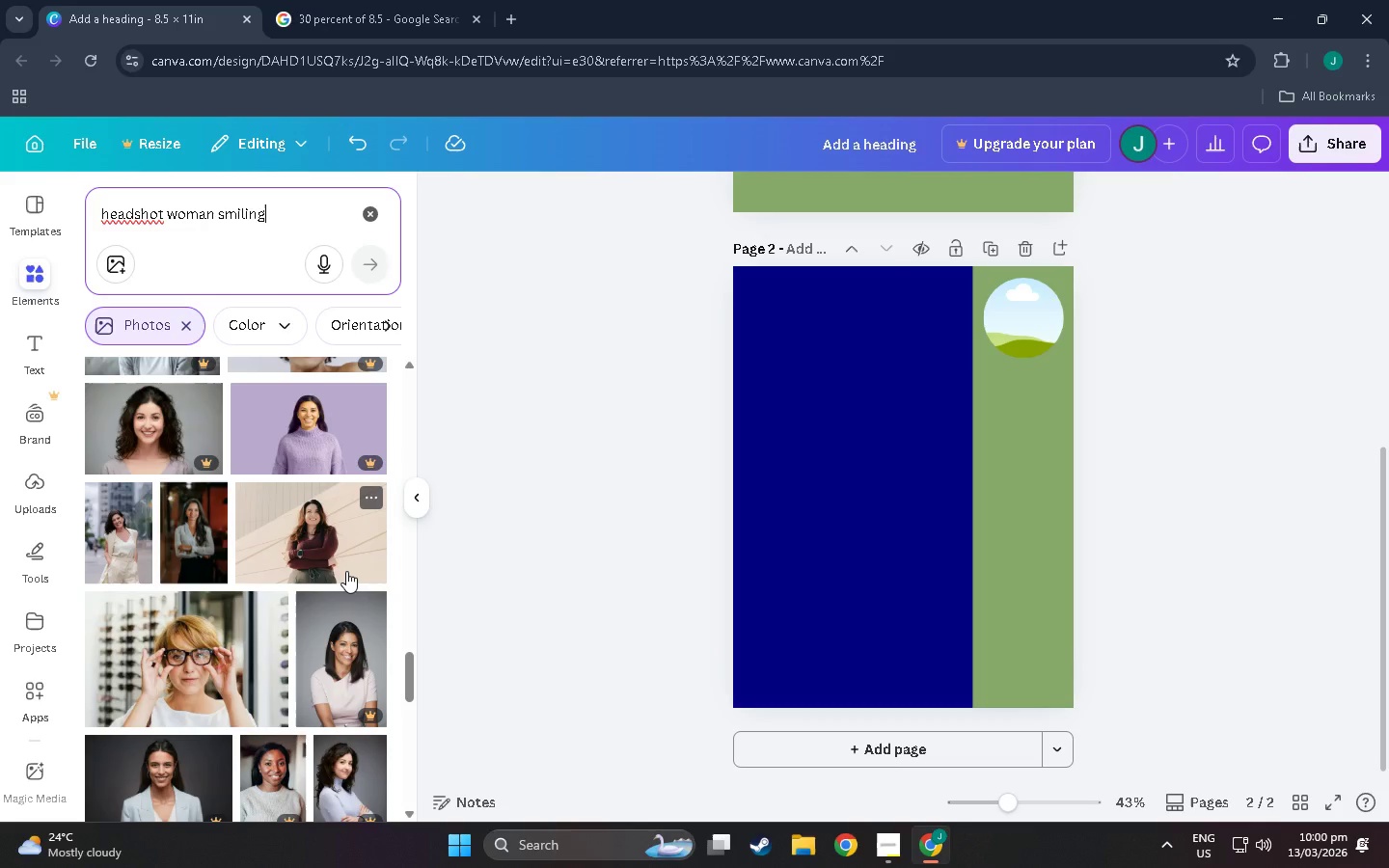 
scroll: coordinate [260, 534], scroll_direction: down, amount: 47.0
 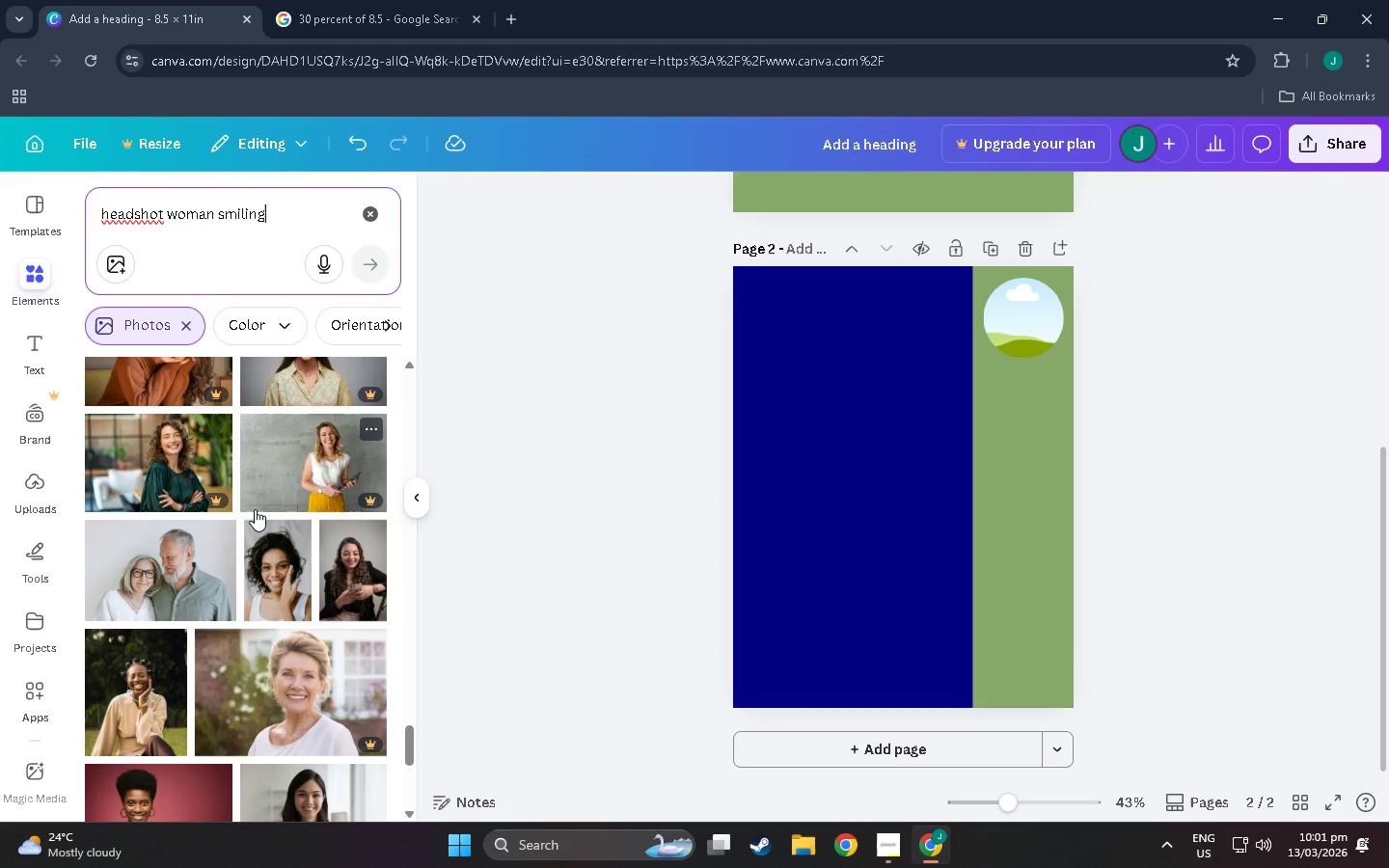 
scroll: coordinate [256, 540], scroll_direction: down, amount: 12.0
 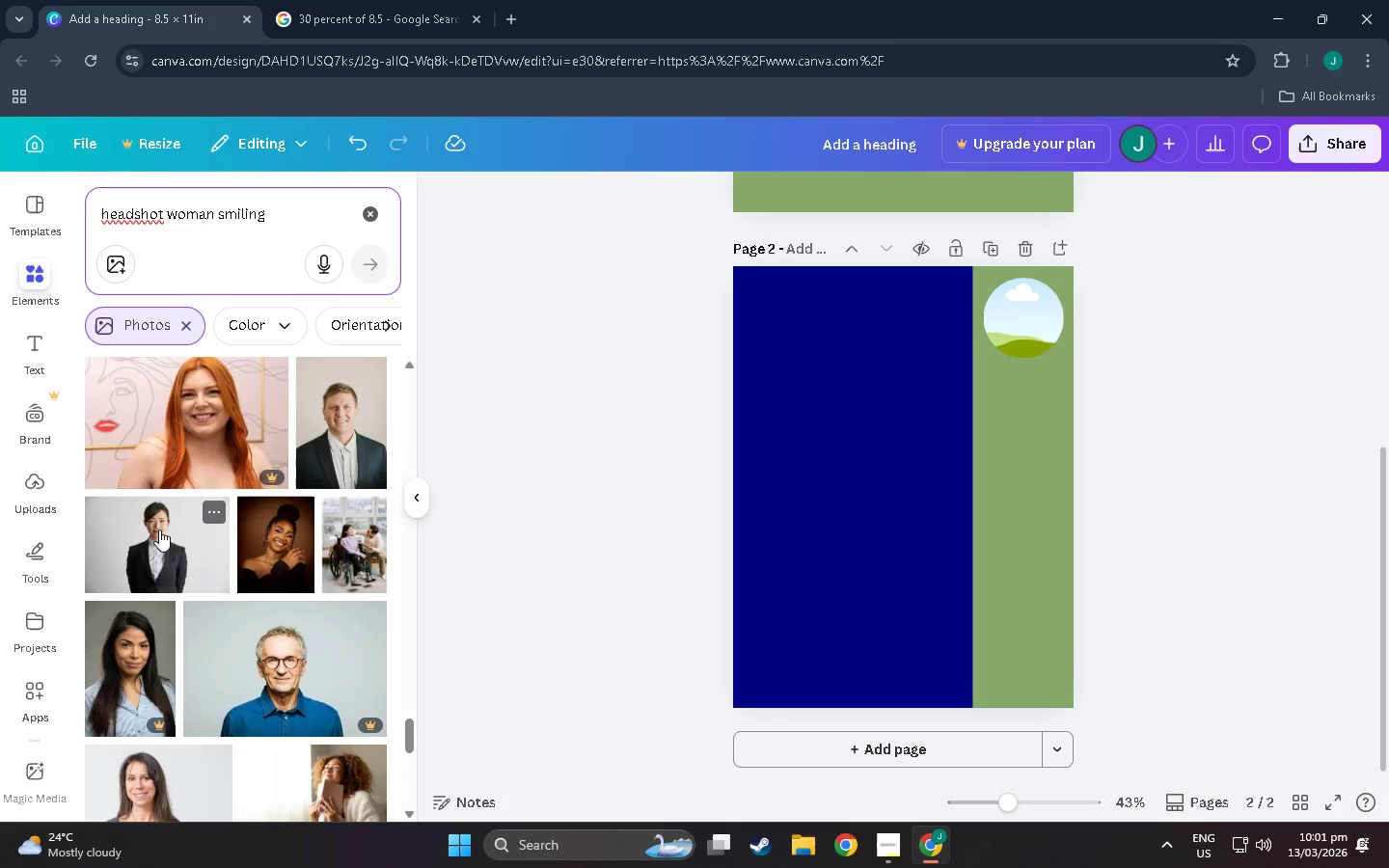 
left_click([181, 551])
 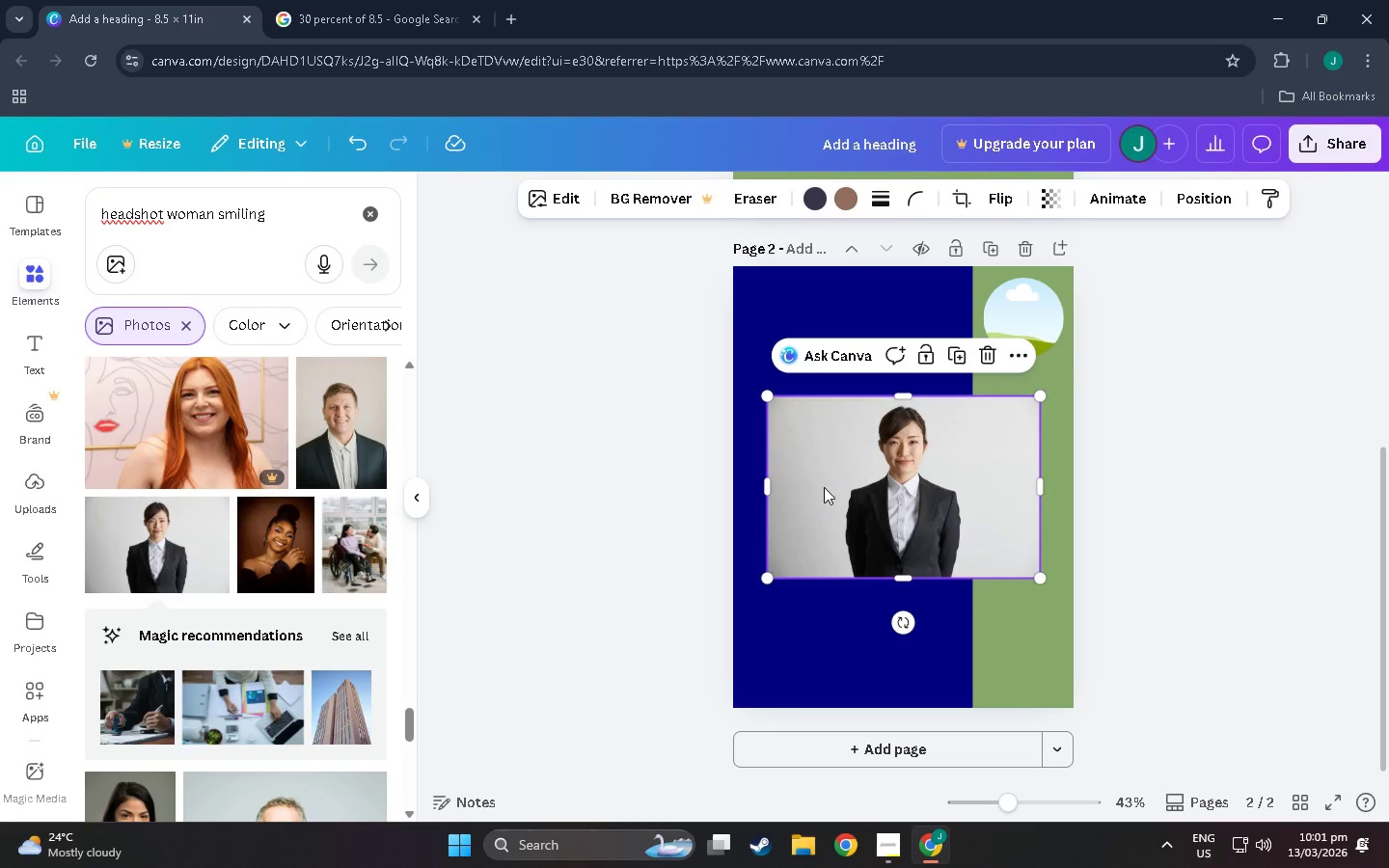 
left_click_drag(start_coordinate=[883, 479], to_coordinate=[1004, 318])
 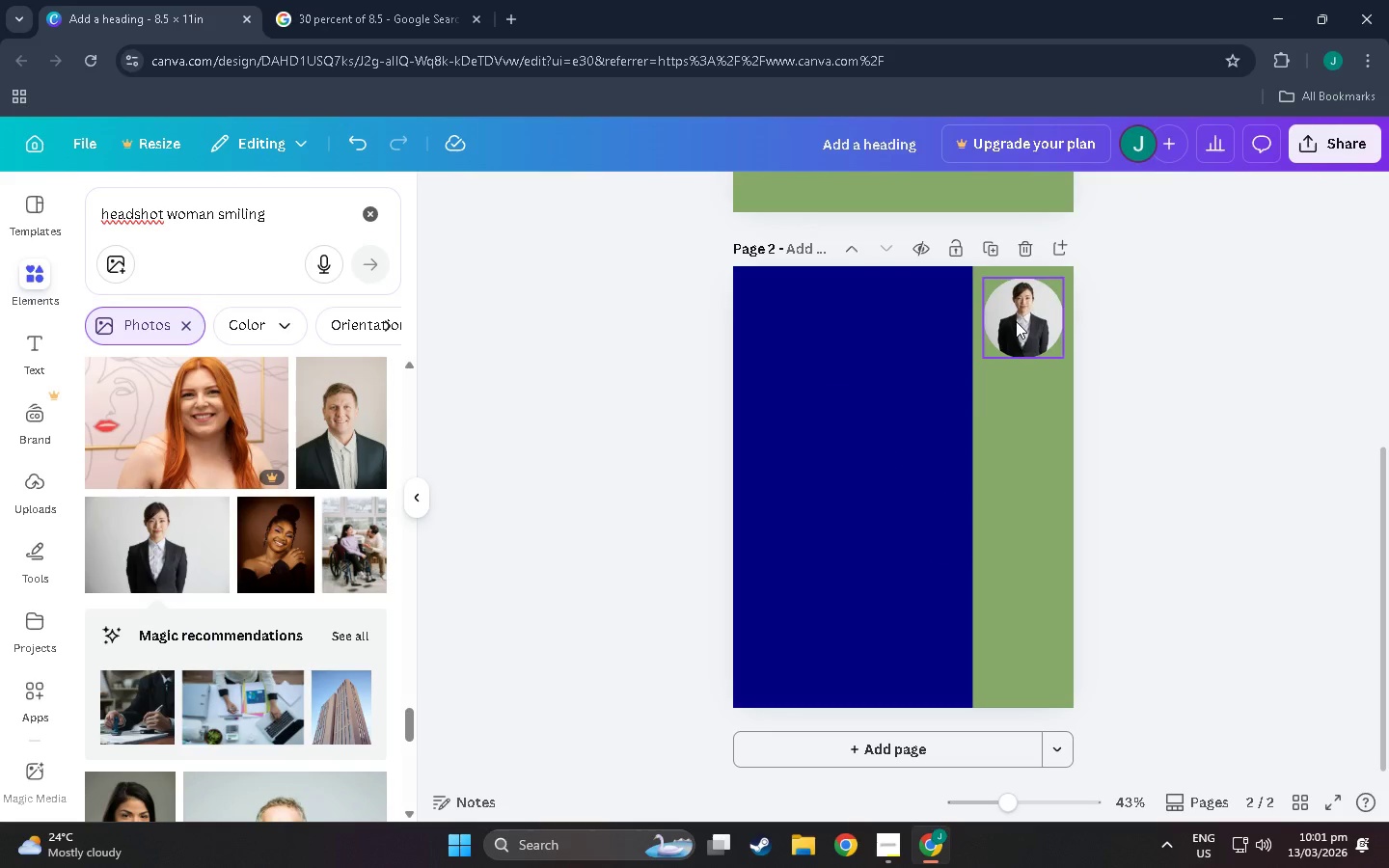 
left_click([1016, 321])
 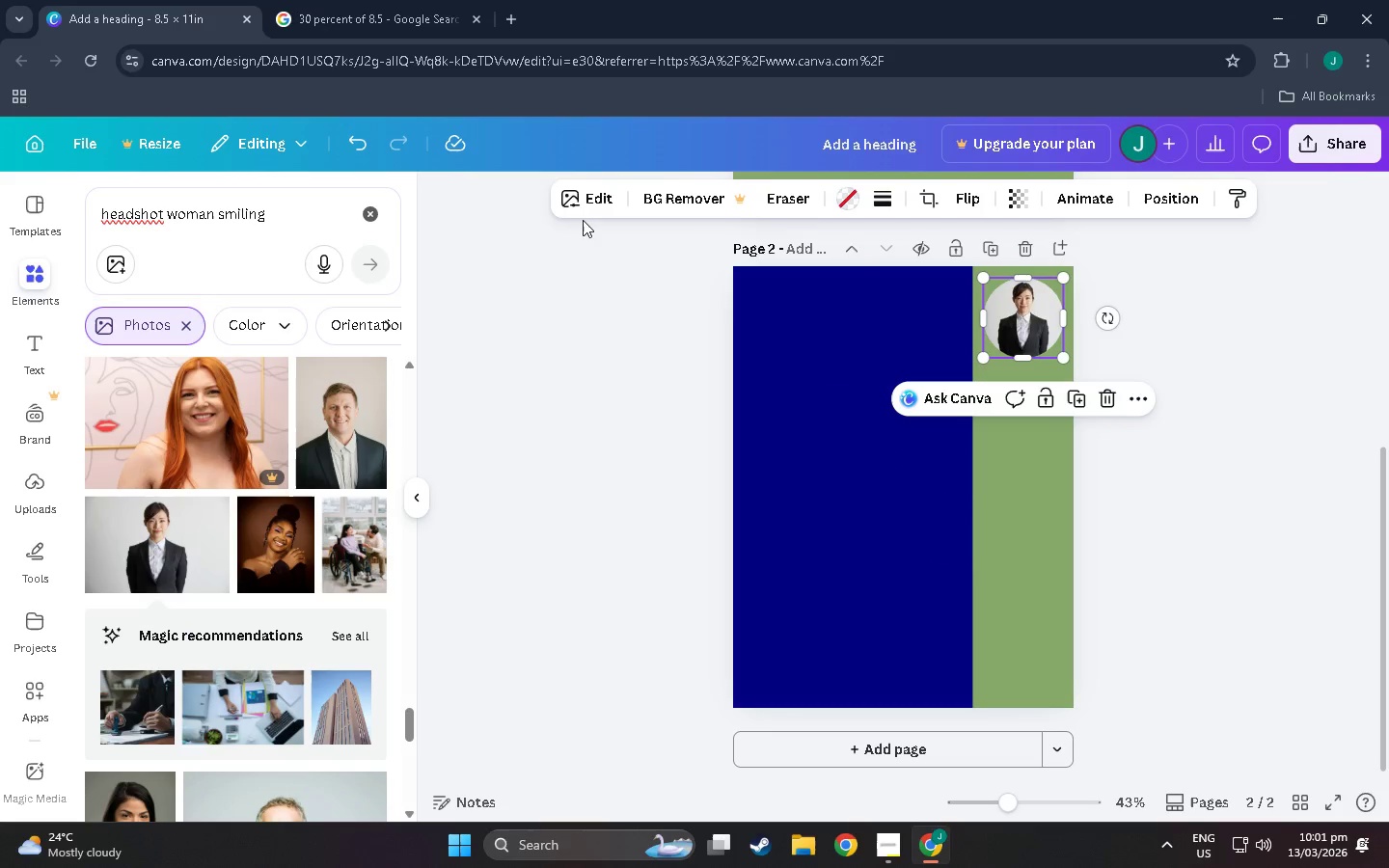 
left_click([588, 201])
 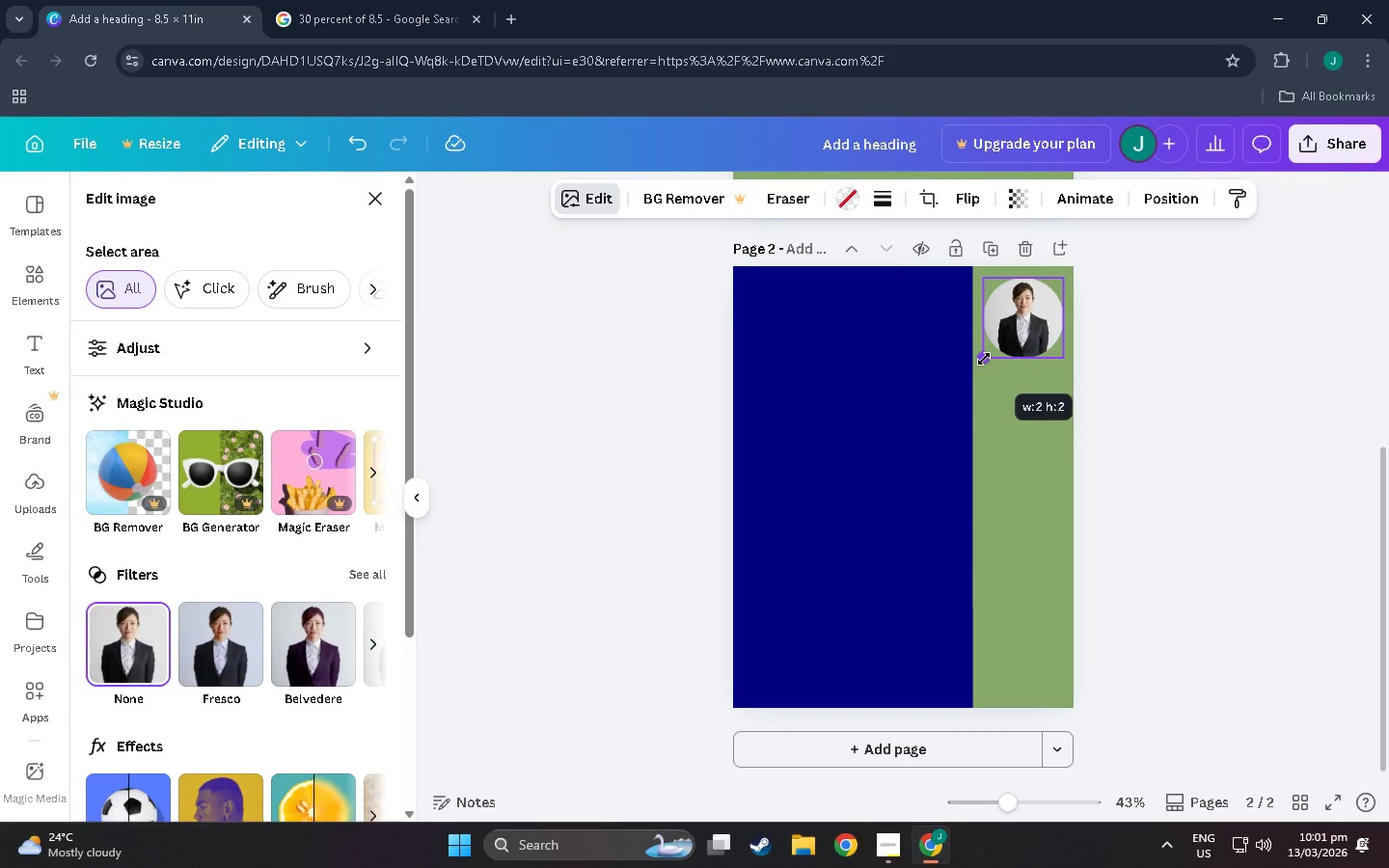 
wait(6.03)
 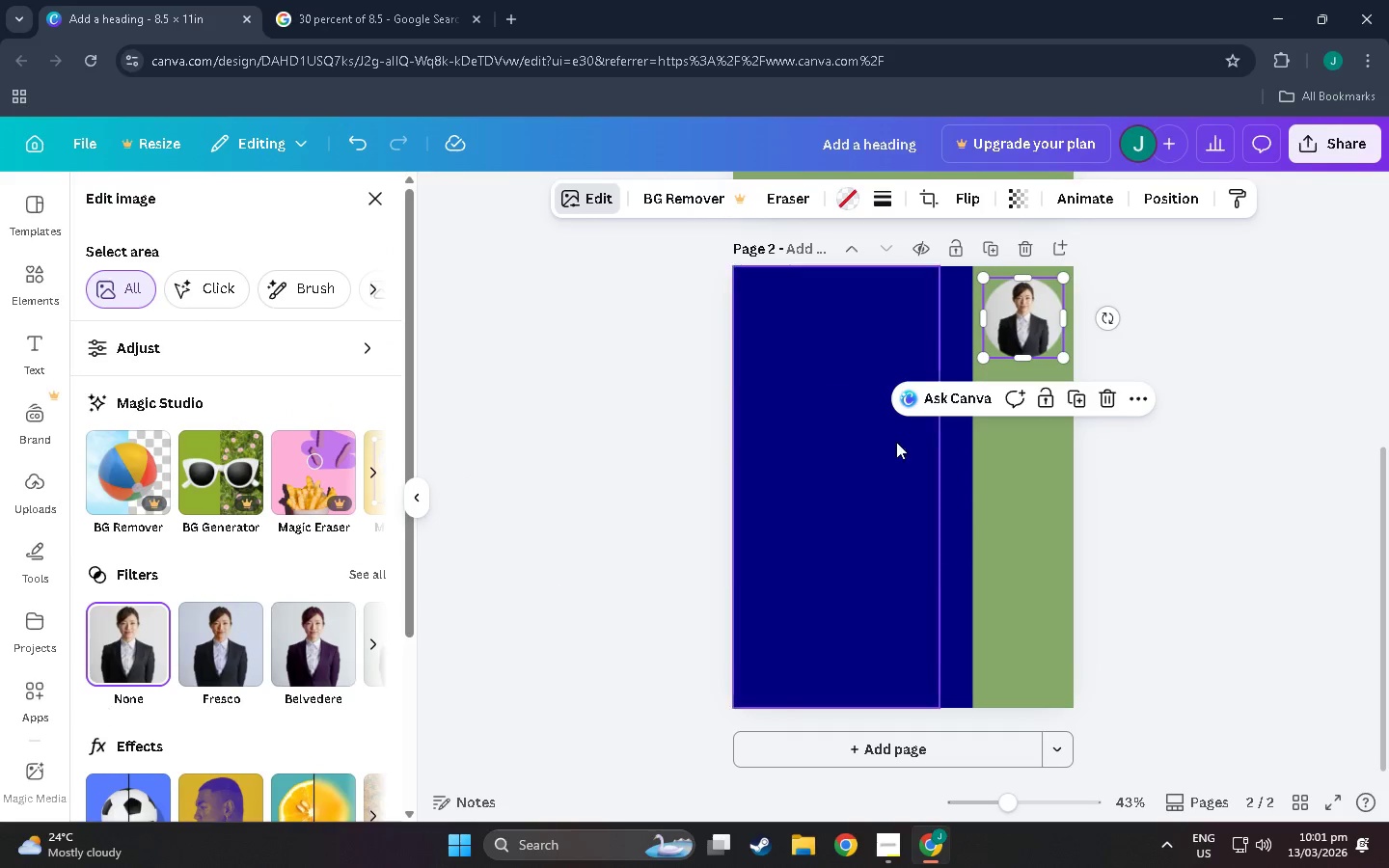 
left_click([582, 203])
 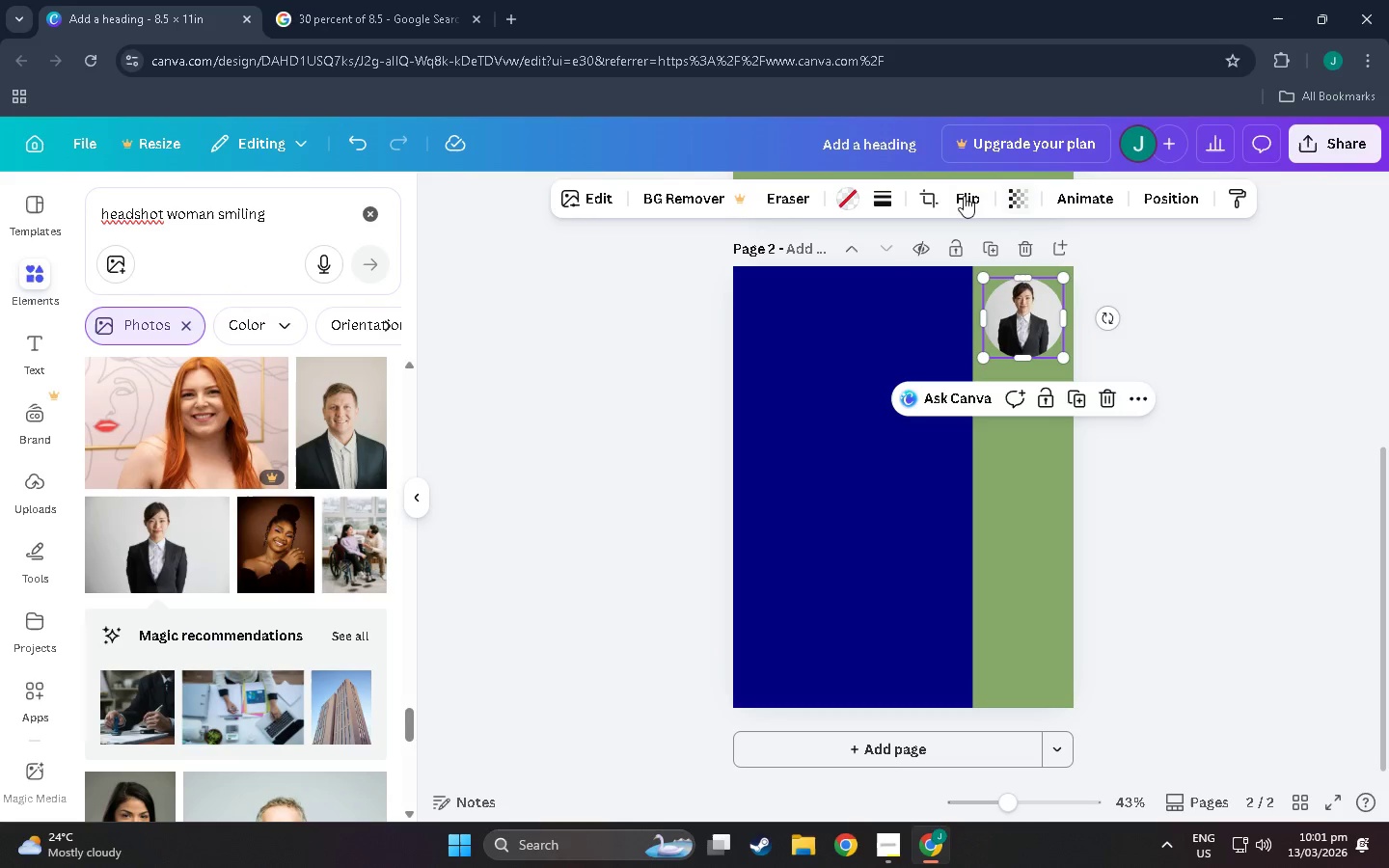 
left_click([934, 191])
 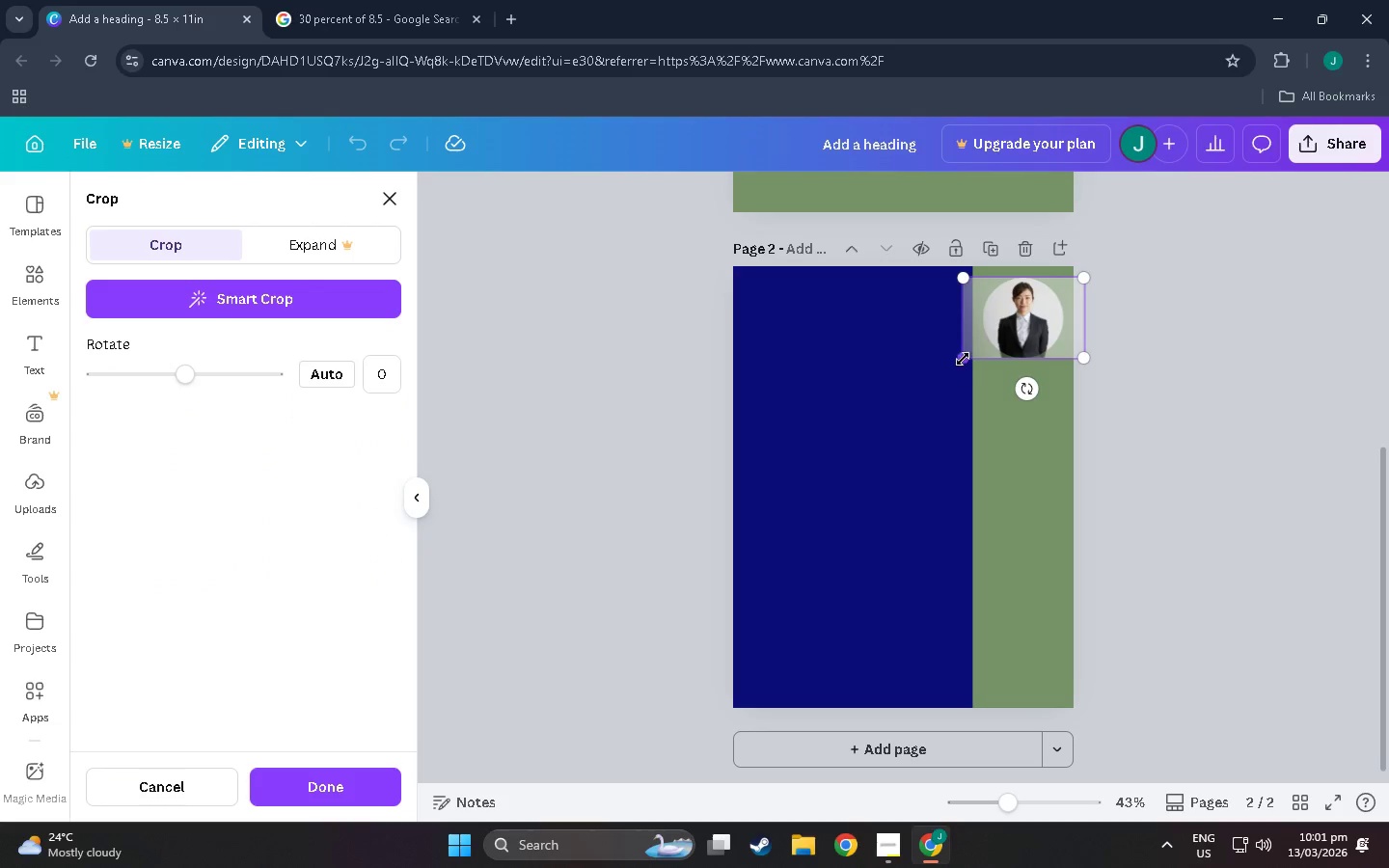 
left_click_drag(start_coordinate=[965, 357], to_coordinate=[848, 521])
 